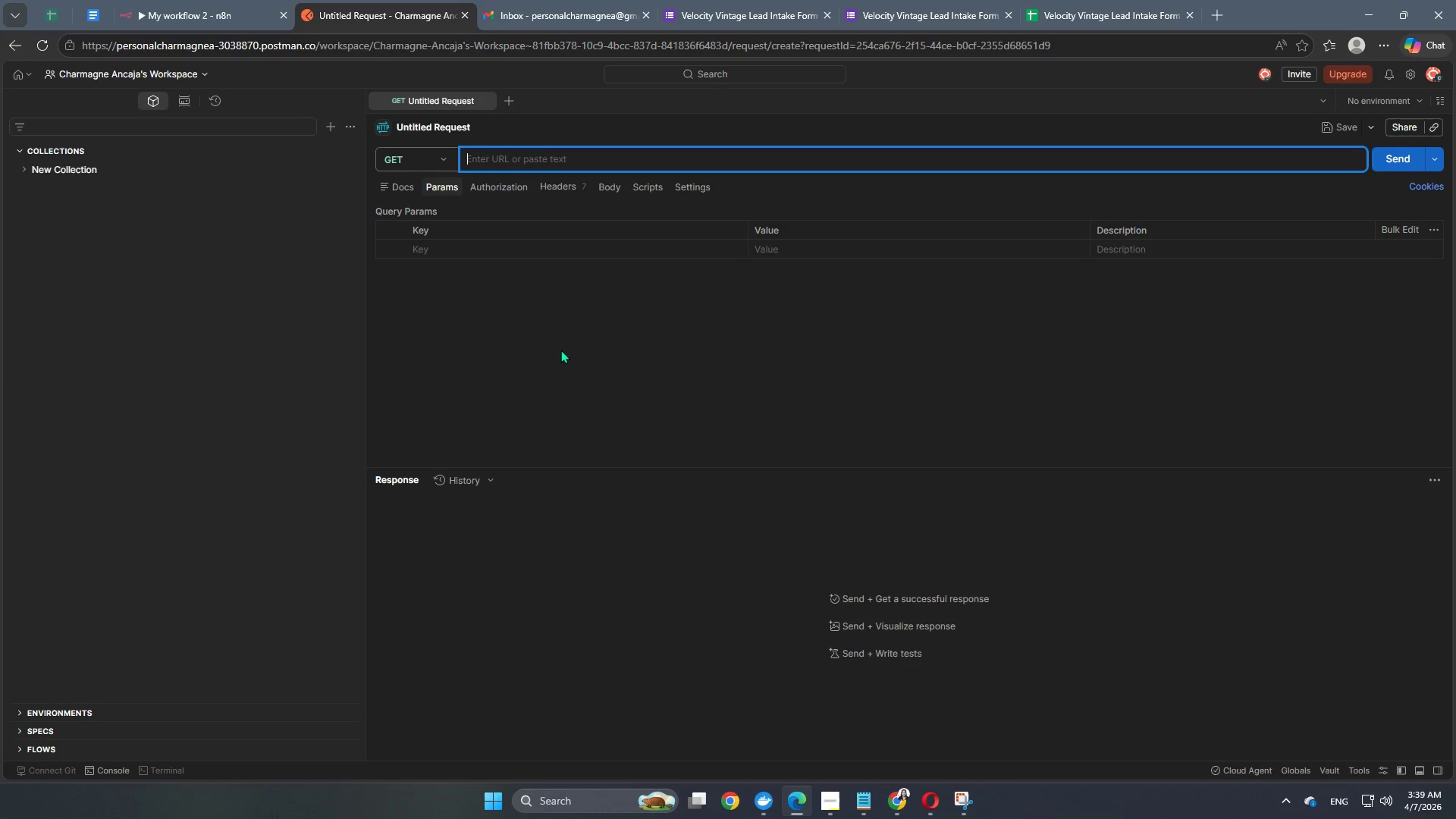 
left_click([421, 133])
 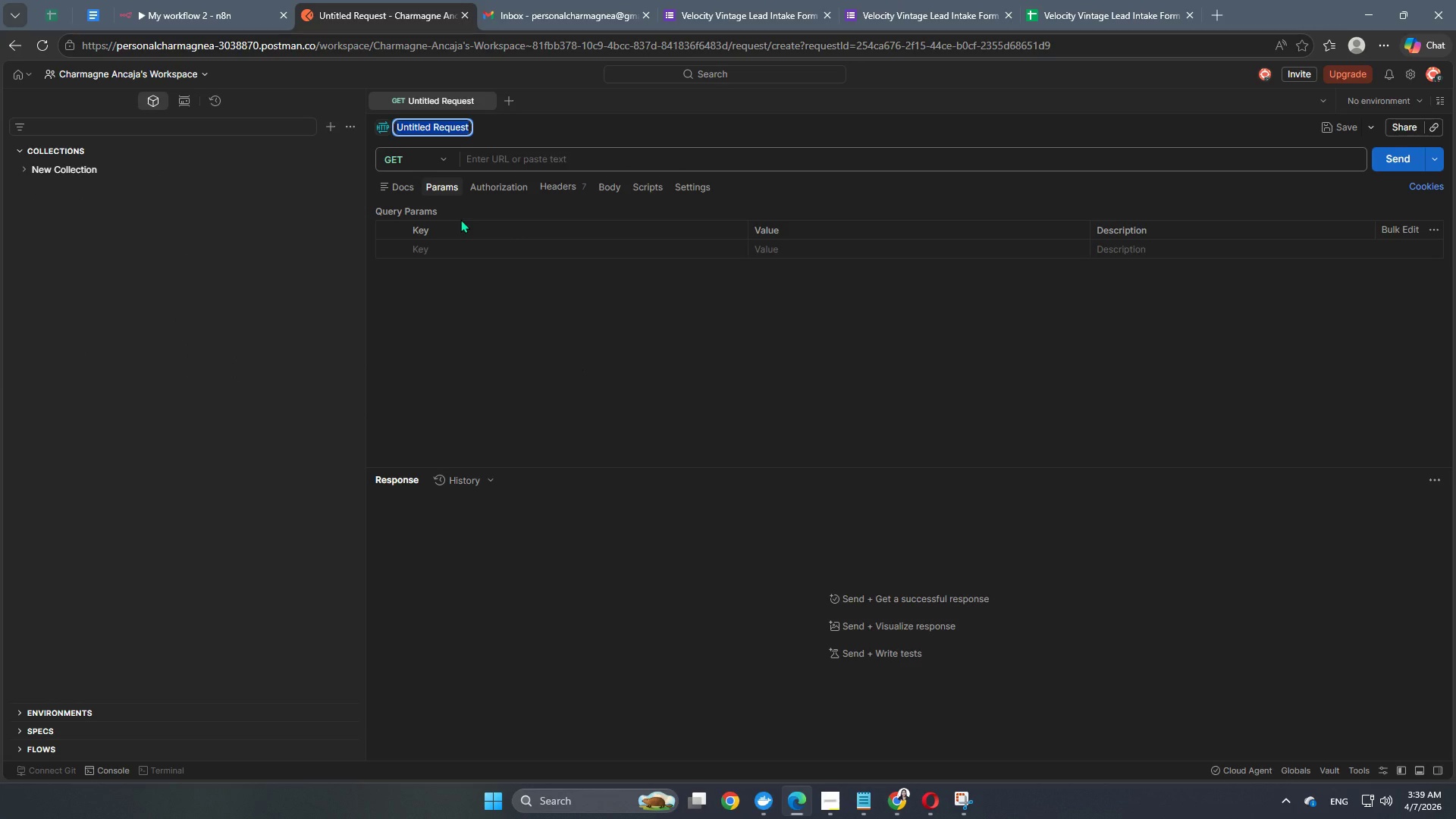 
wait(5.09)
 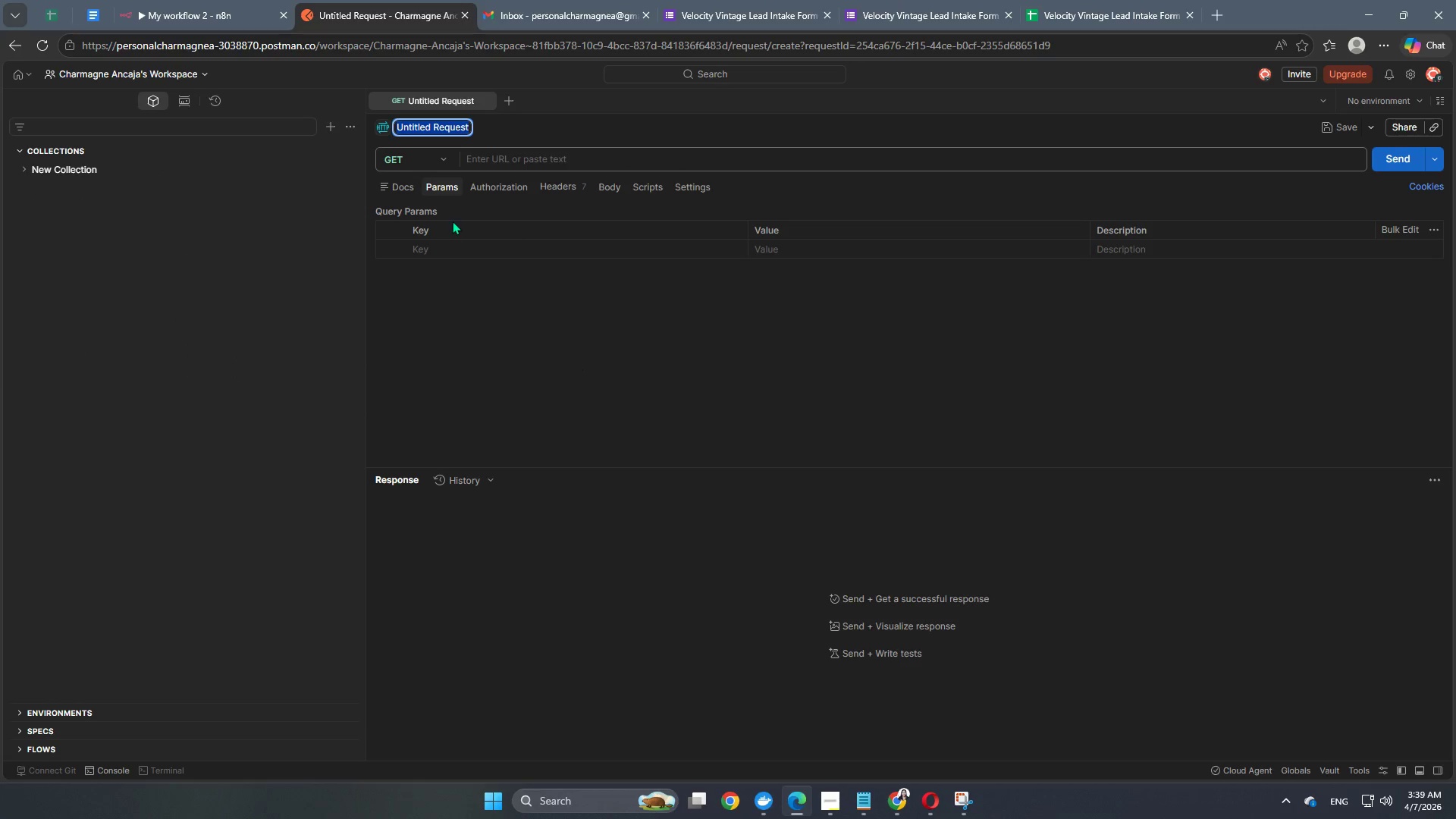 
type(Partner Source)
 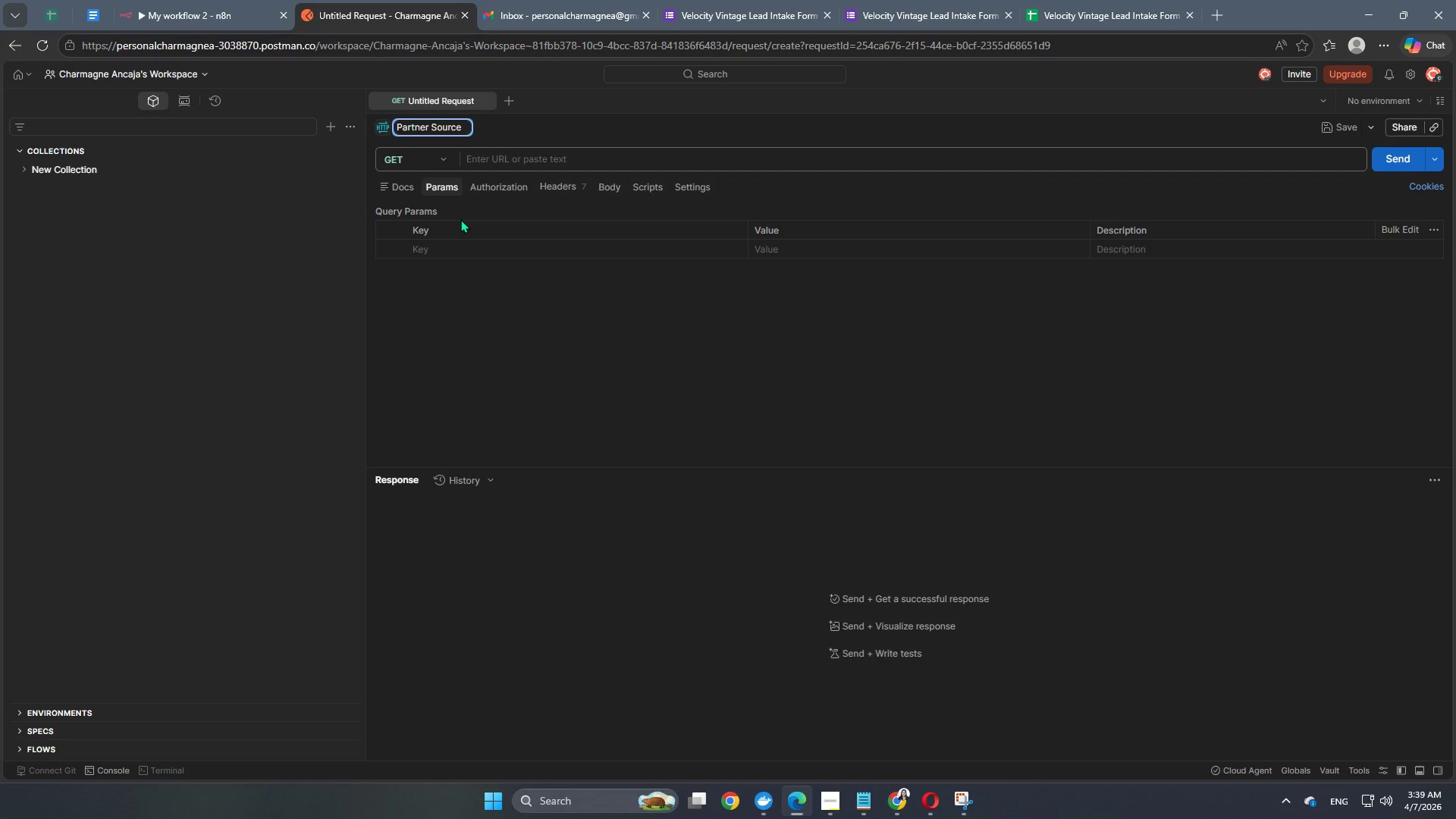 
left_click([701, 398])
 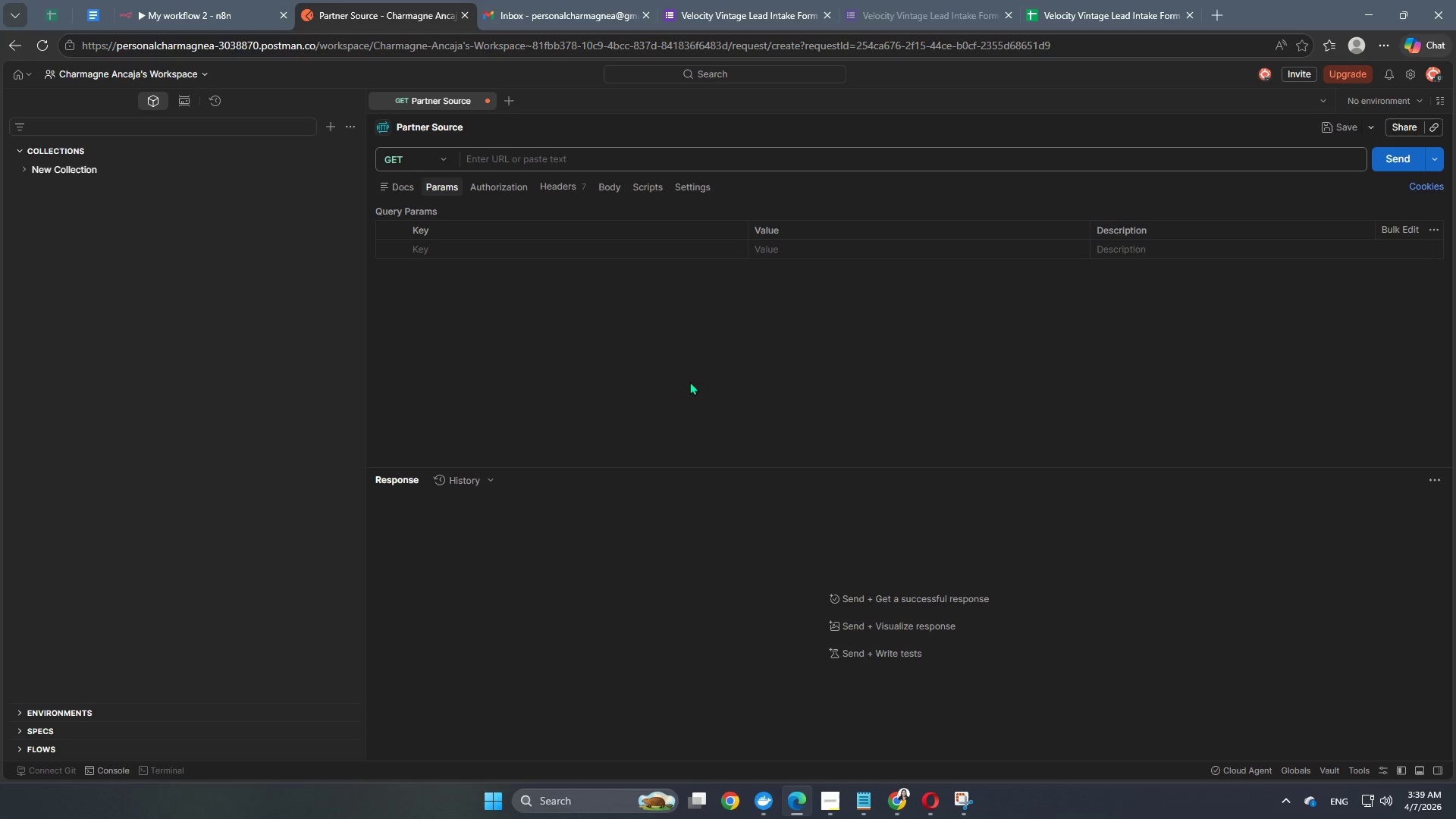 
wait(8.61)
 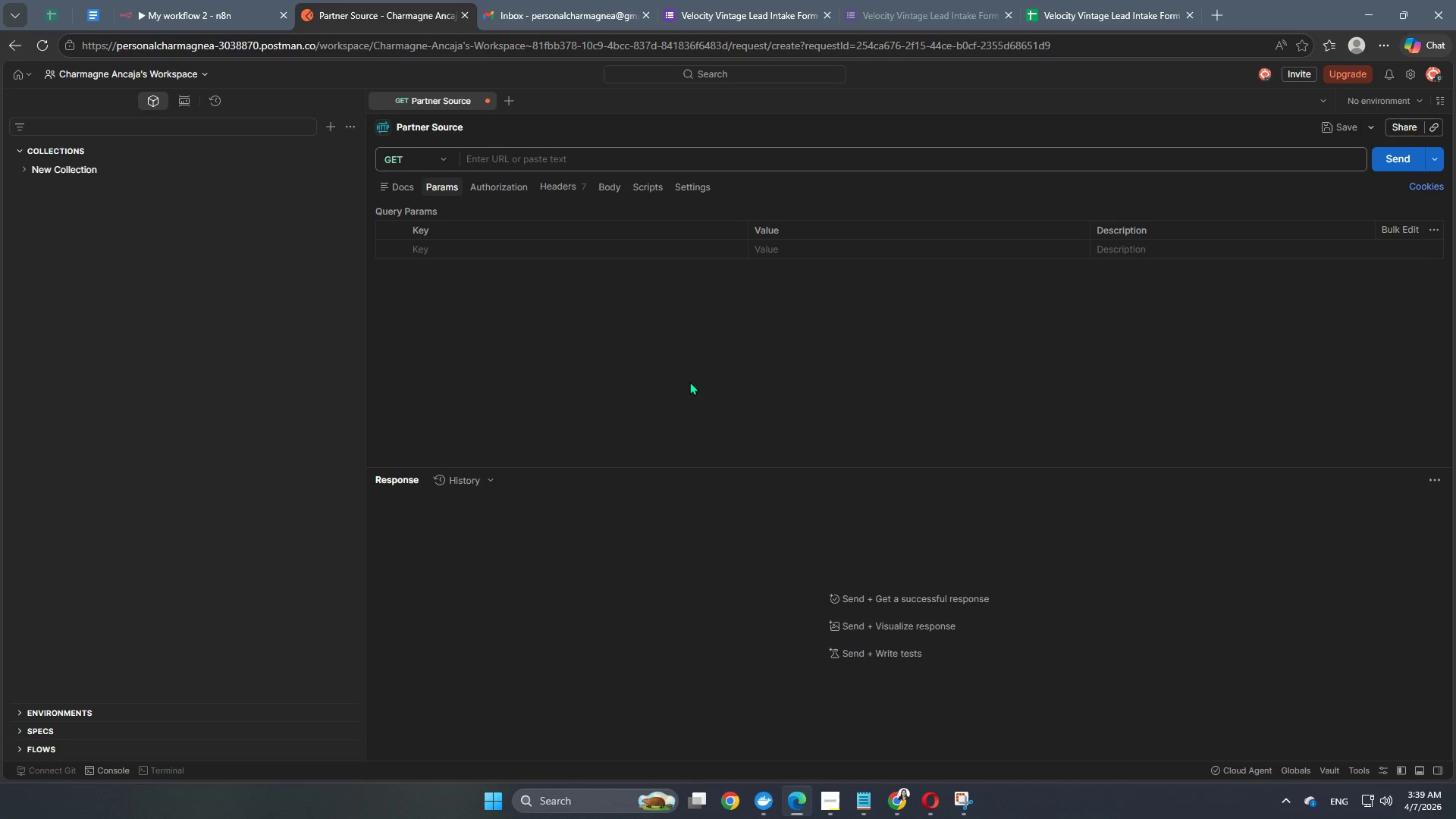 
left_click([411, 156])
 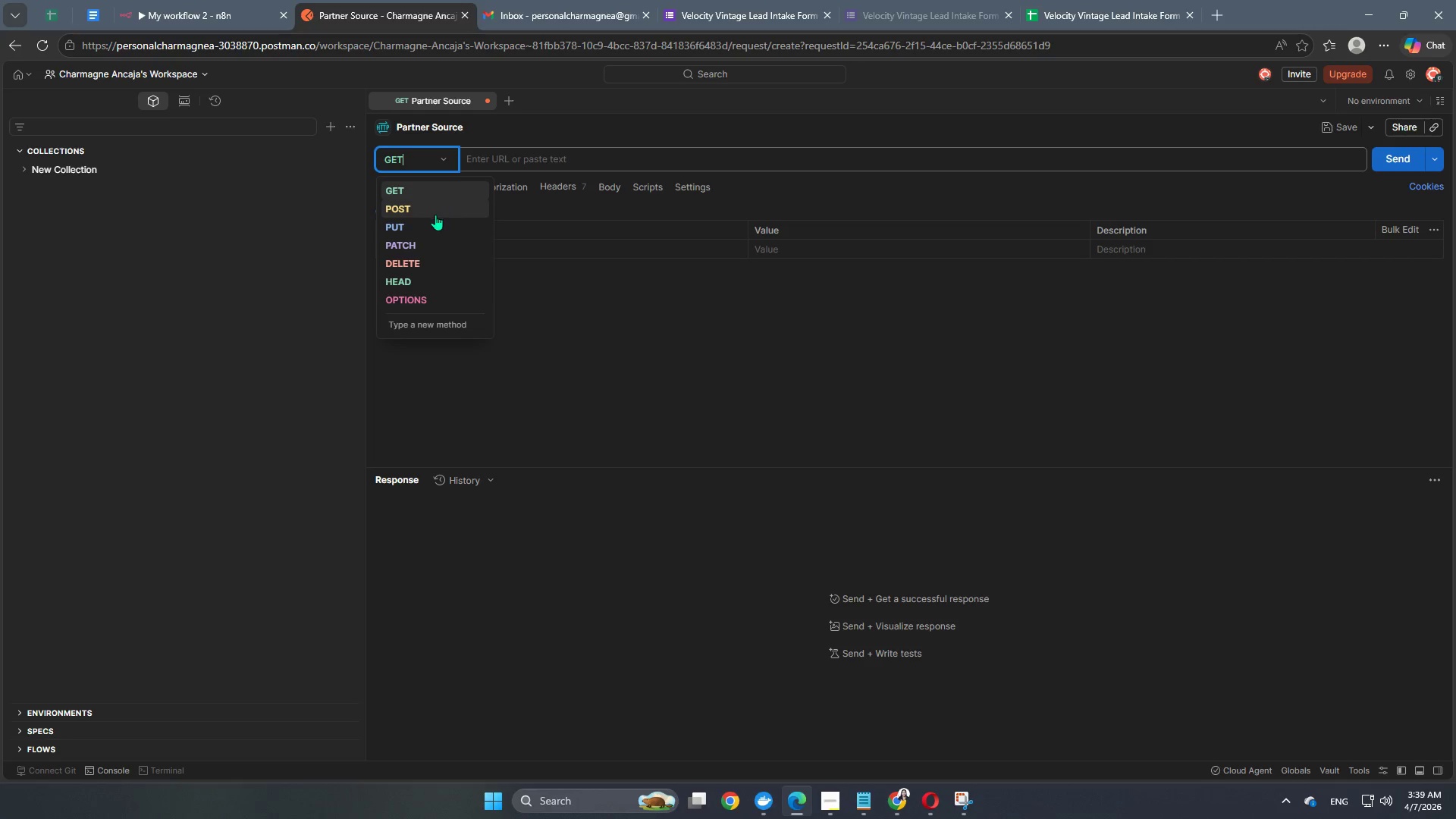 
left_click([422, 206])
 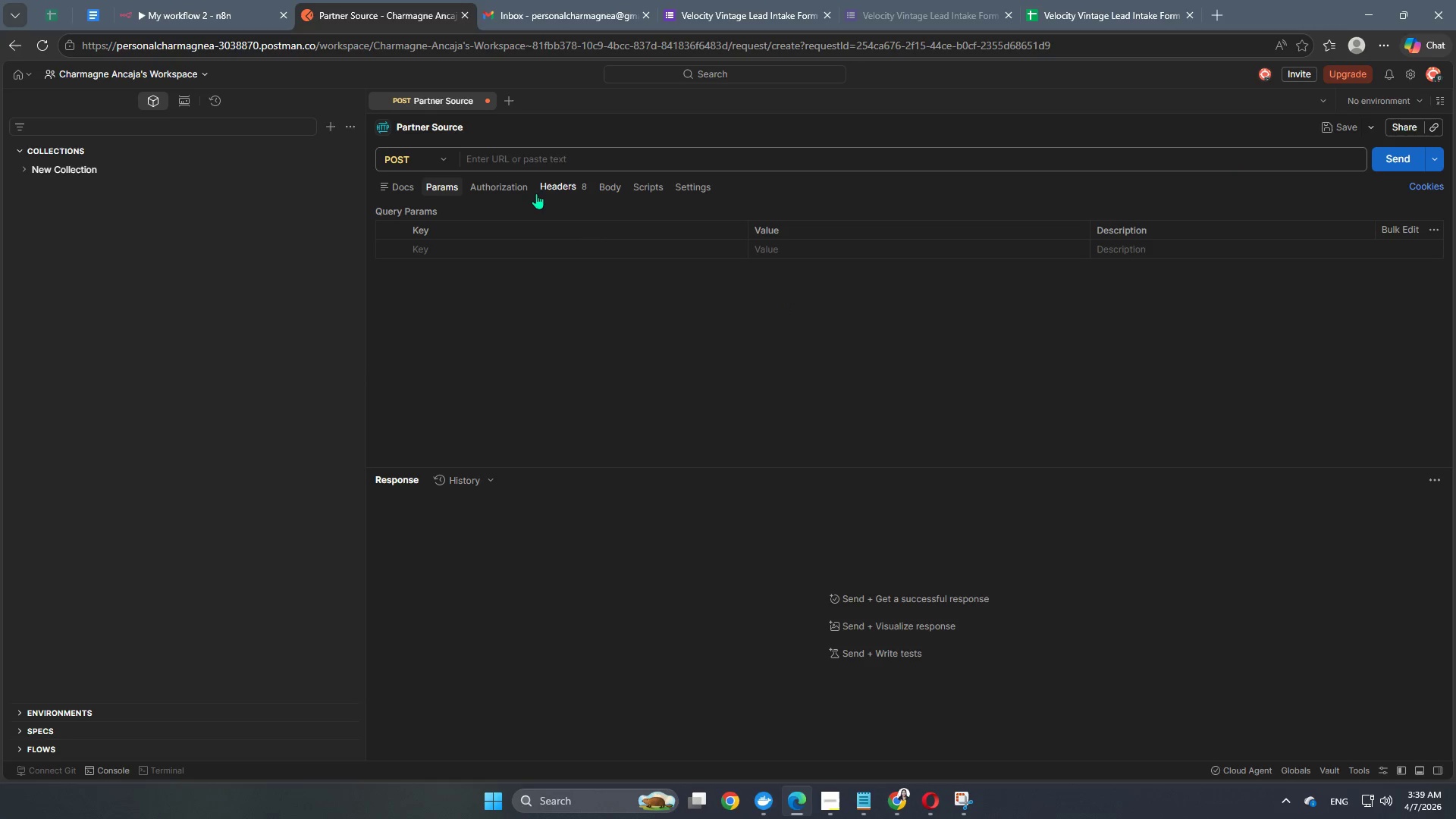 
left_click([549, 193])
 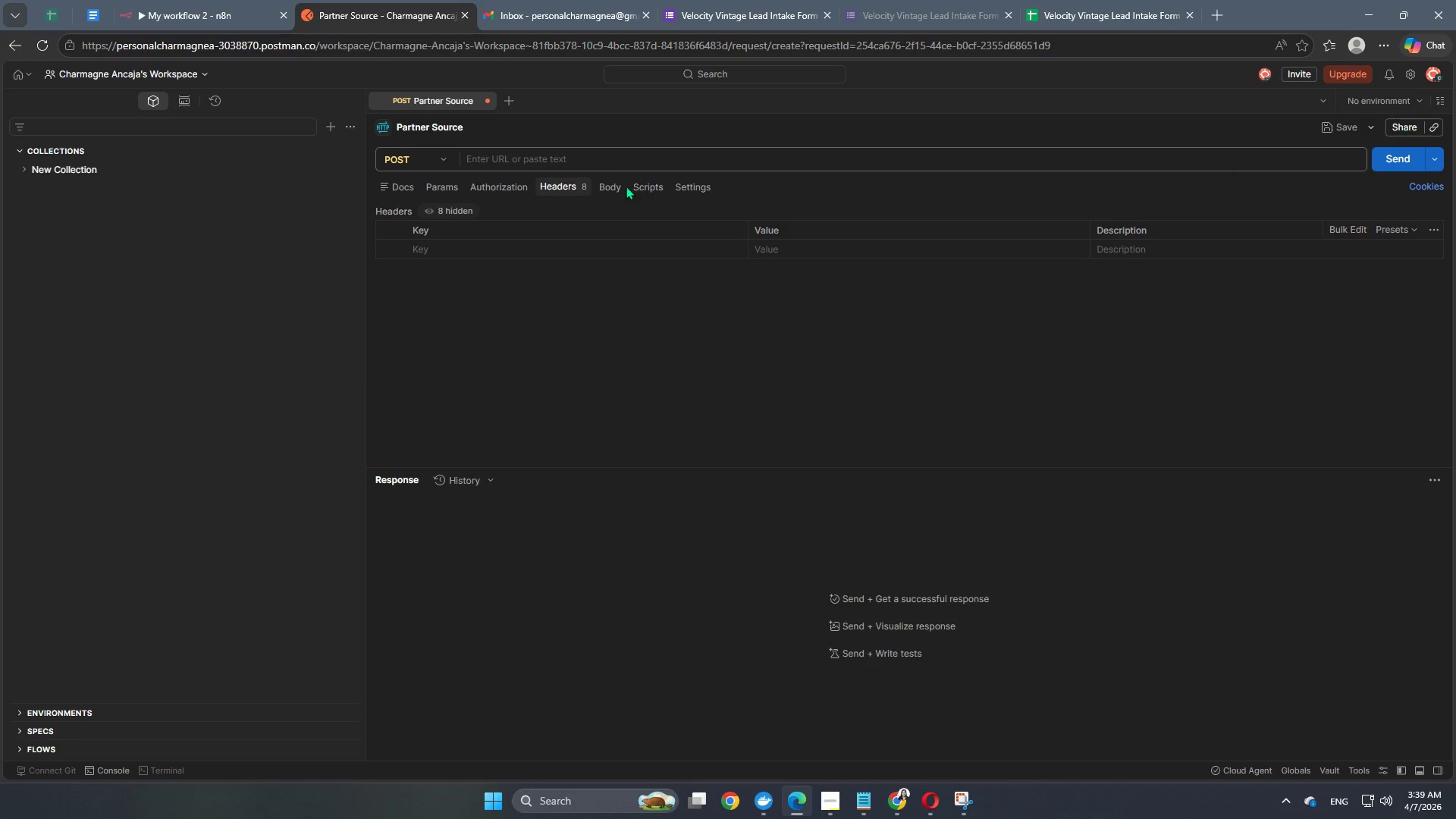 
left_click([624, 186])
 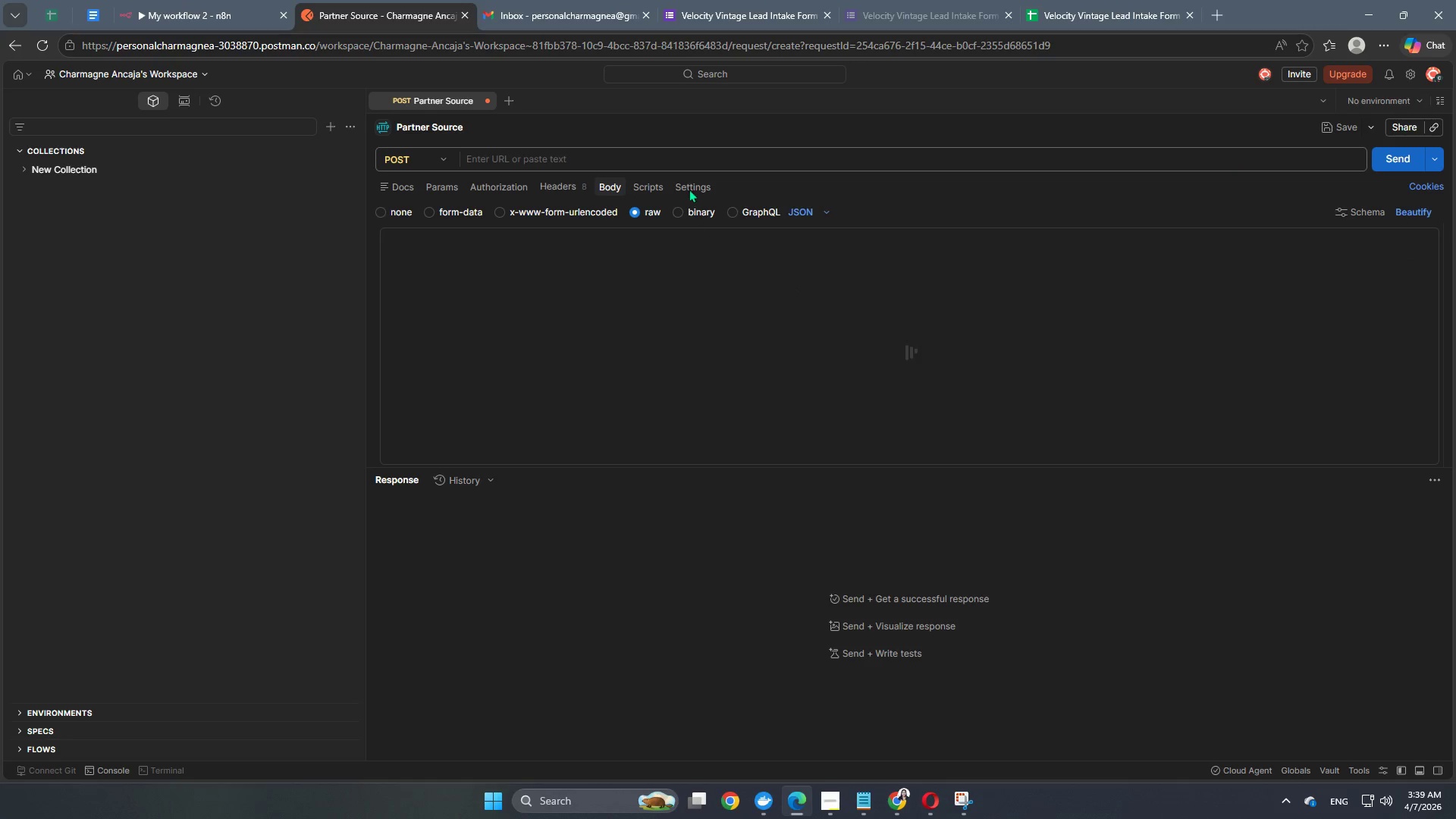 
left_click([686, 181])
 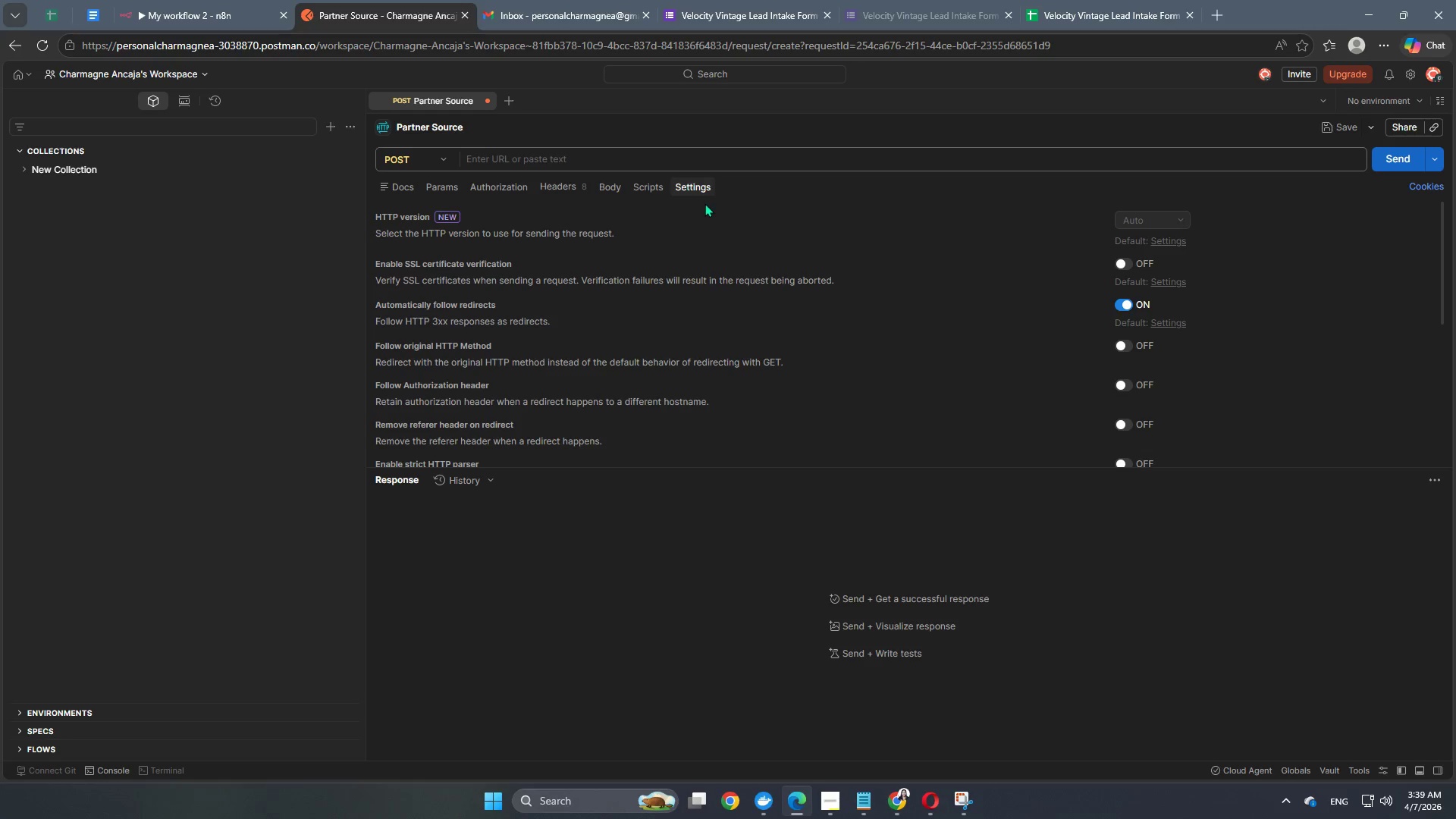 
left_click([701, 192])
 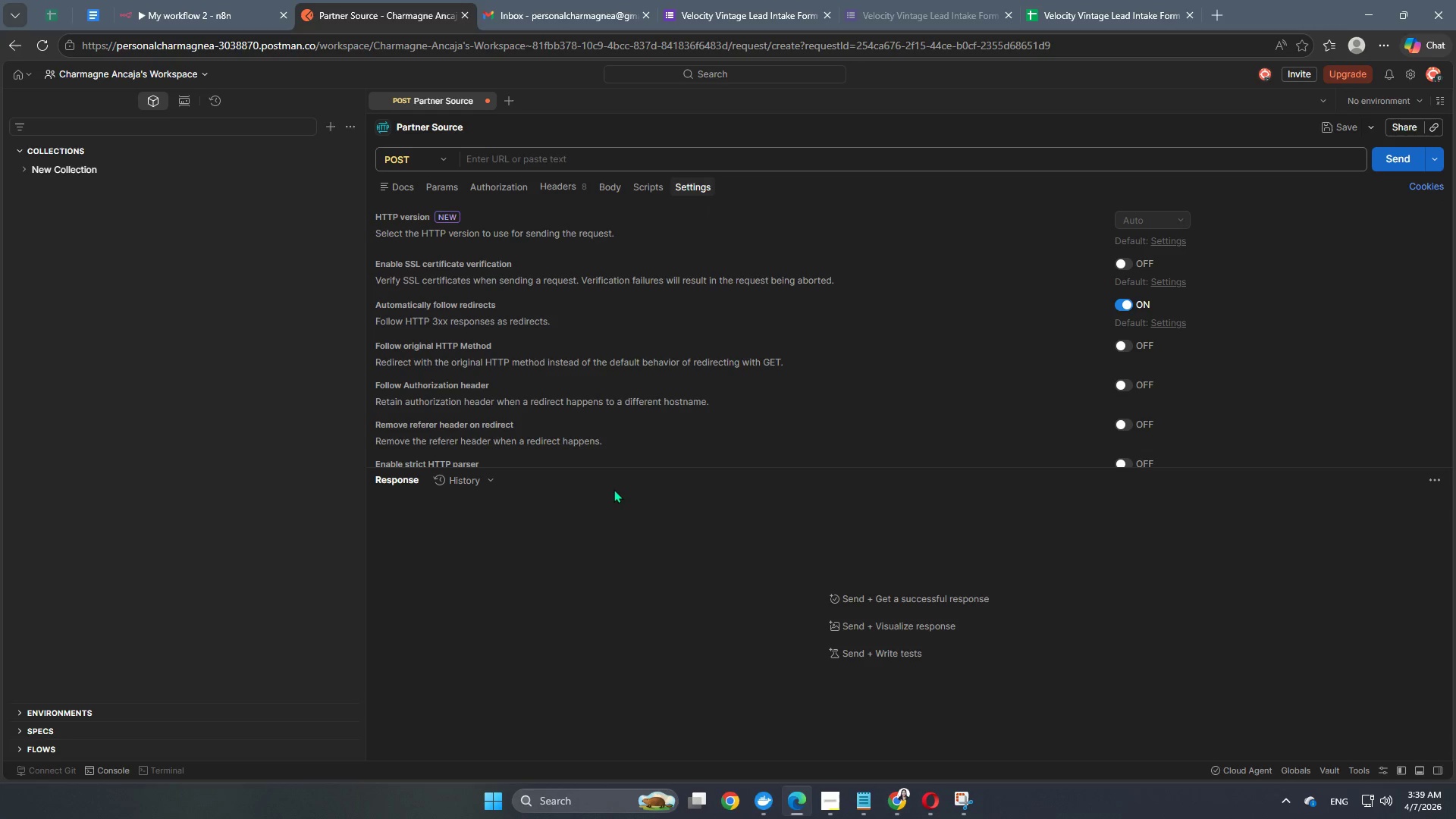 
scroll: coordinate [946, 397], scroll_direction: up, amount: 4.0
 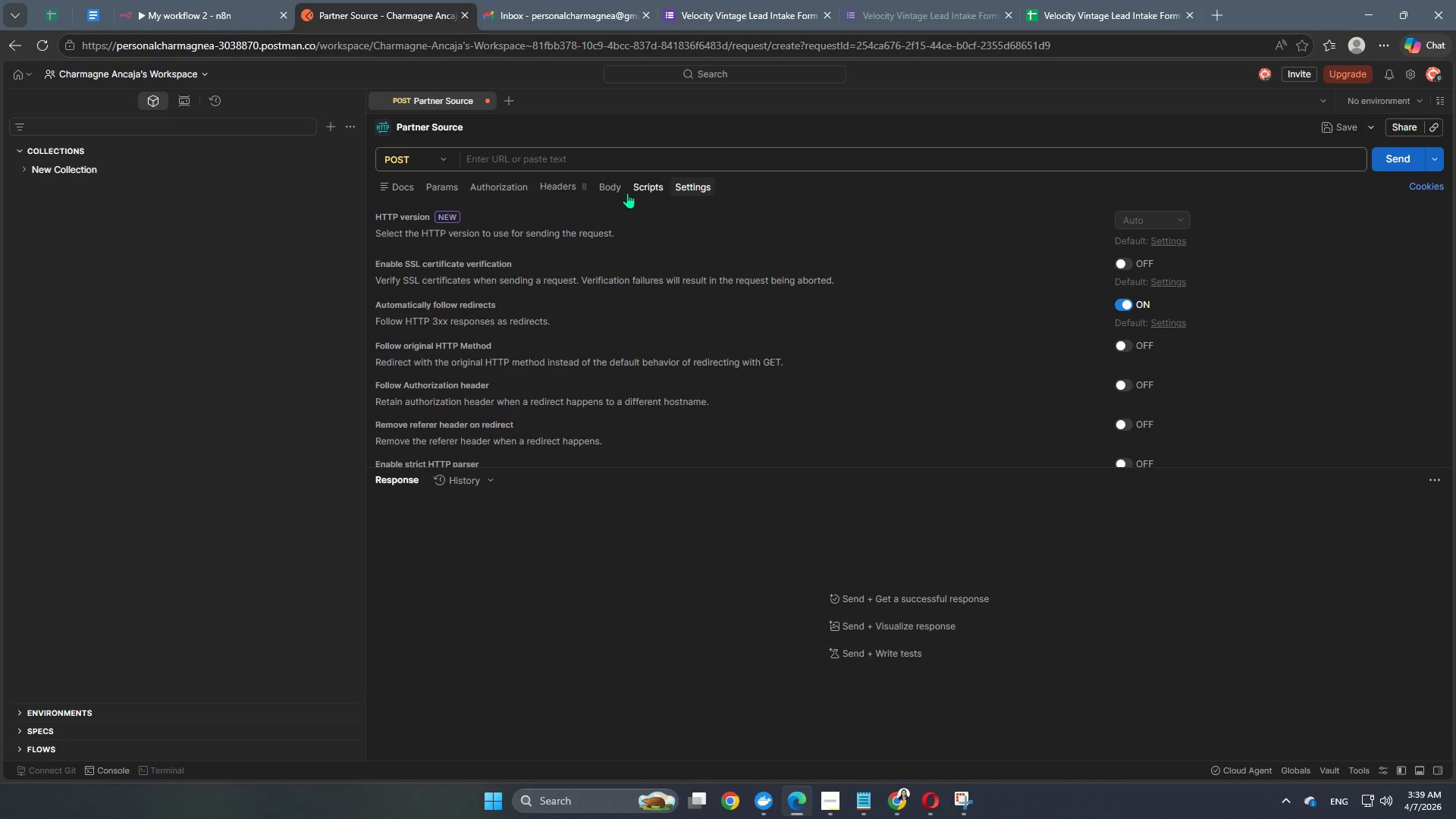 
left_click([607, 192])
 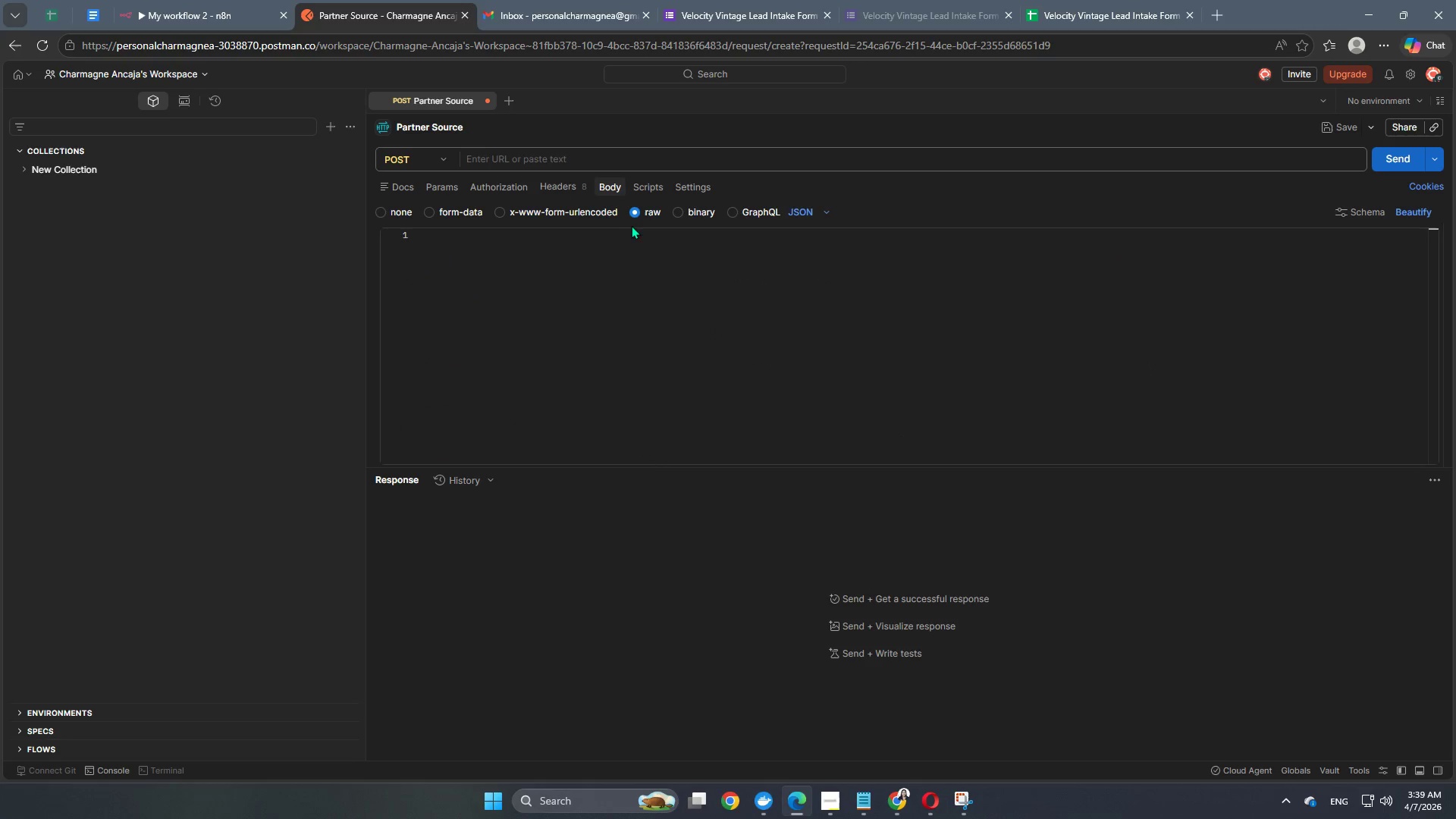 
left_click([498, 240])
 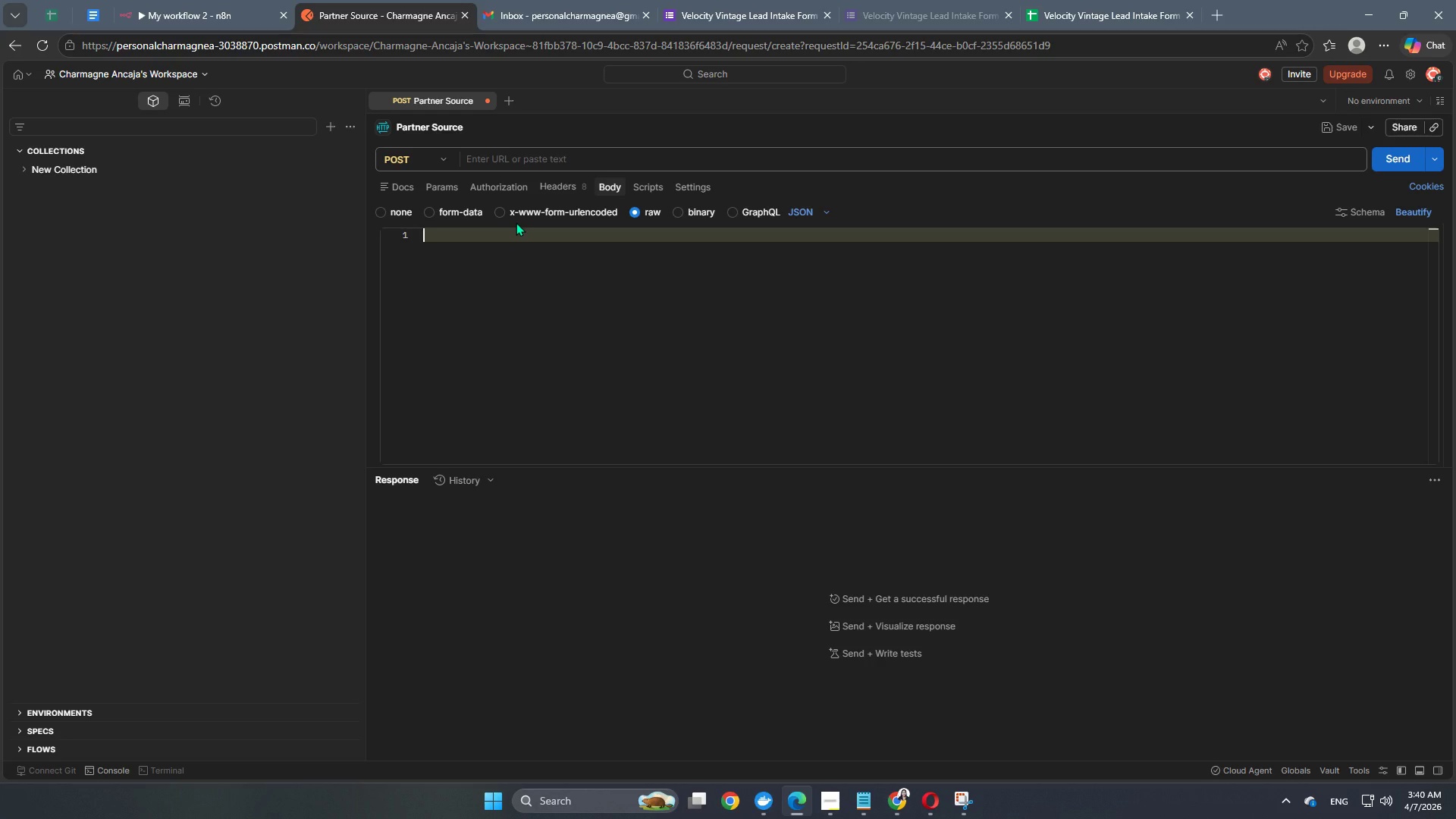 
wait(14.19)
 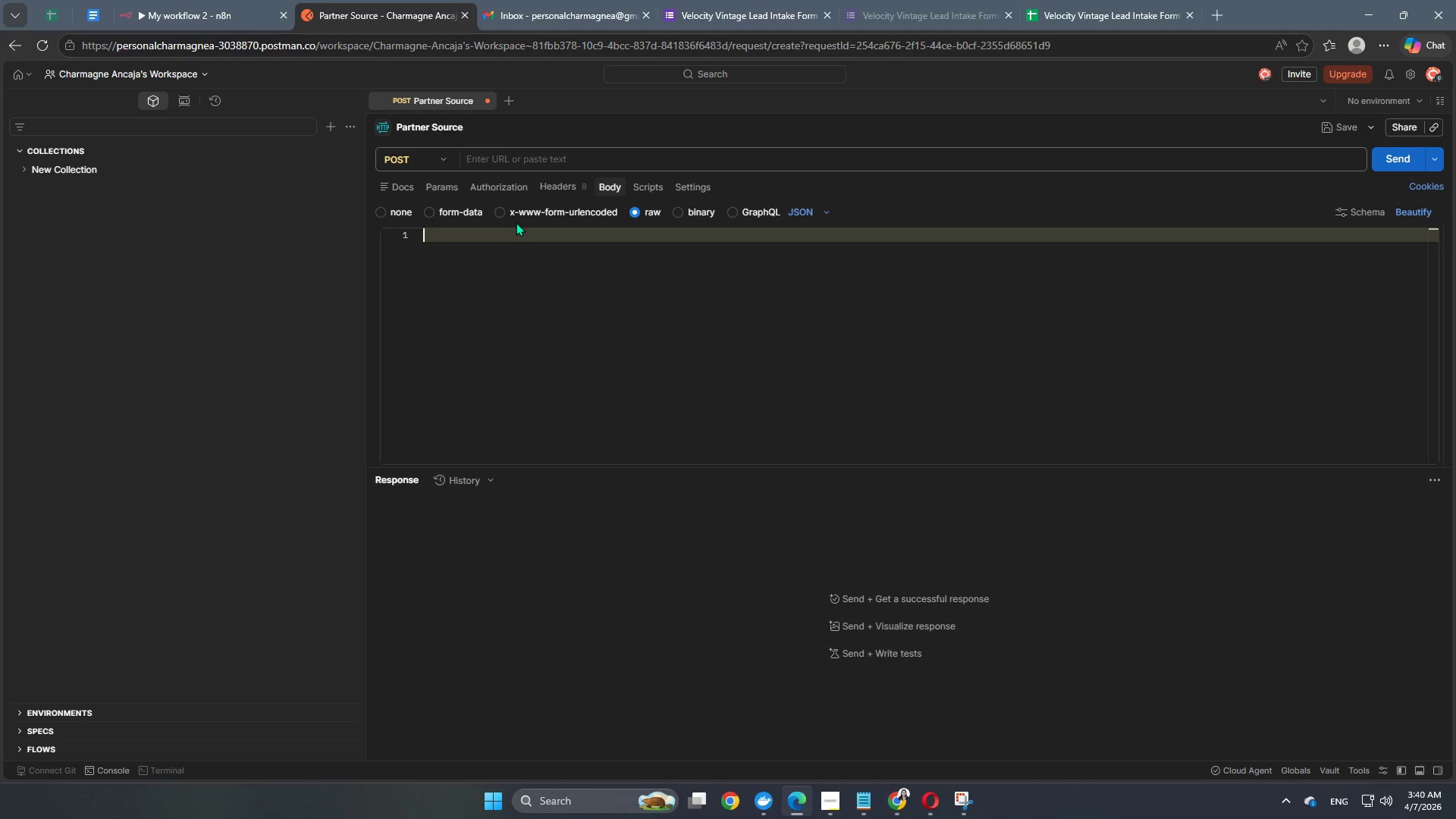 
left_click([170, 11])
 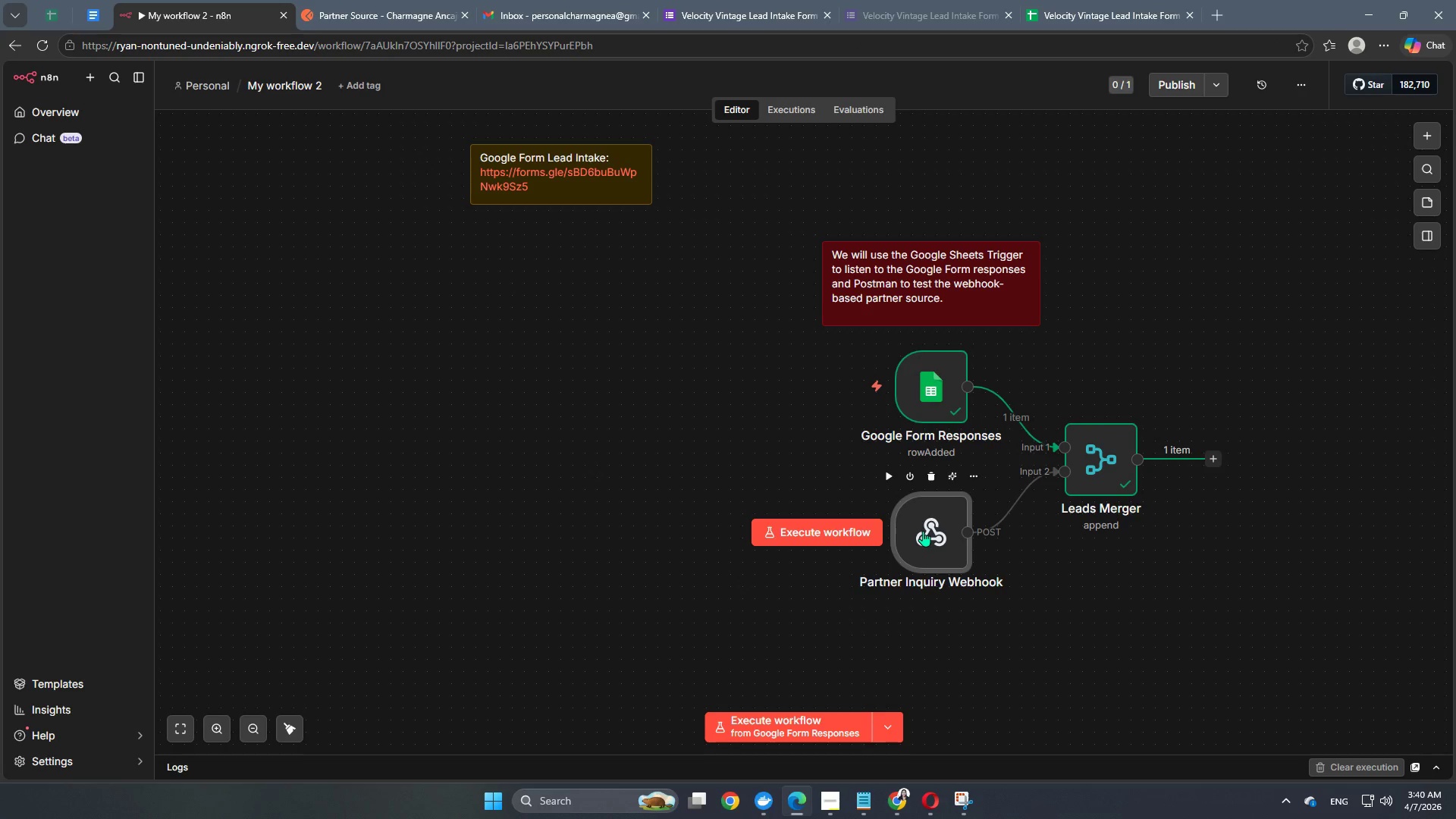 
double_click([923, 531])
 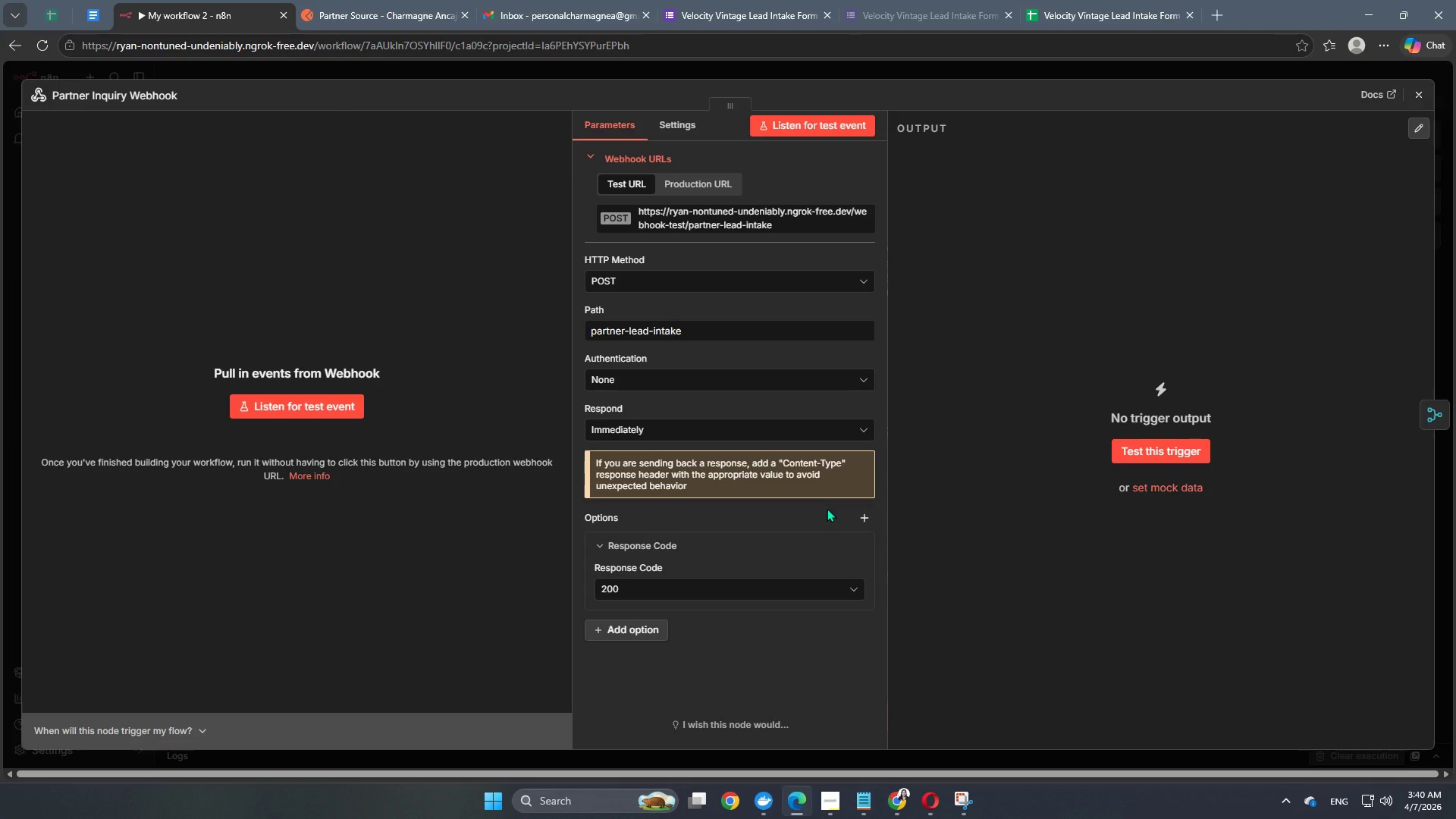 
wait(9.45)
 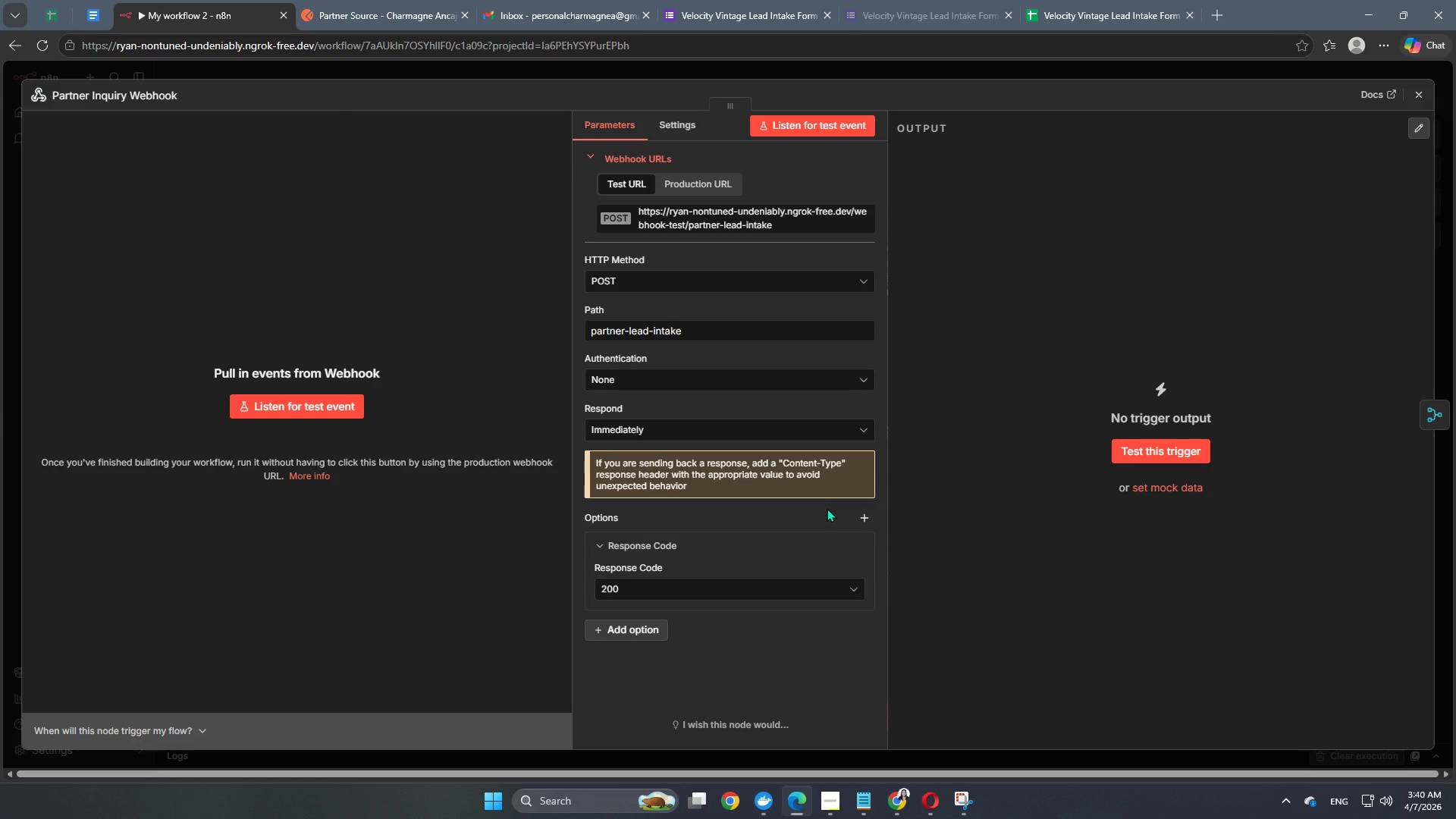 
double_click([714, 227])
 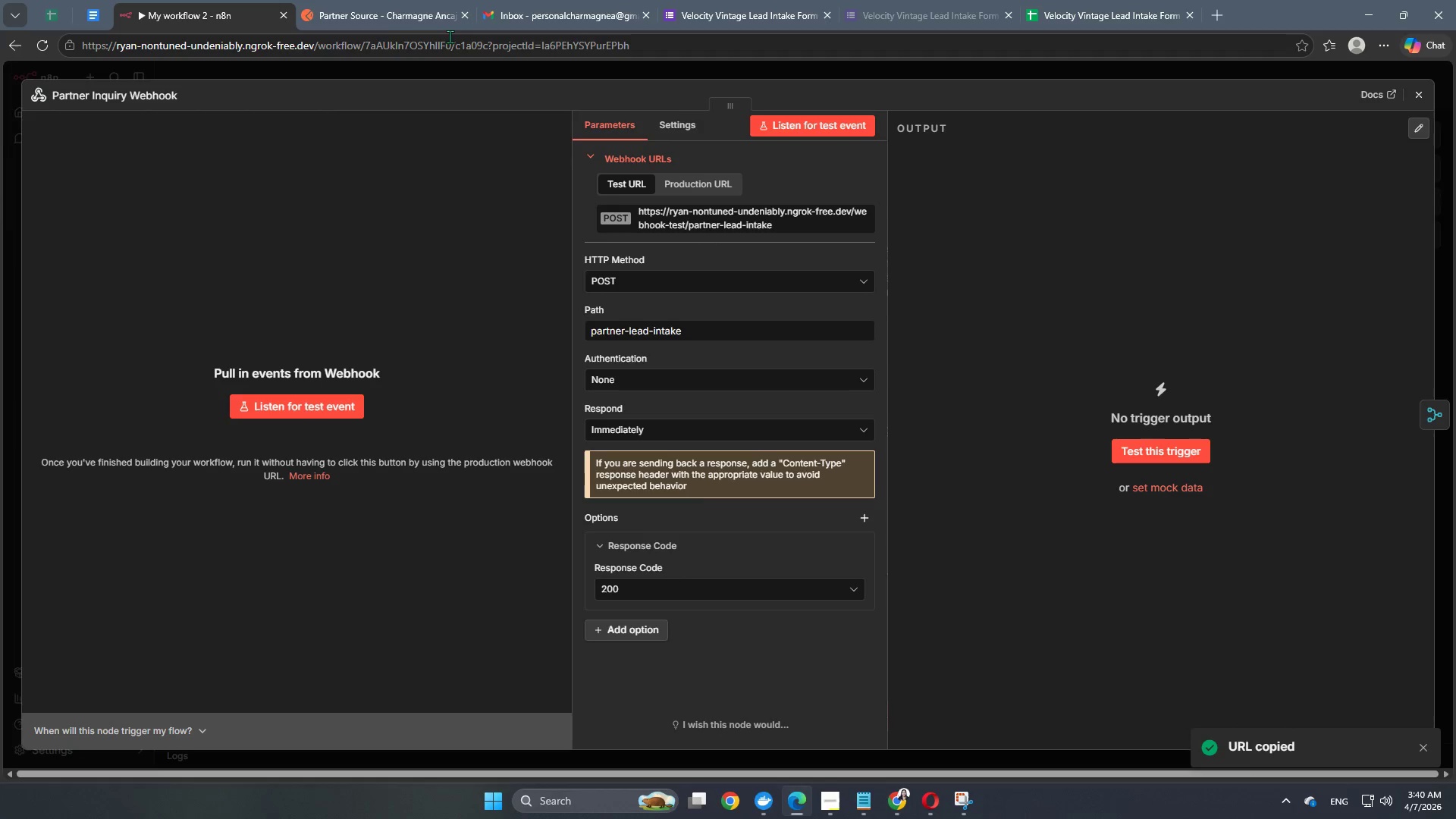 
left_click([381, 14])
 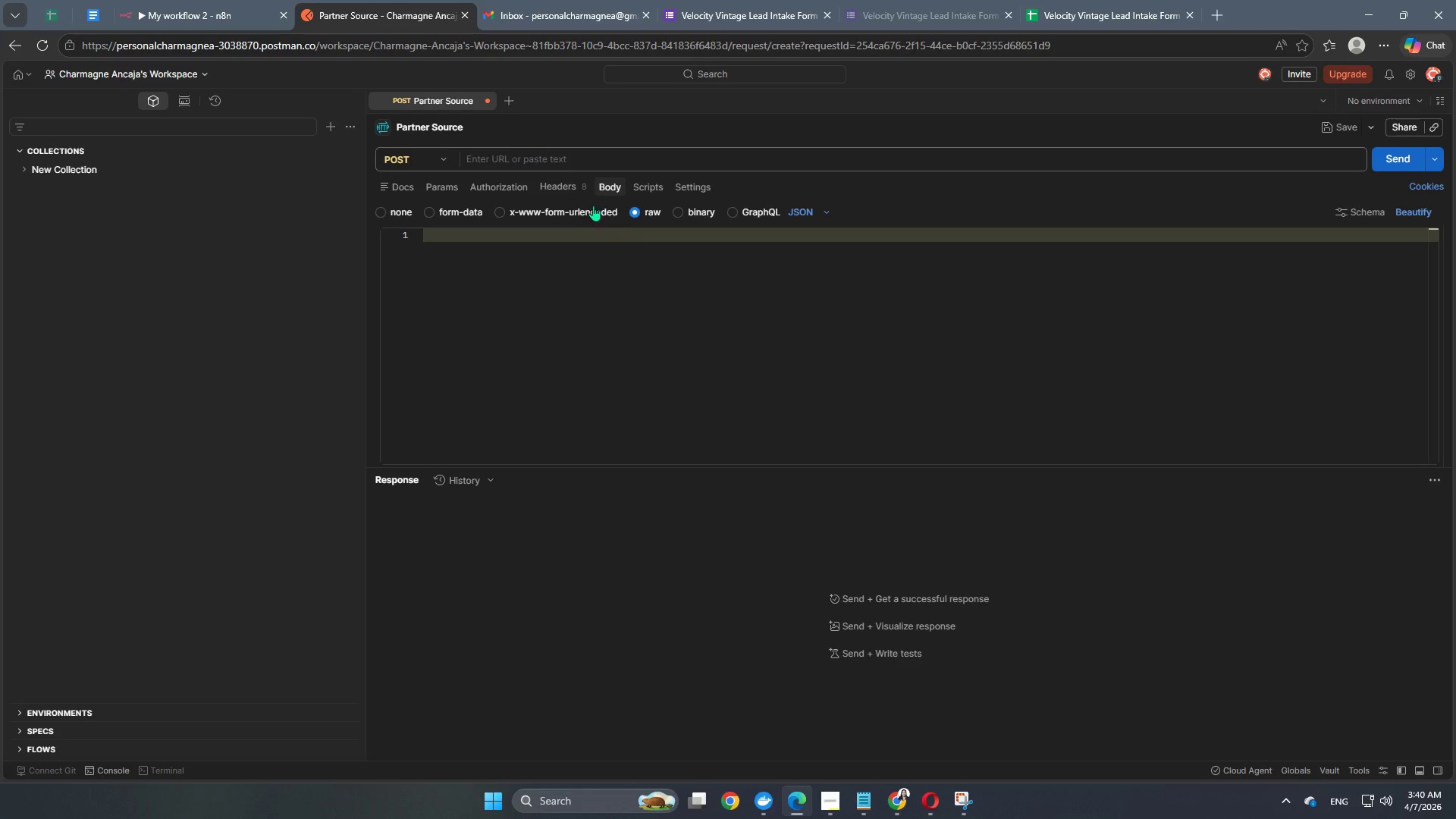 
left_click([566, 150])
 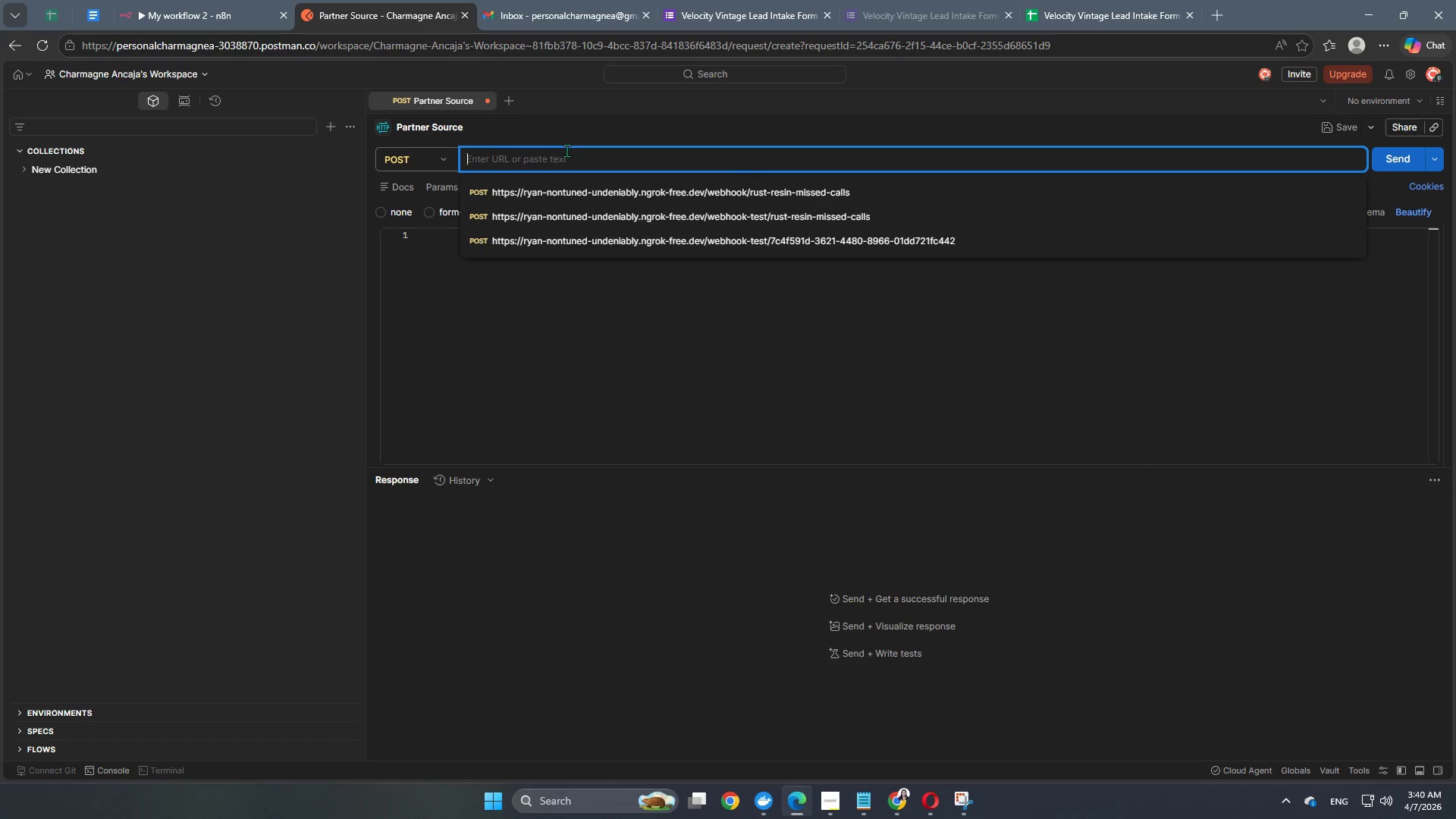 
key(Control+V)
 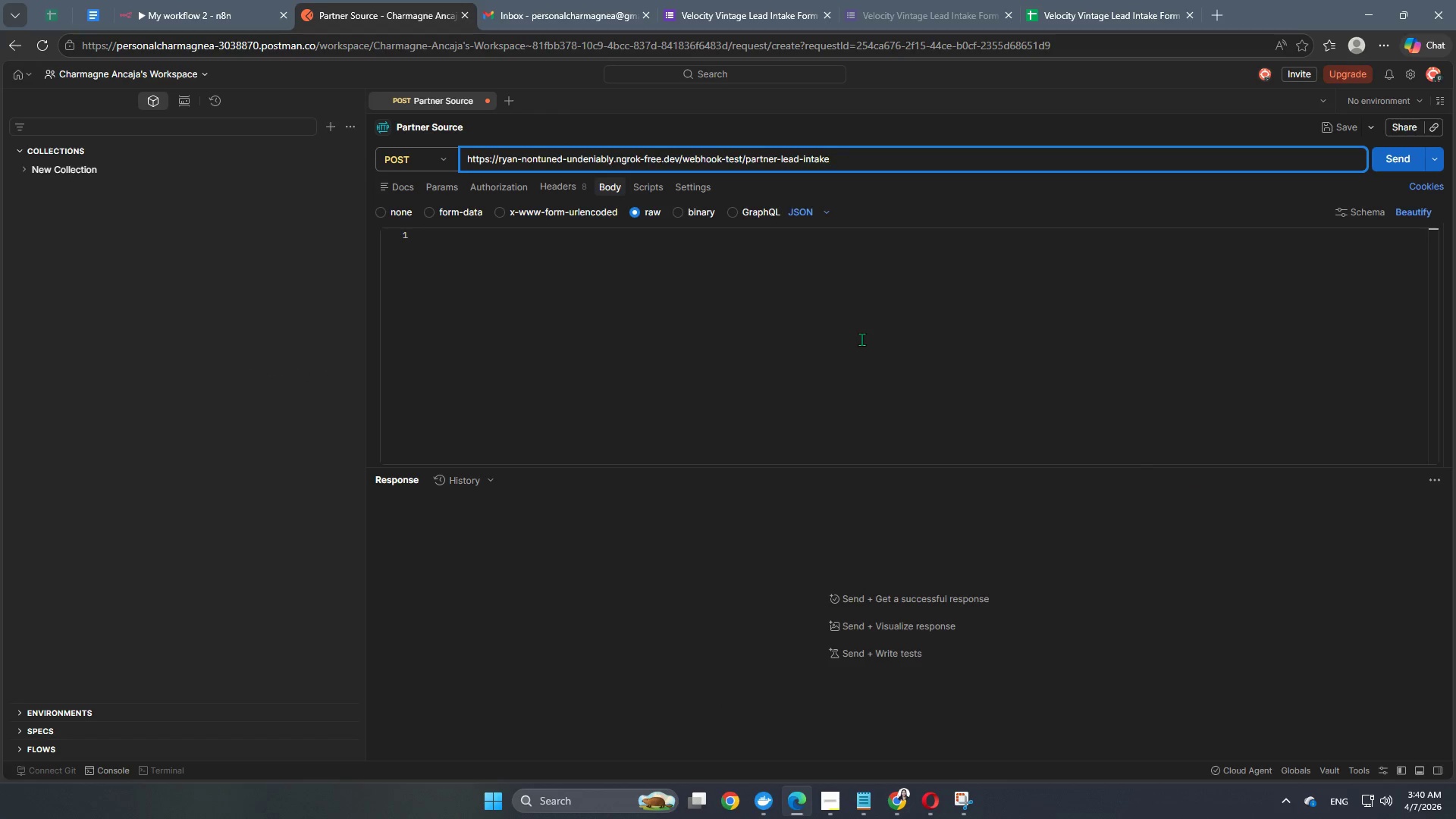 
left_click([861, 339])
 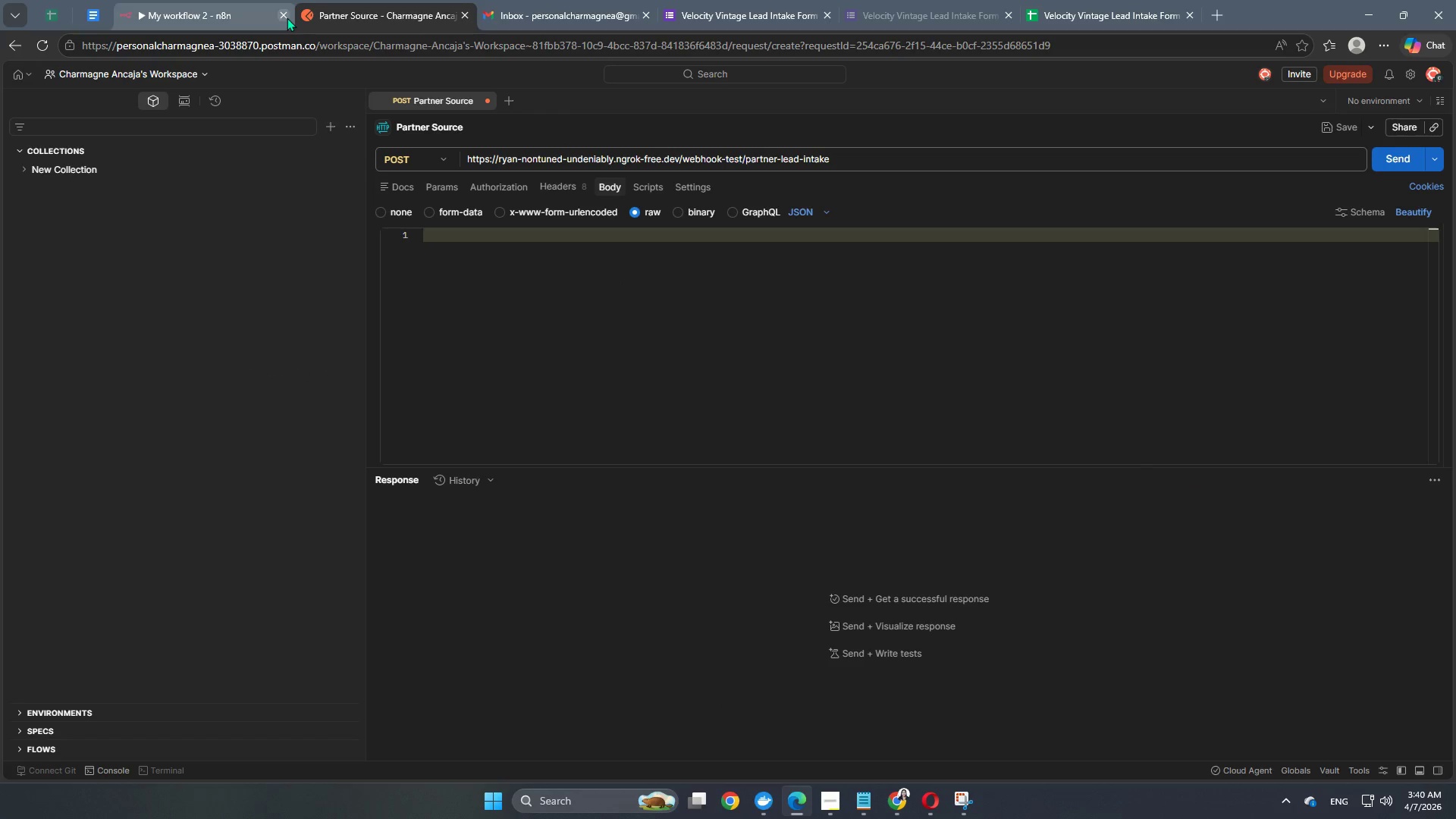 
left_click([240, 15])
 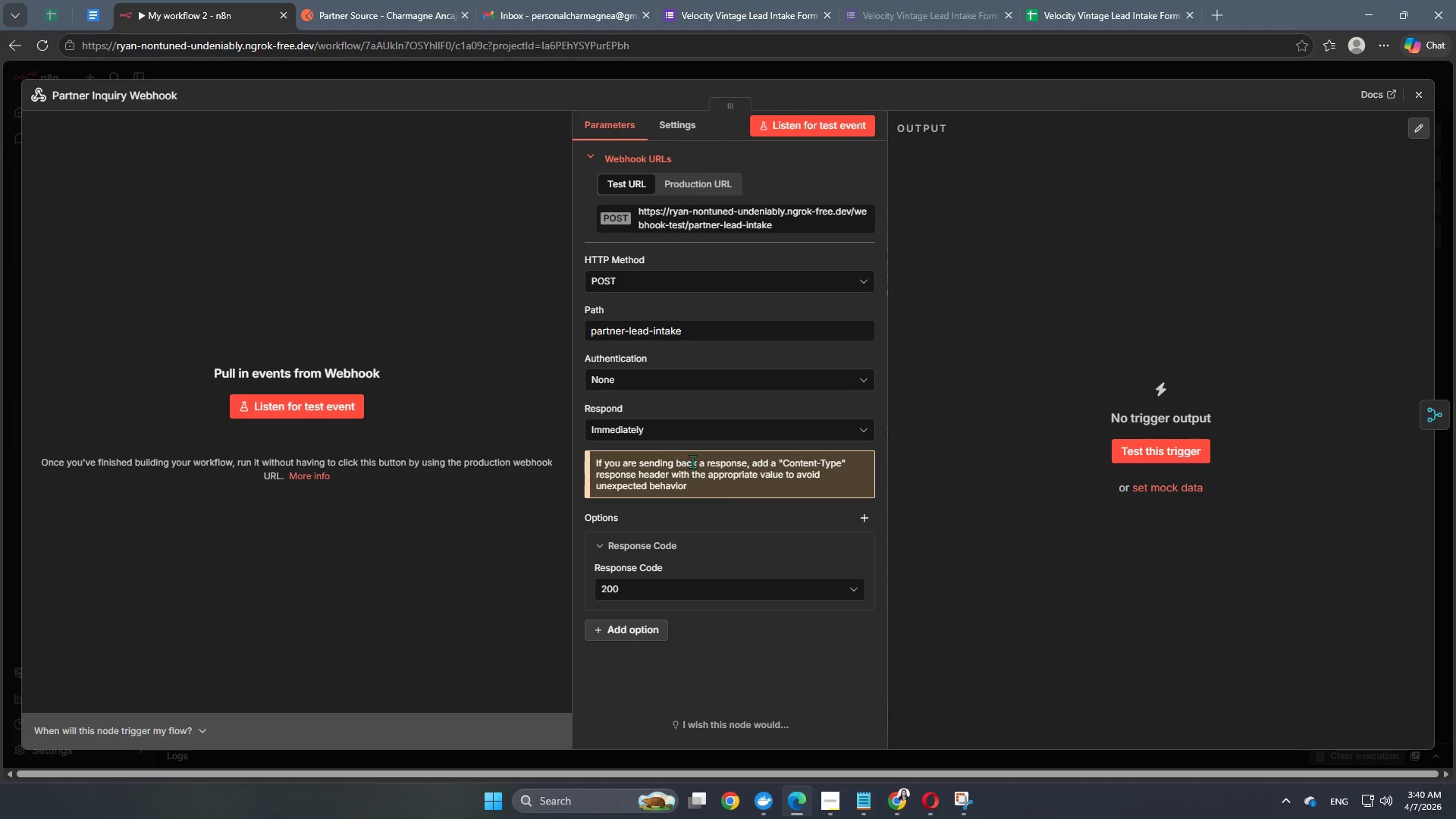 
left_click([595, 75])
 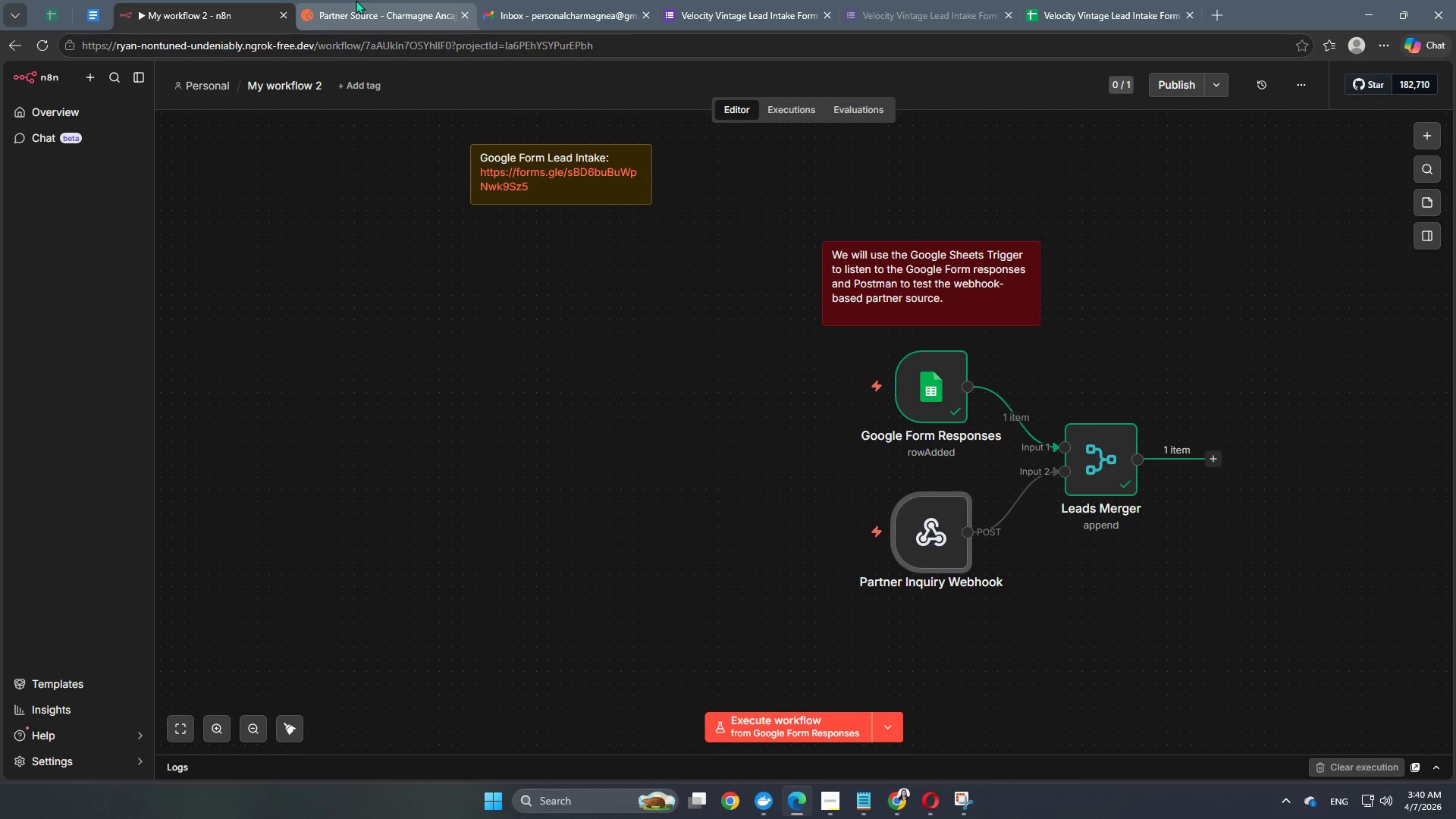 
left_click([344, 0])
 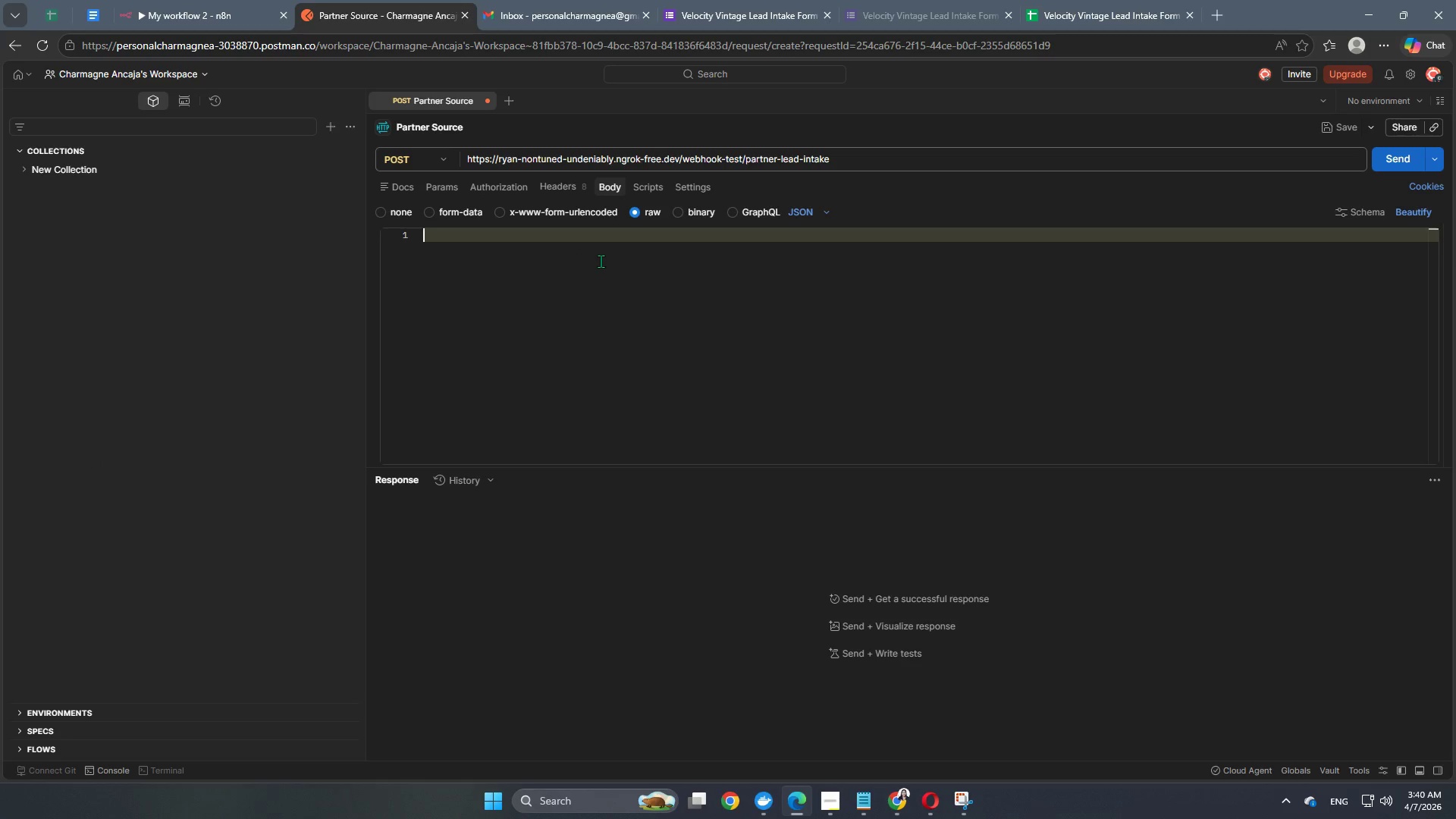 
key(Shift+BracketLeft)
 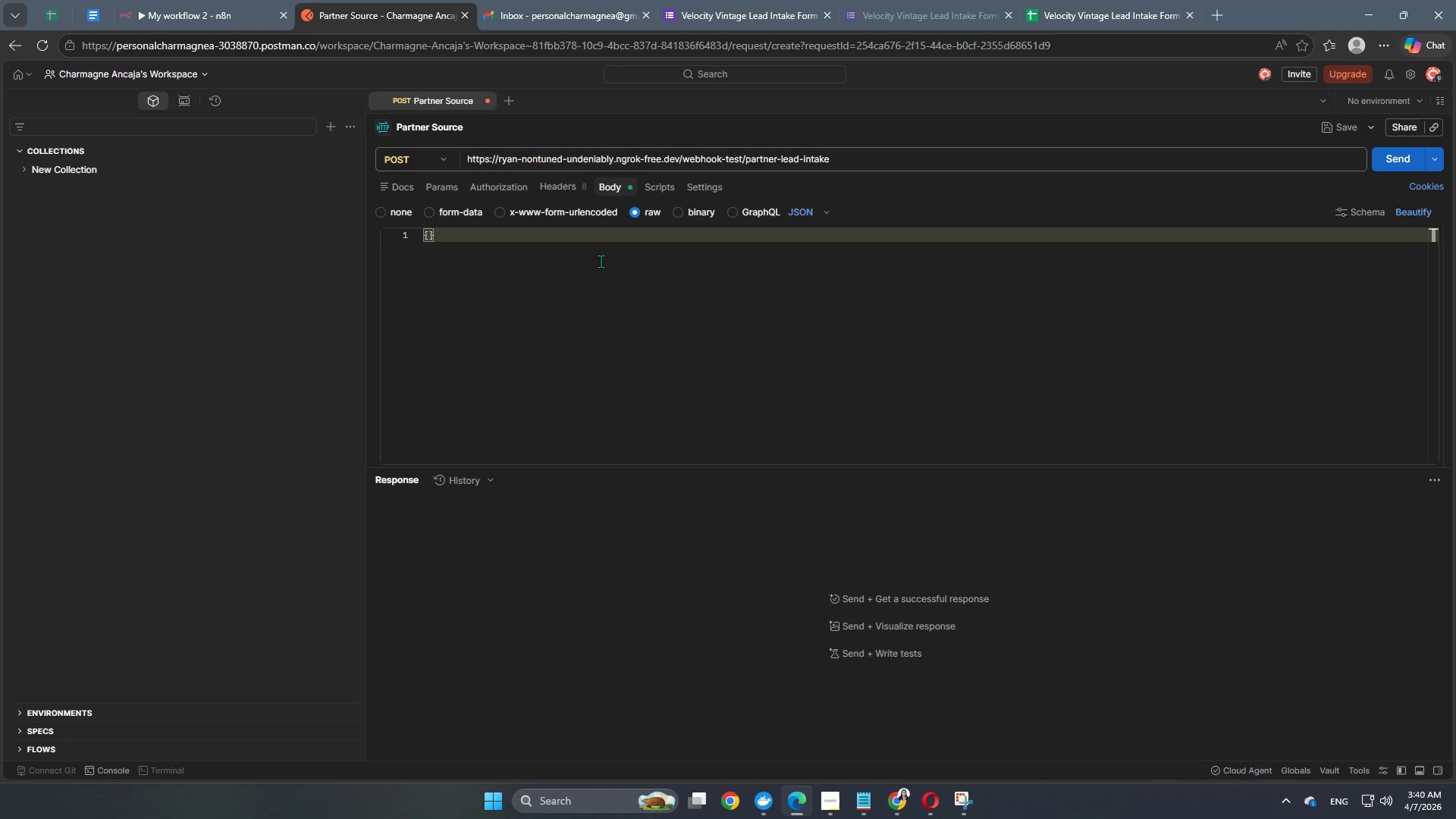 
key(Delete)
 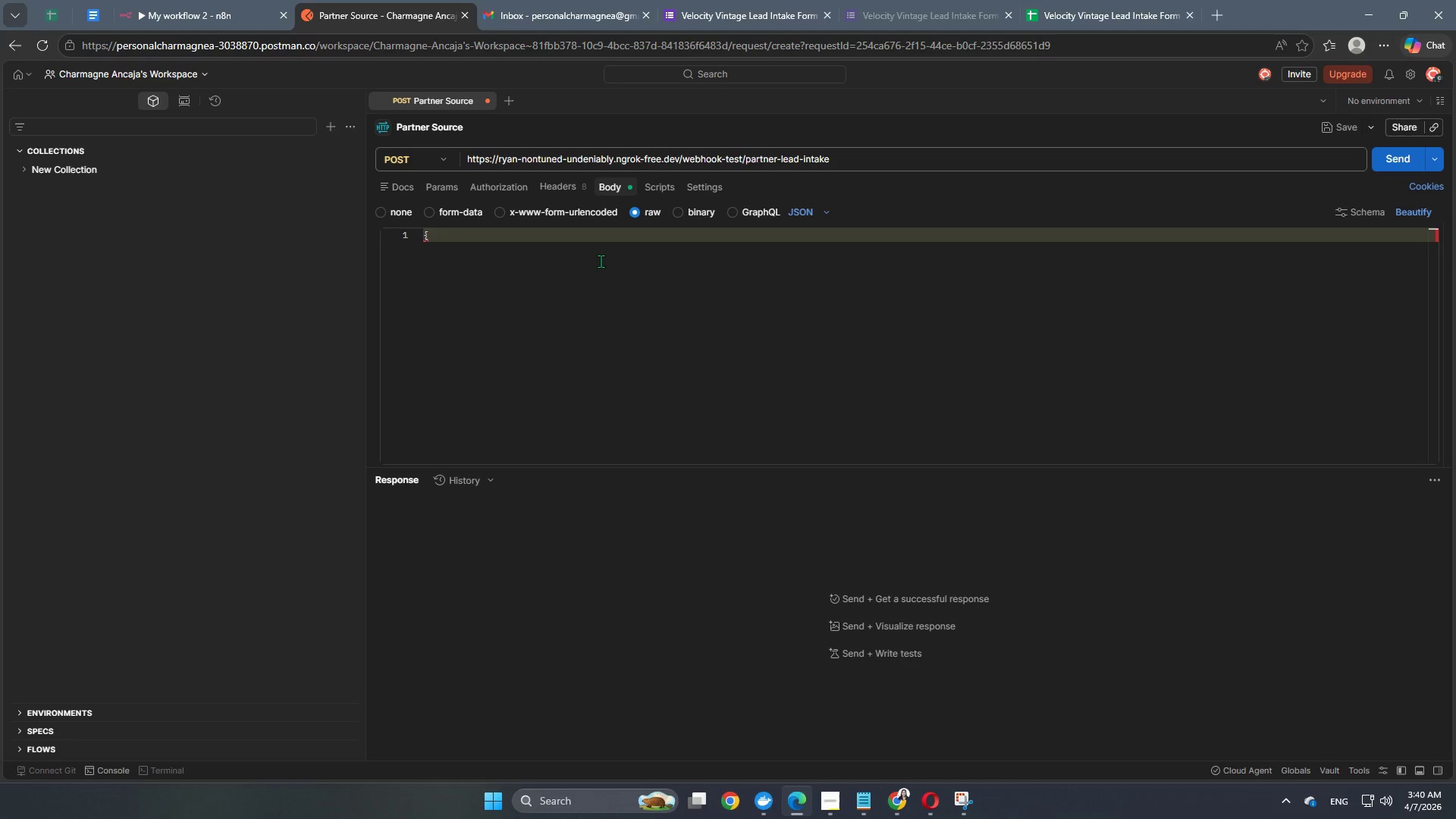 
key(Backspace)
 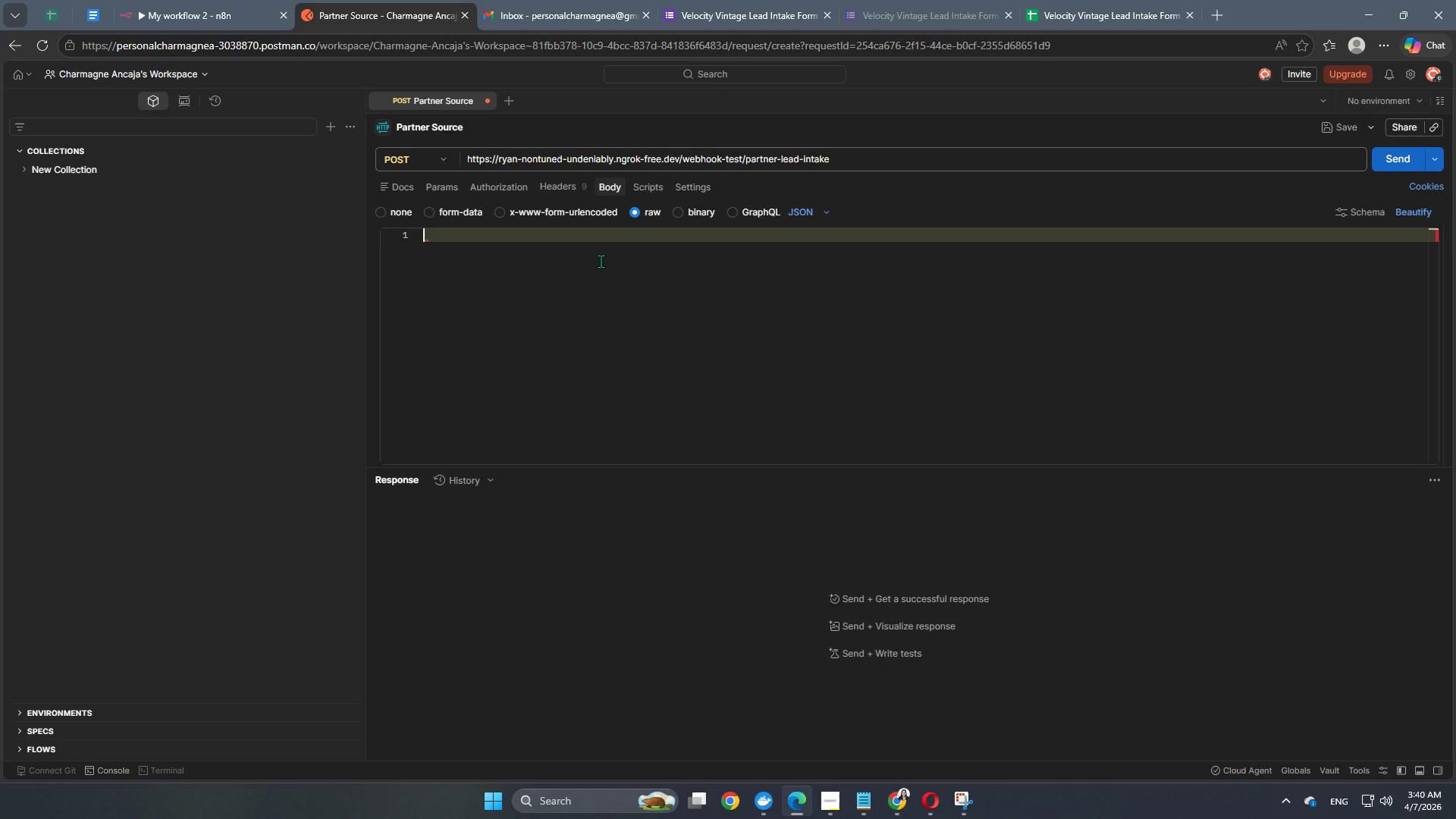 
key(Backspace)
 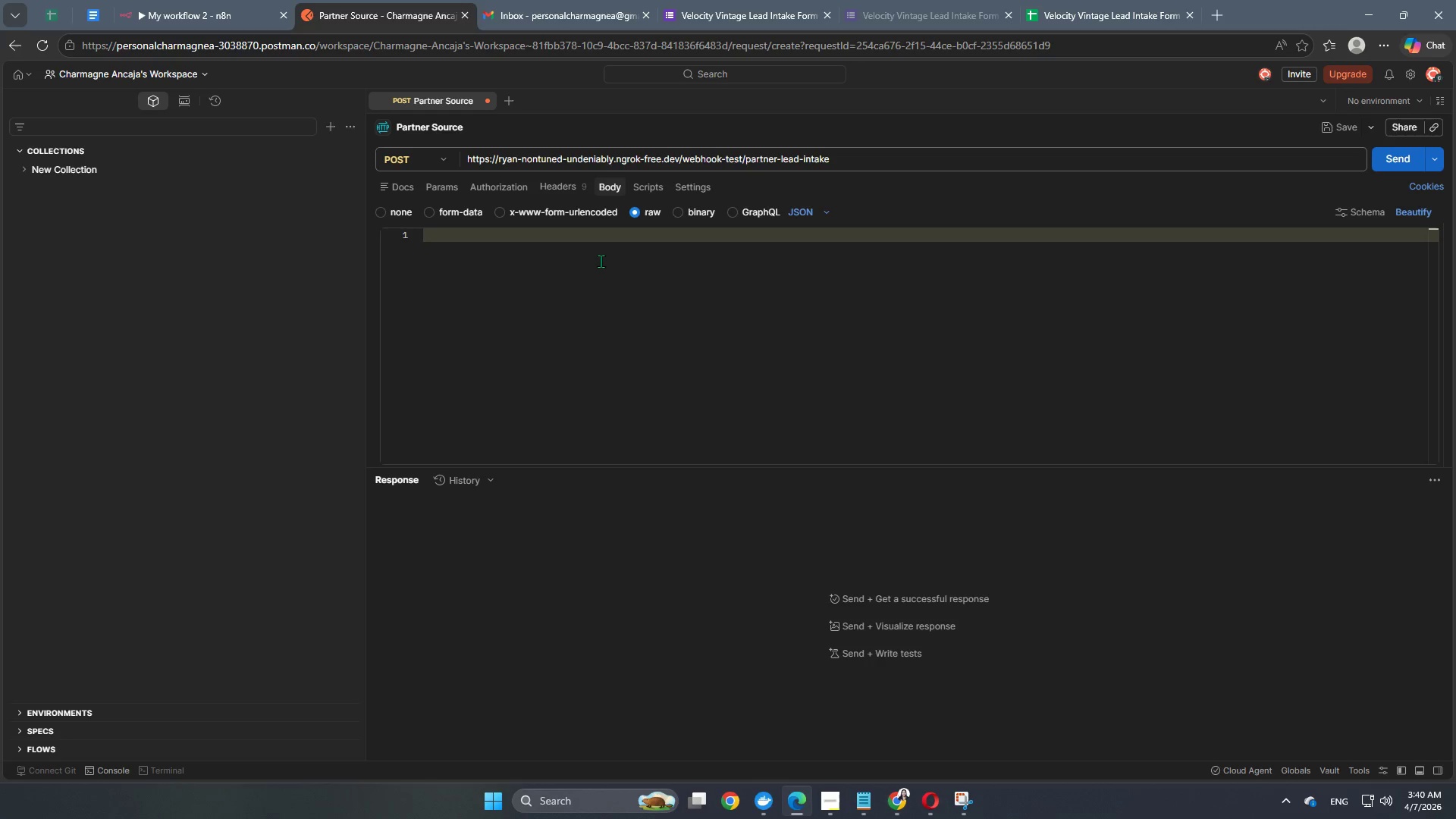 
key(Backspace)
 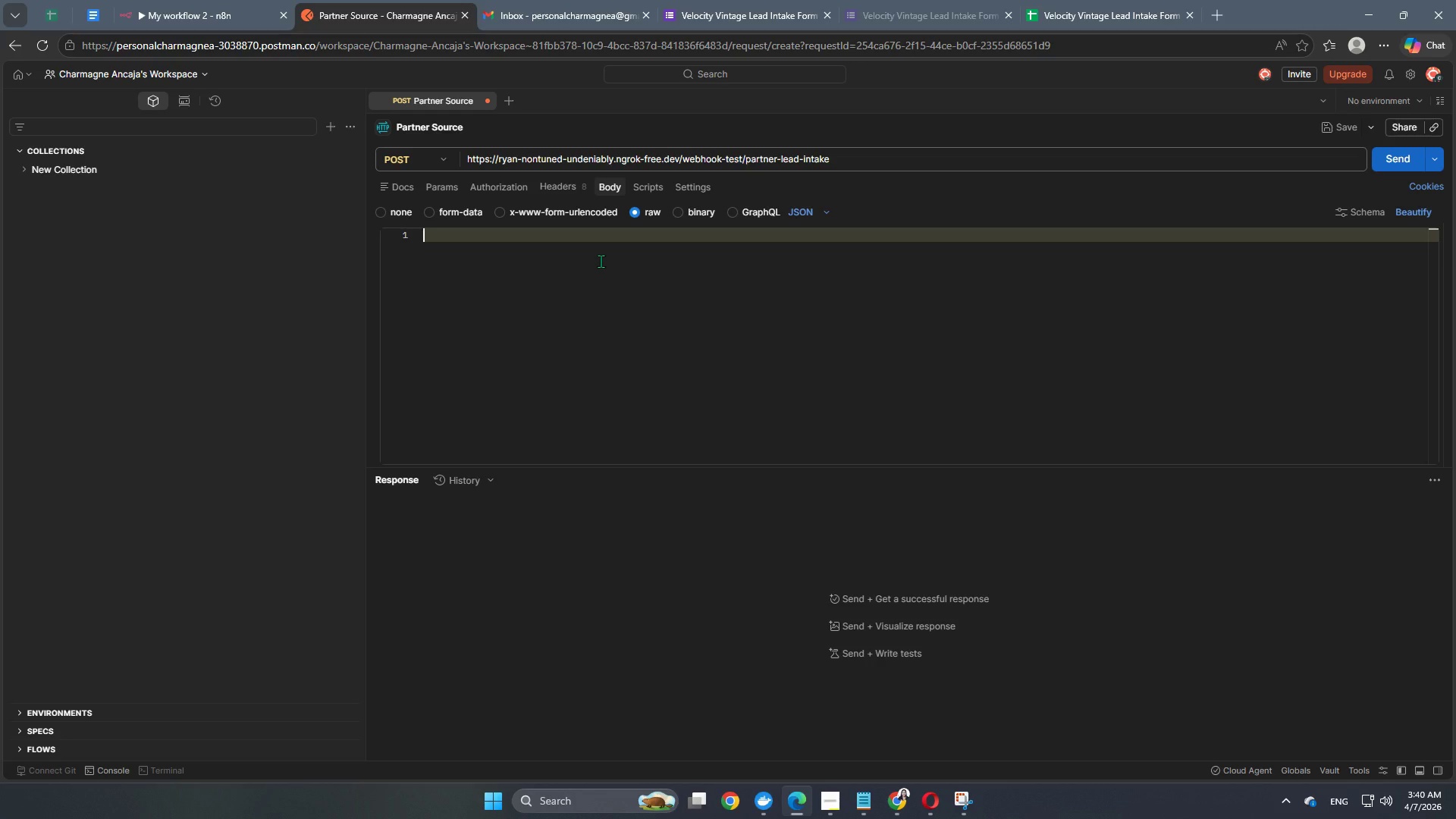 
key(Shift+BracketLeft)
 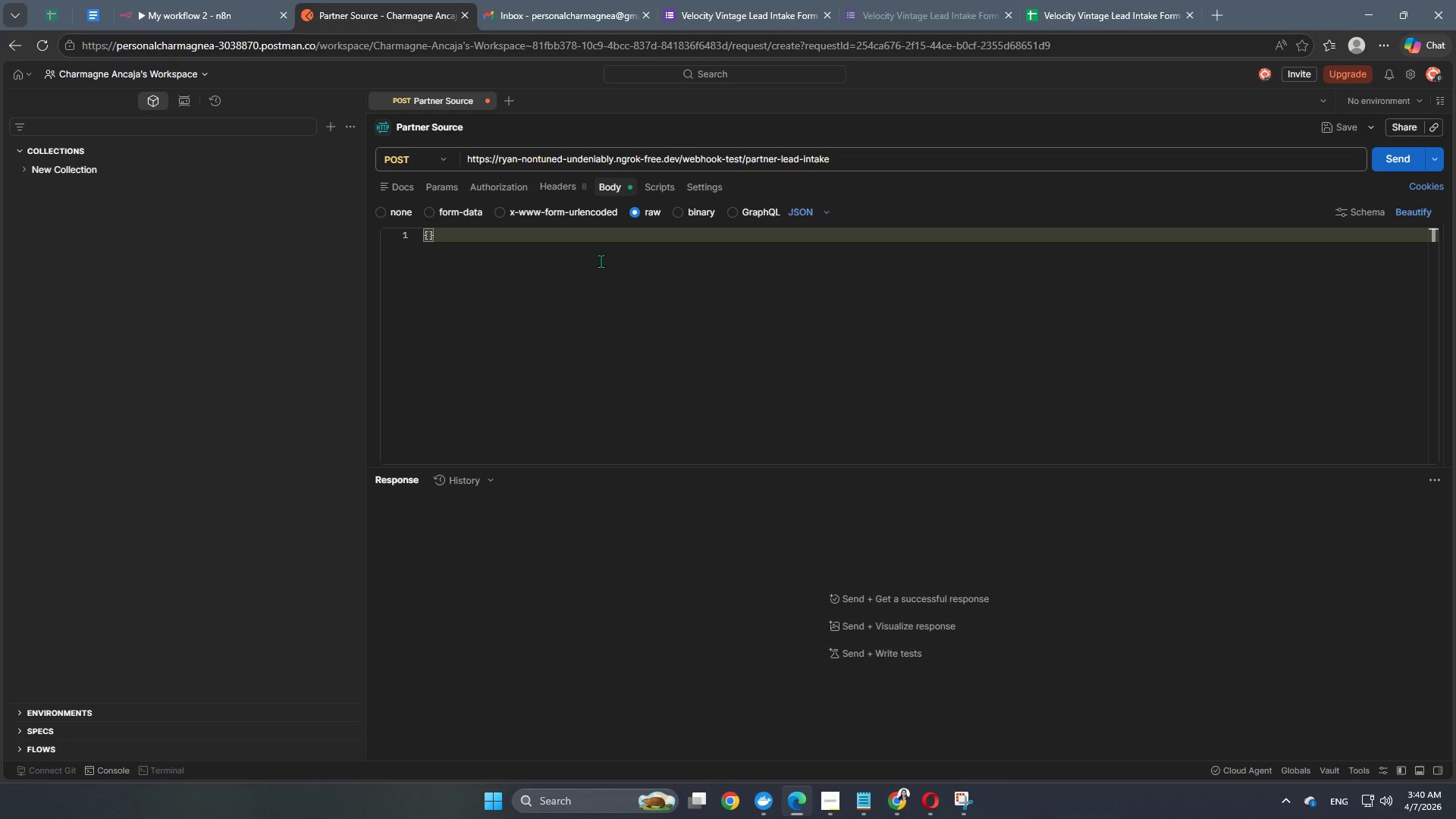 
key(Enter)
 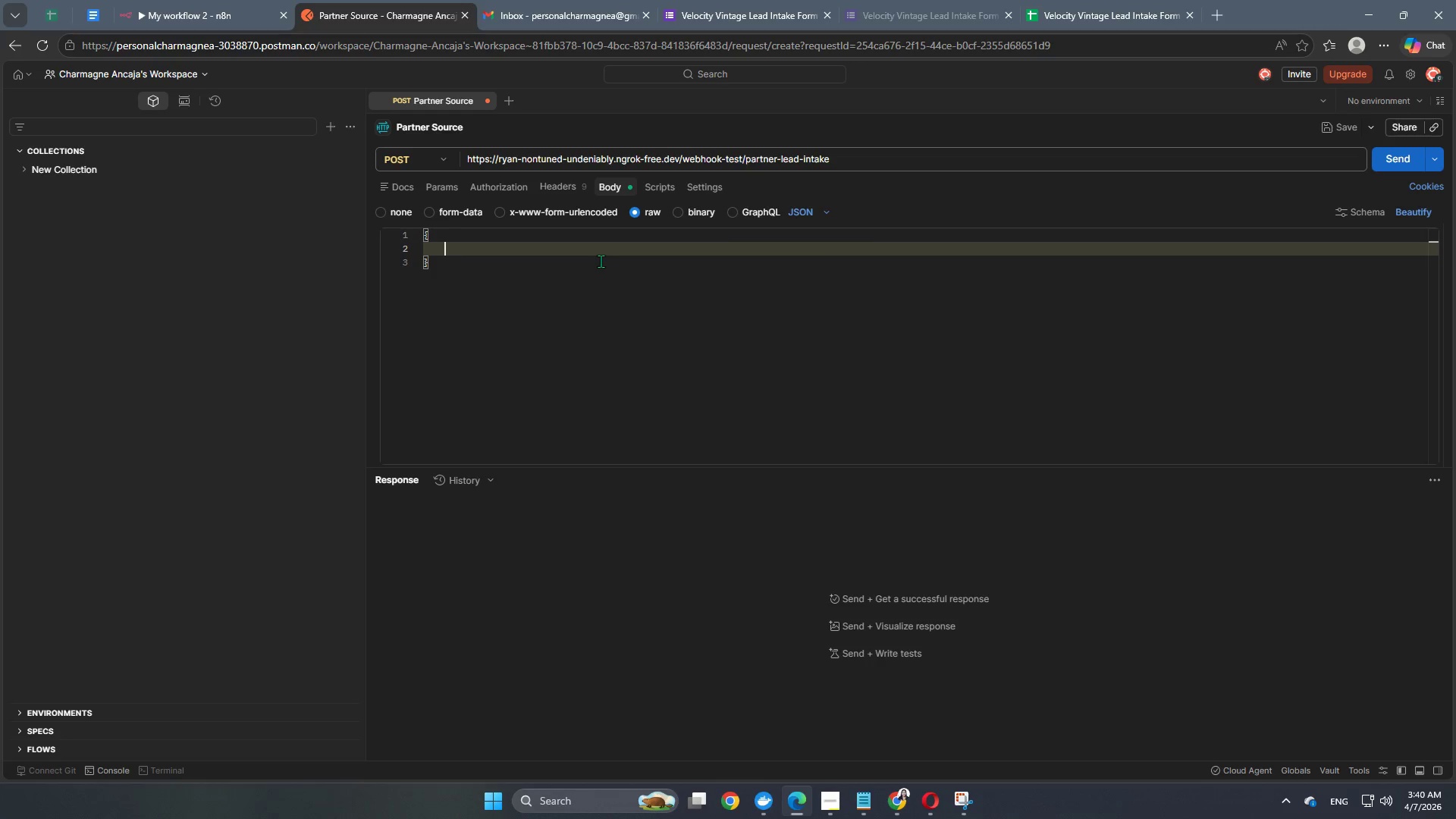 
wait(5.61)
 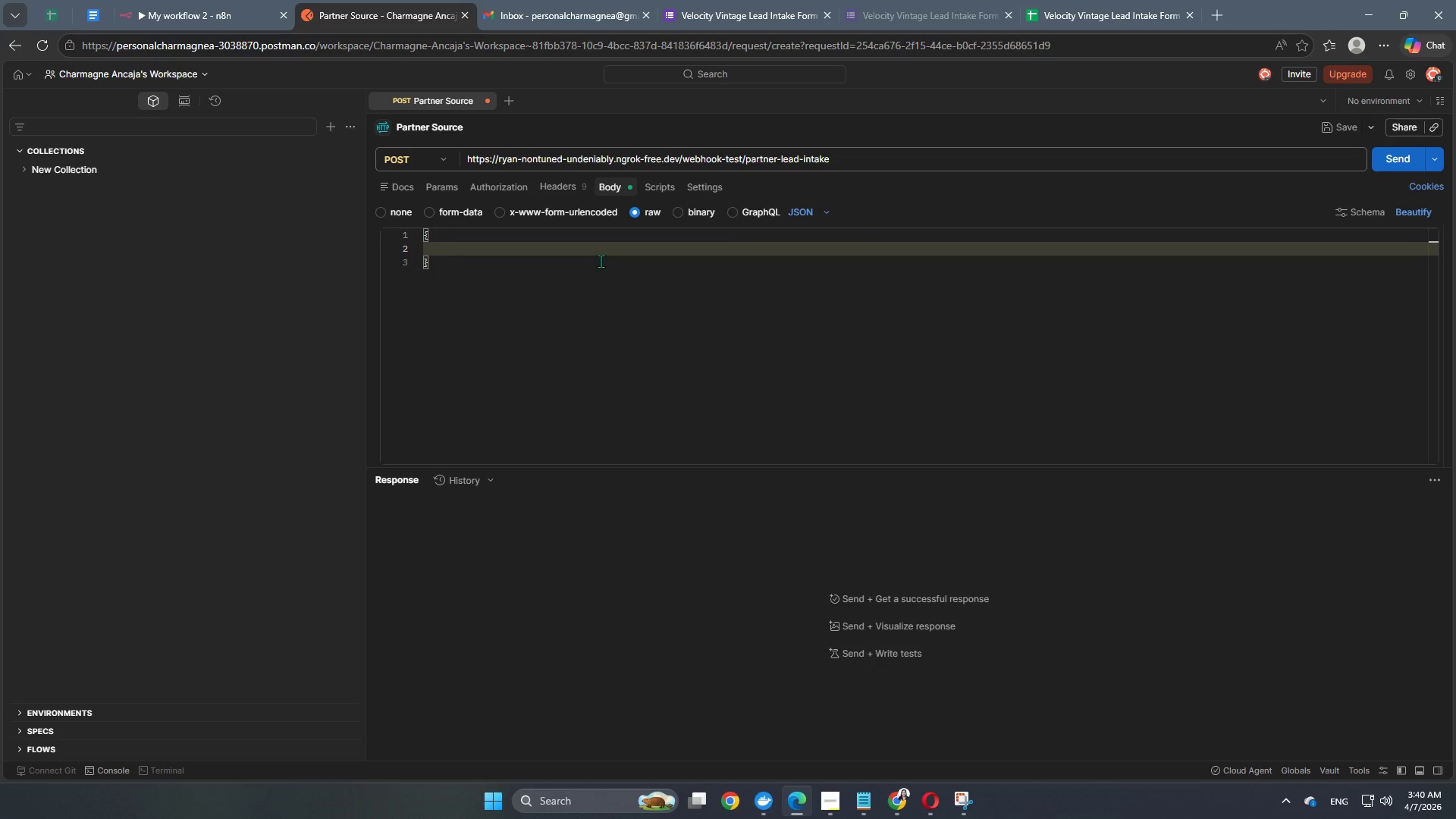 
hold_key(key=Quote, duration=0.33)
 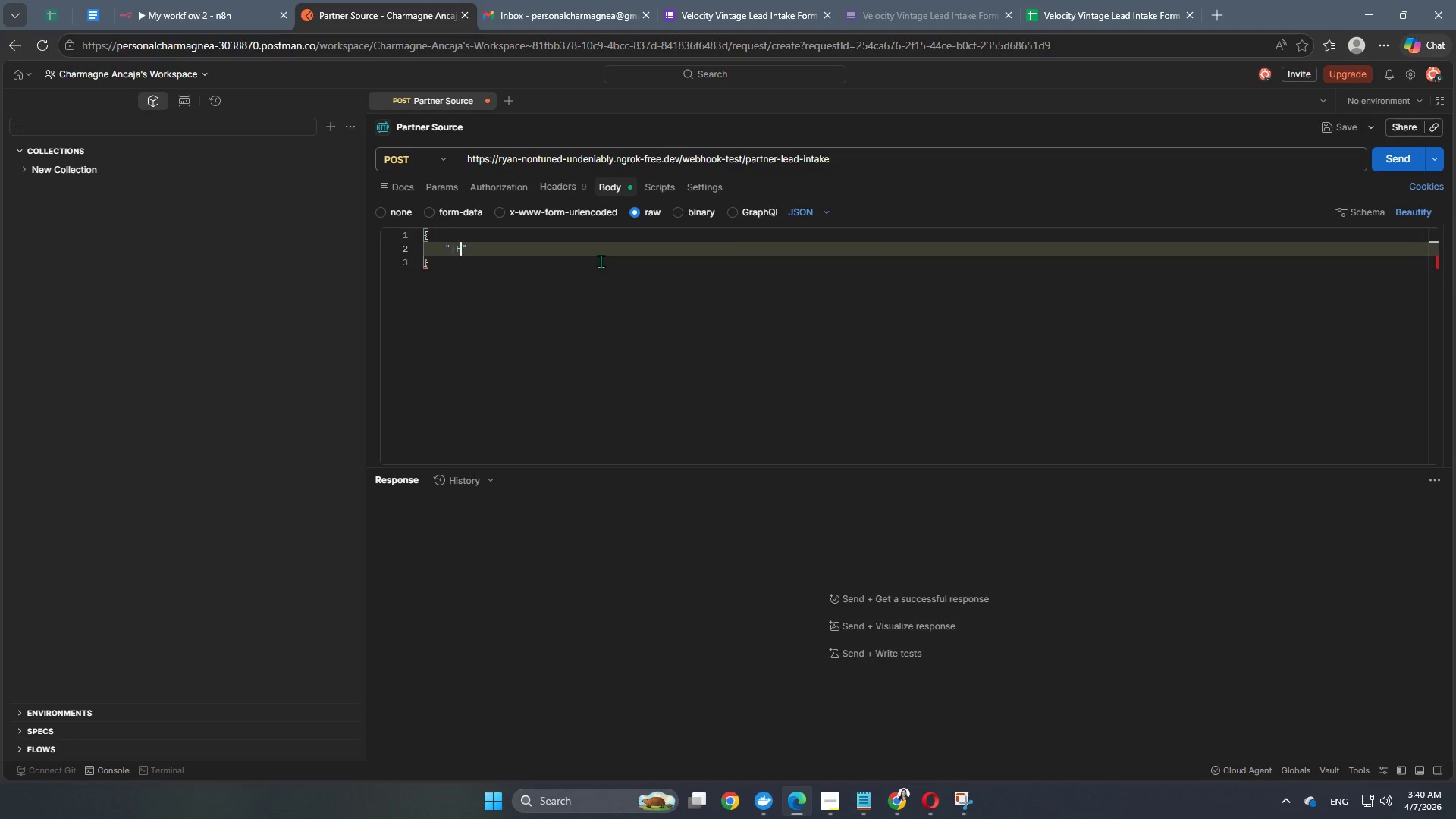 
type(|Full Nmae" )
 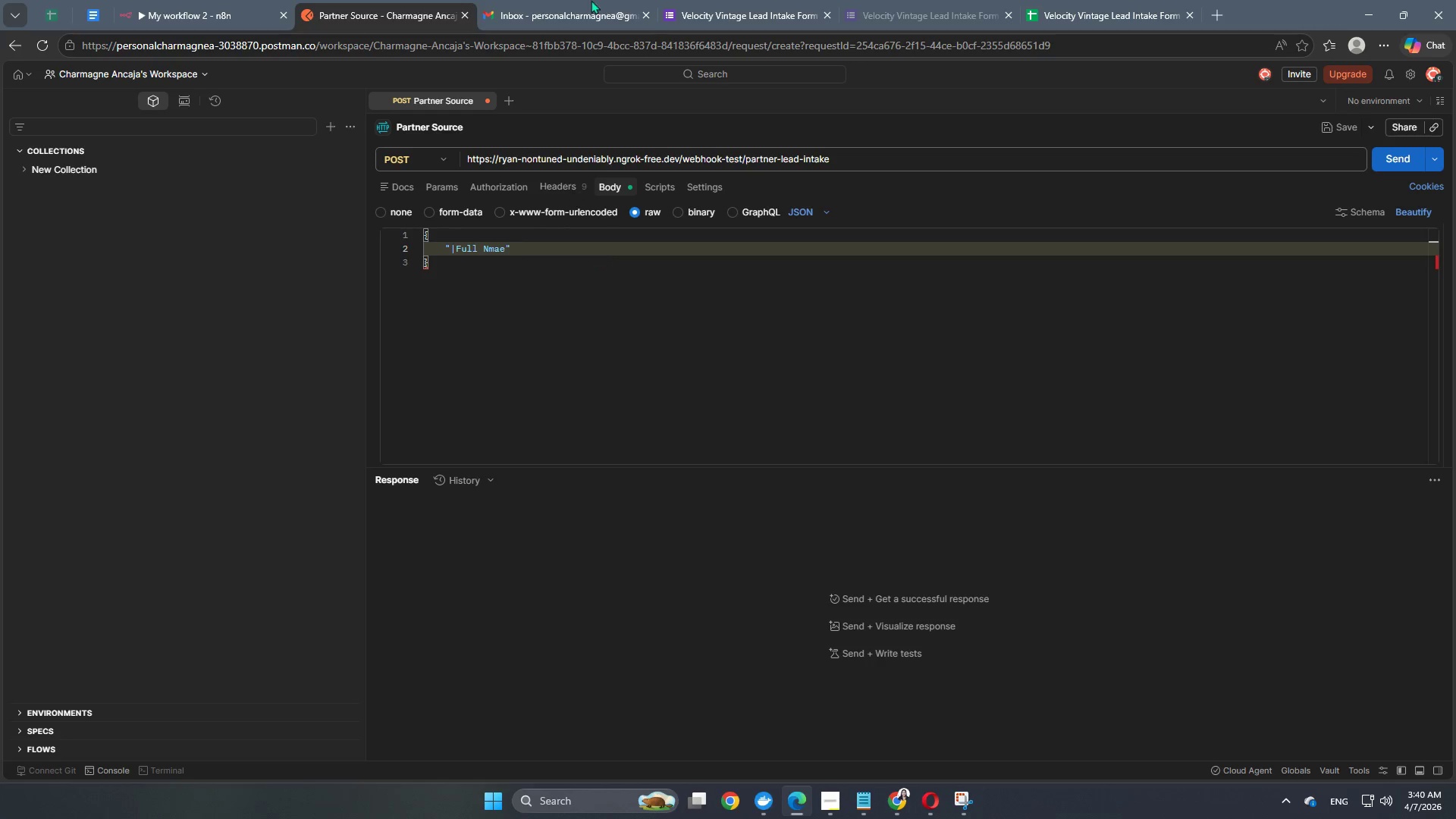 
left_click([457, 249])
 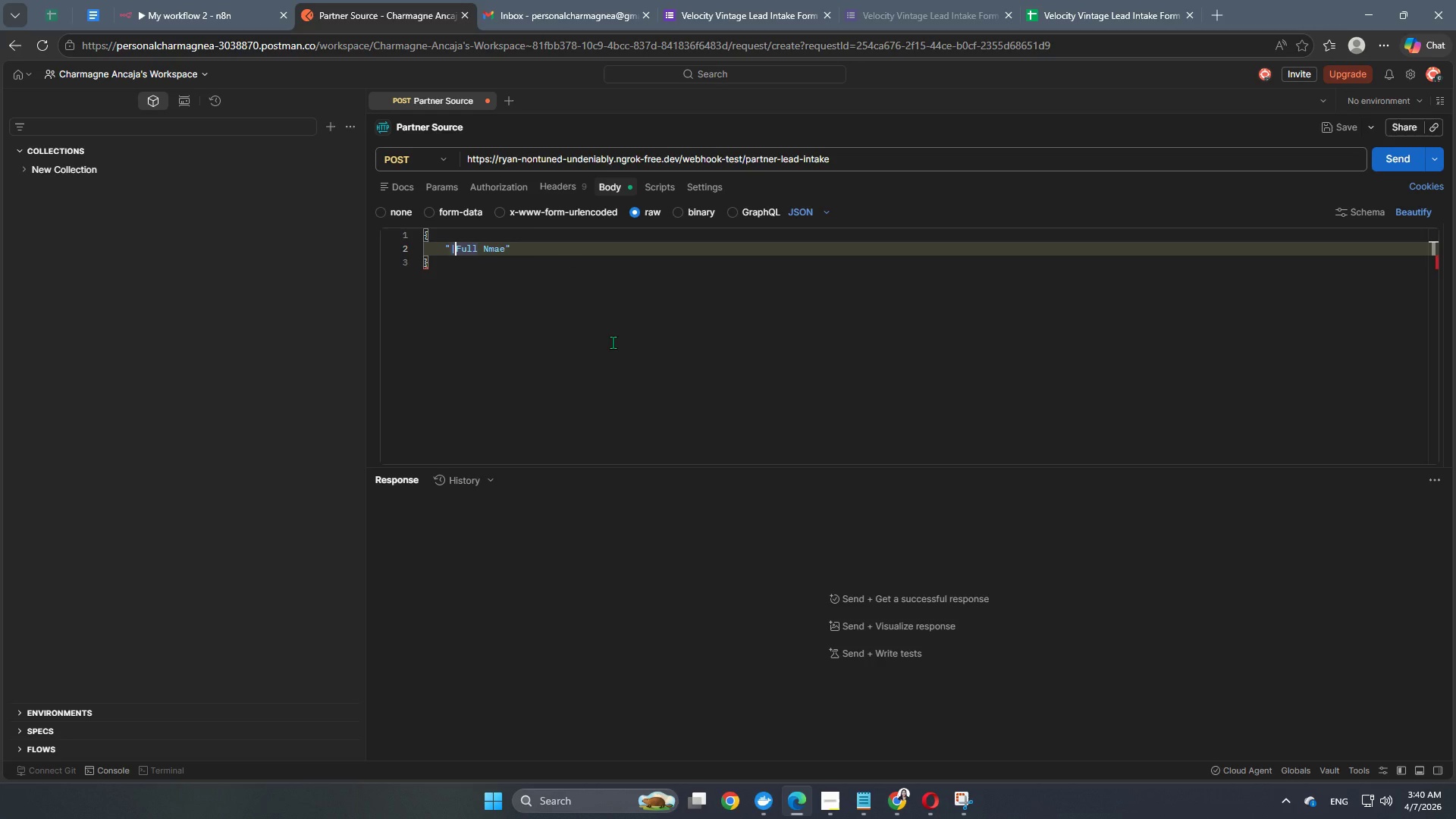 
key(Backspace)
 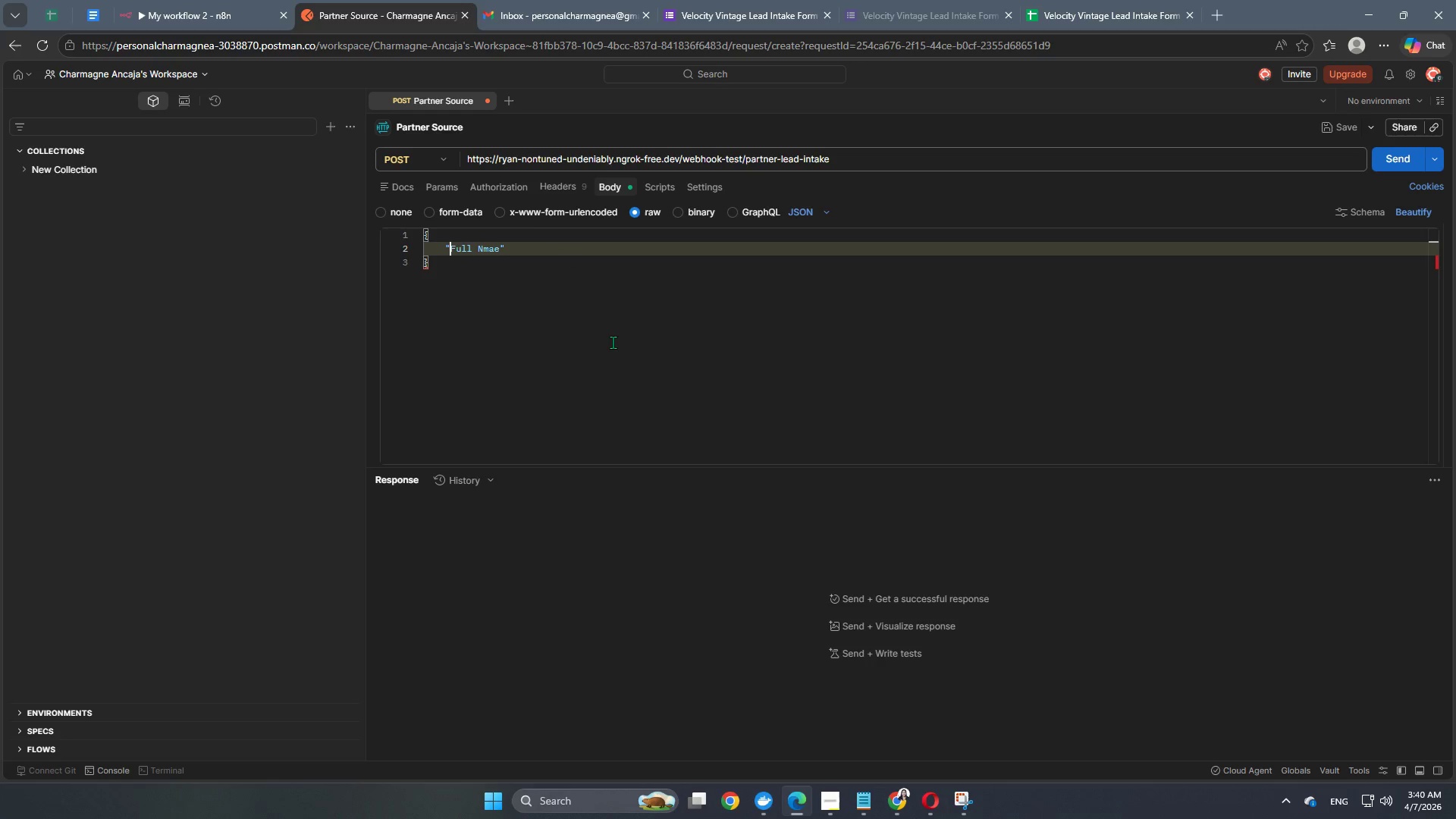 
key(ArrowRight)
 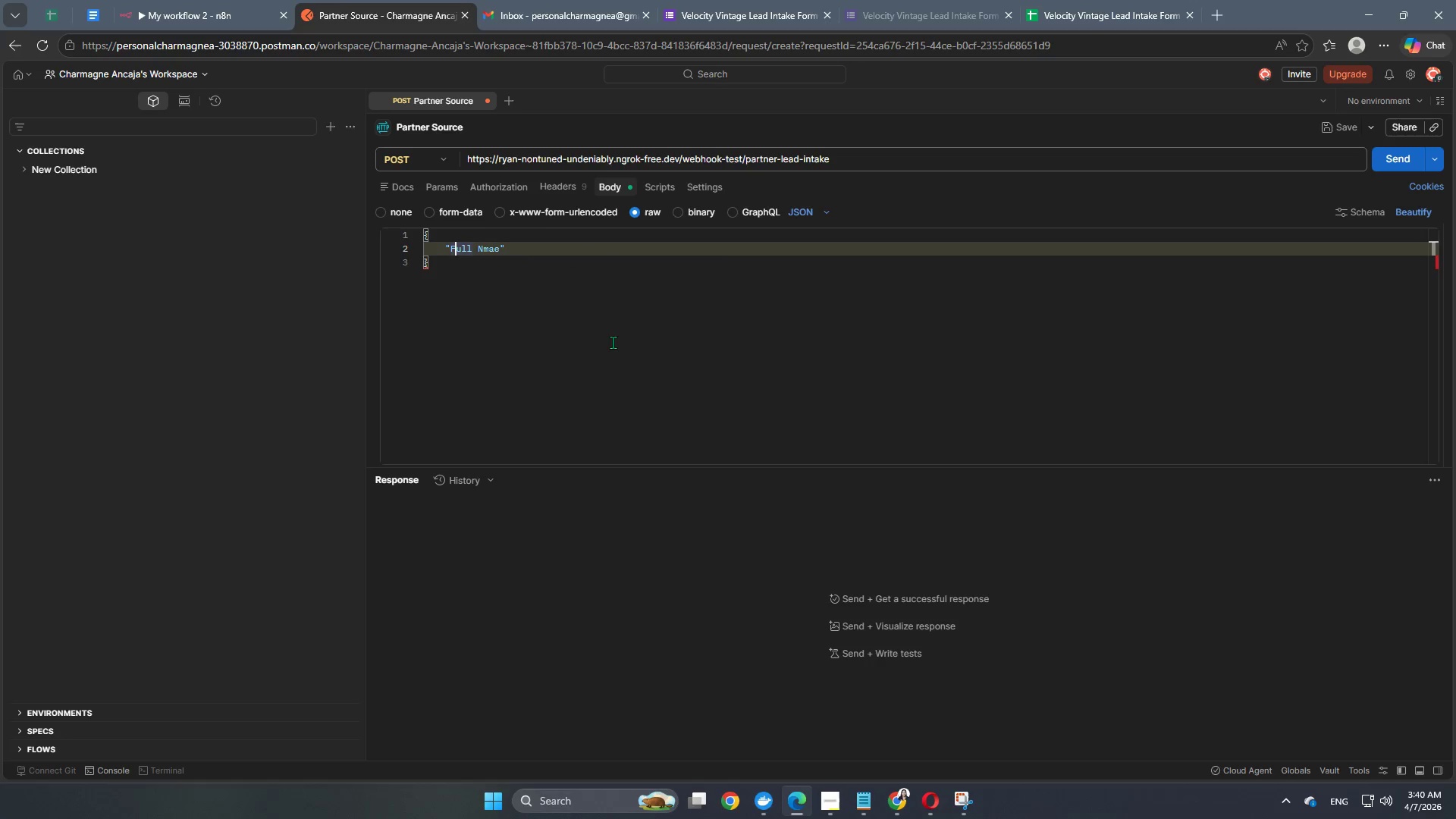 
key(Backspace)
 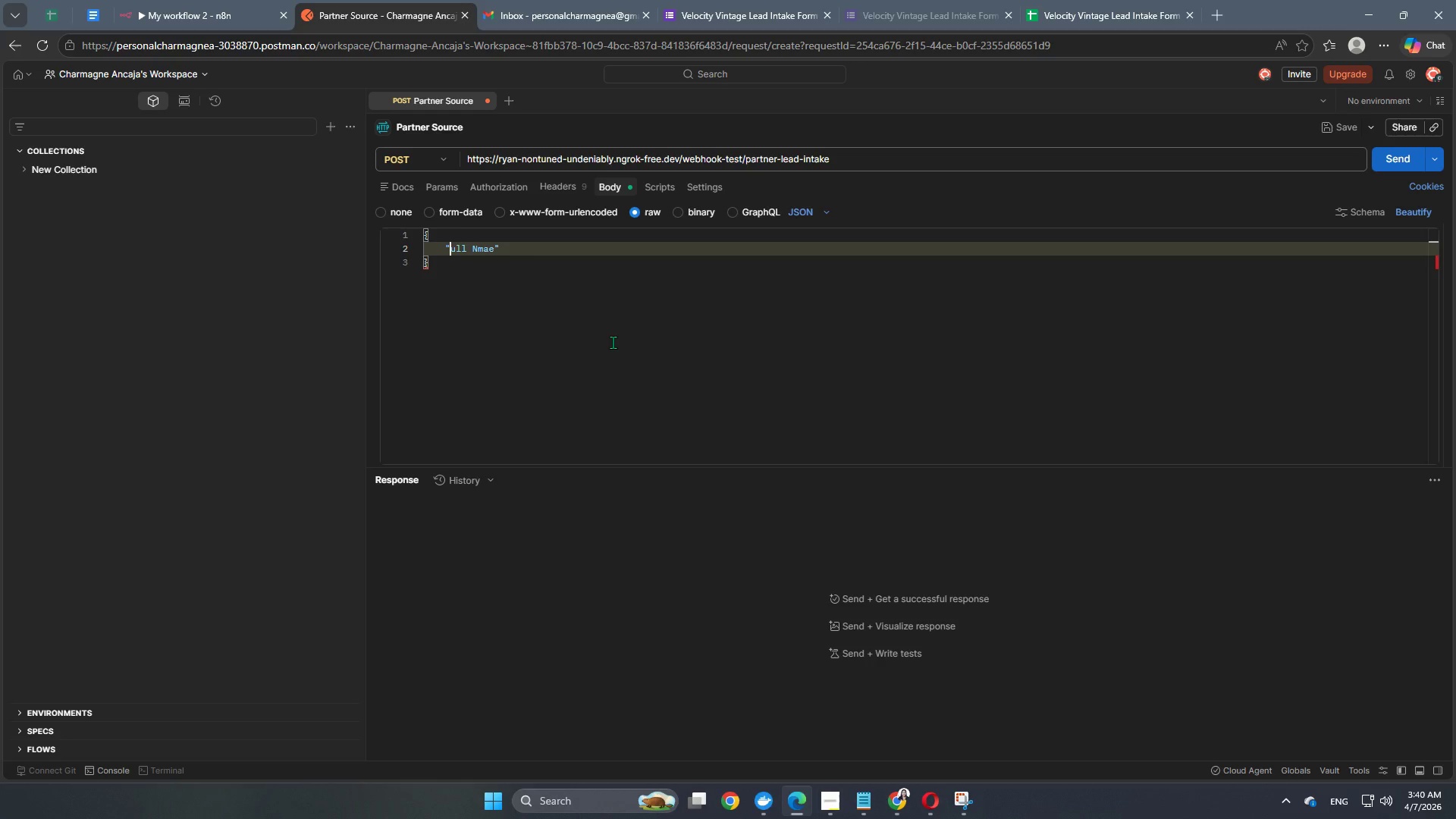 
key(Shift+F)
 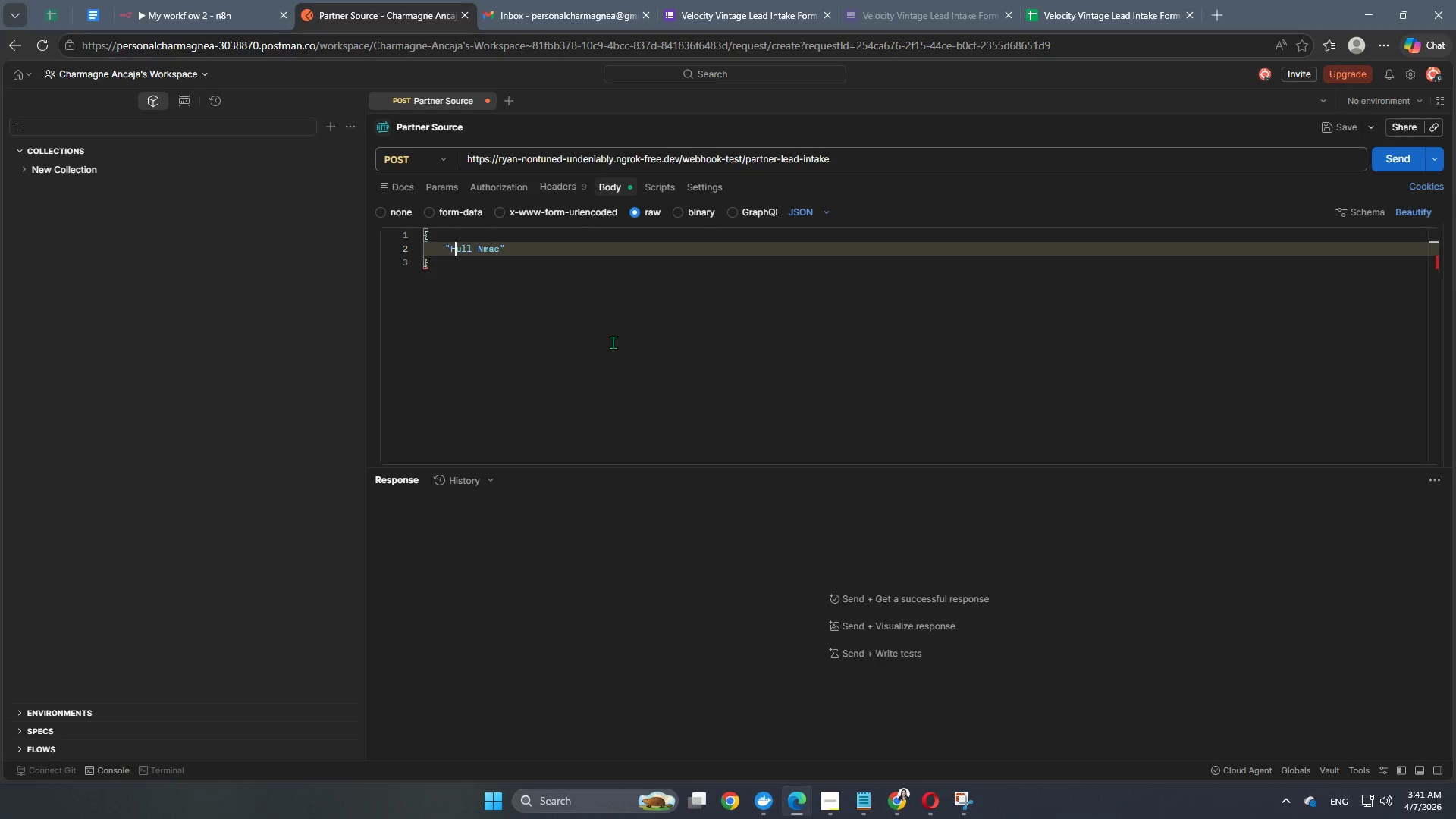 
wait(5.41)
 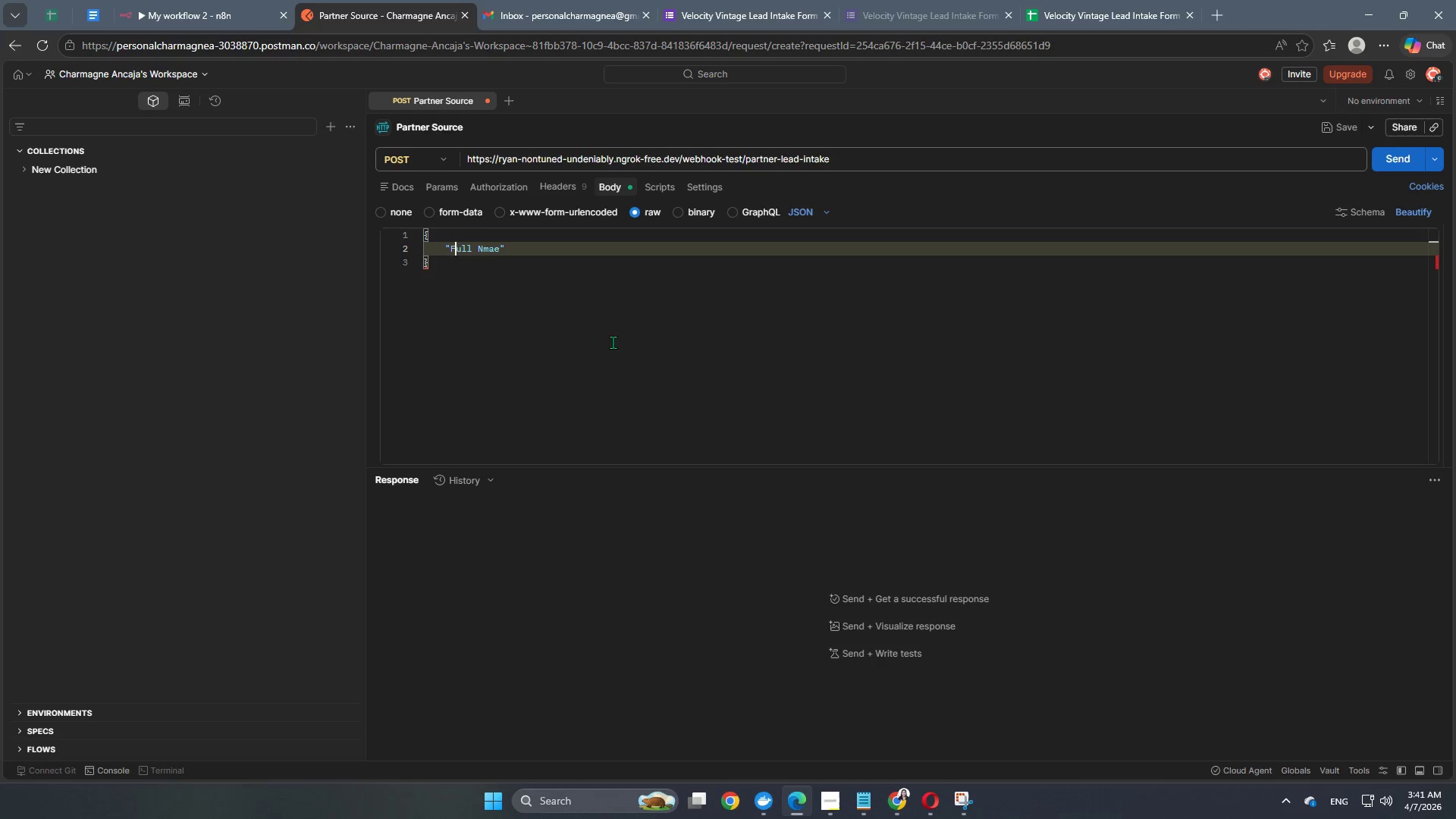 
left_click([579, 246])
 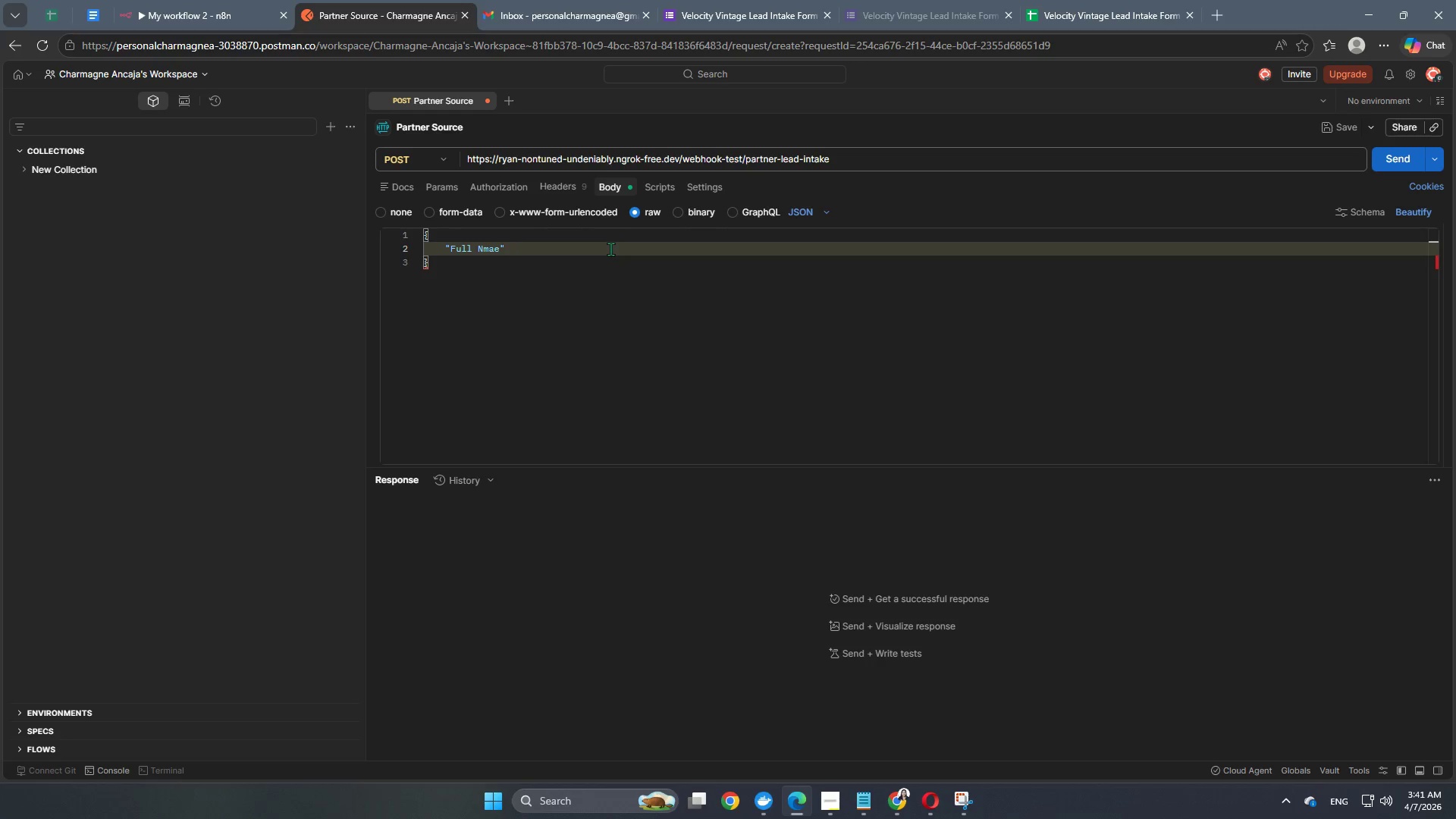 
key(Backspace)
type(" "|[Insert])
key(Backspace)
key(Backspace)
type("Vrlrdyr Gtsvoi)
key(Backspace)
key(Backspace)
key(Backspace)
key(Backspace)
key(Backspace)
key(Backspace)
key(Backspace)
key(Backspace)
key(Backspace)
key(Backspace)
key(Backspace)
key(Backspace)
key(Backspace)
key(Backspace)
type(e[Insert][Insert][Insert])
key(Backspace)
key(Backspace)
key(Backspace)
key(Backspace)
 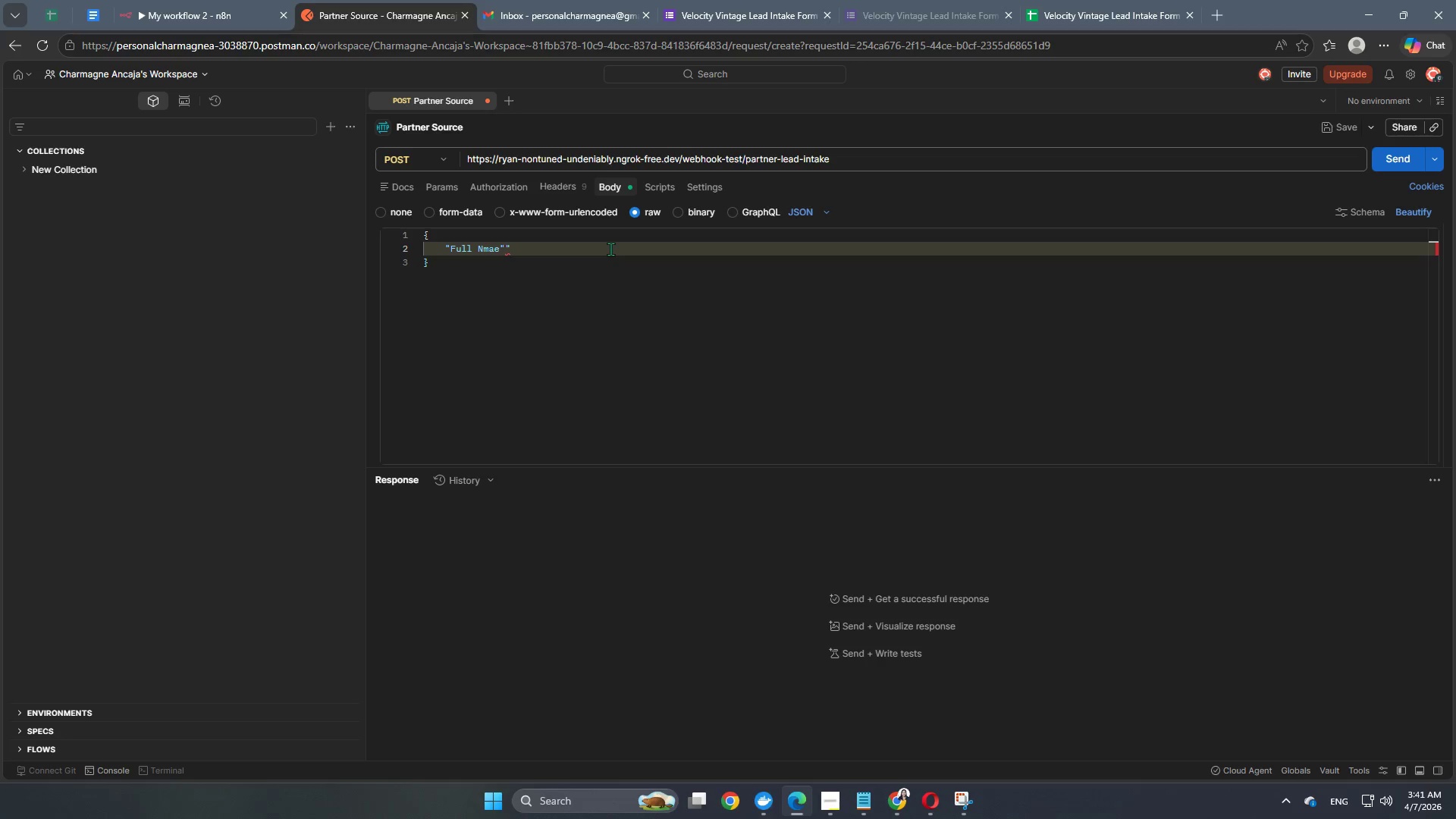 
type( "joy NL)
 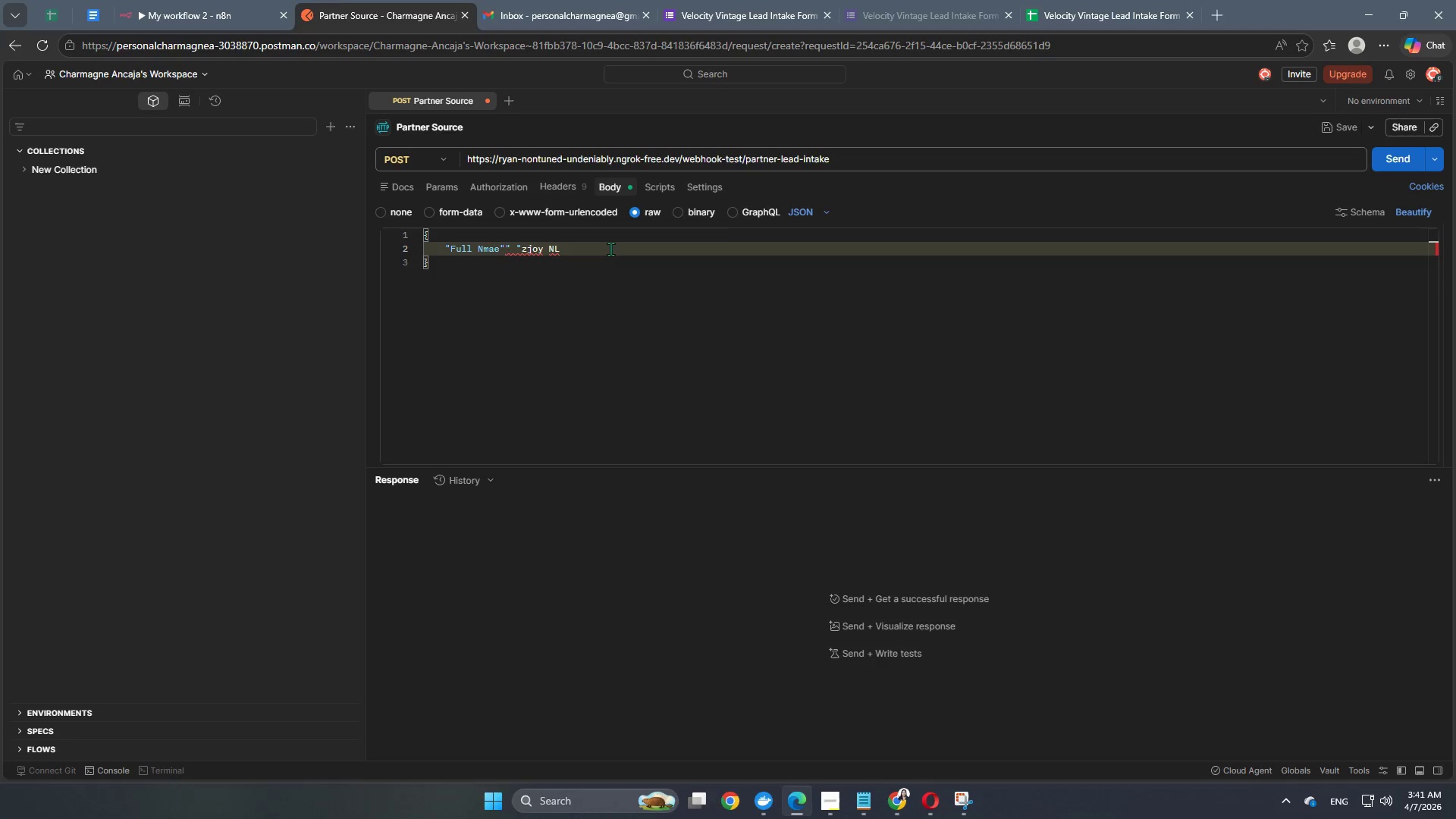 
 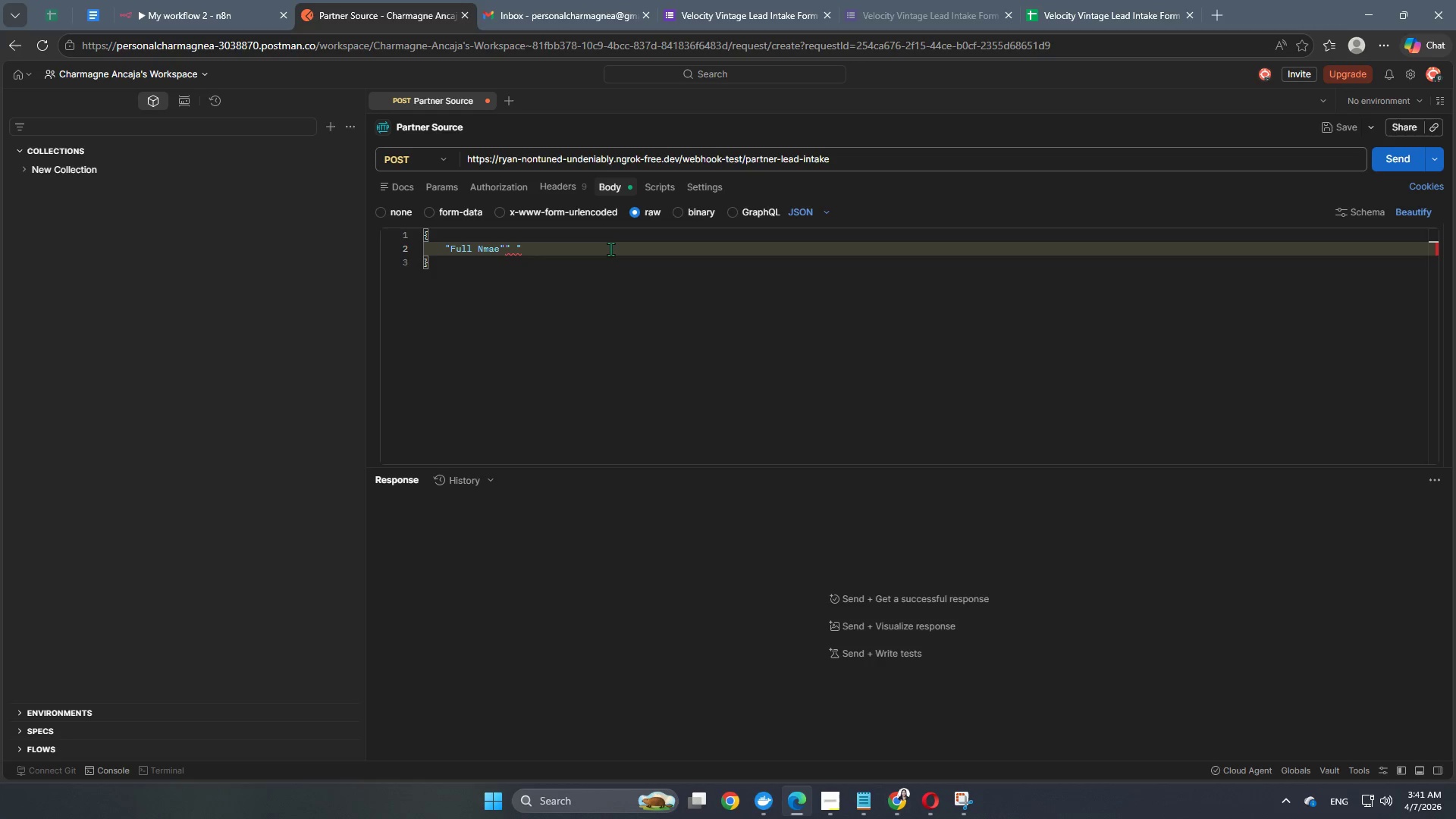 
hold_key(key=Z, duration=0.47)
 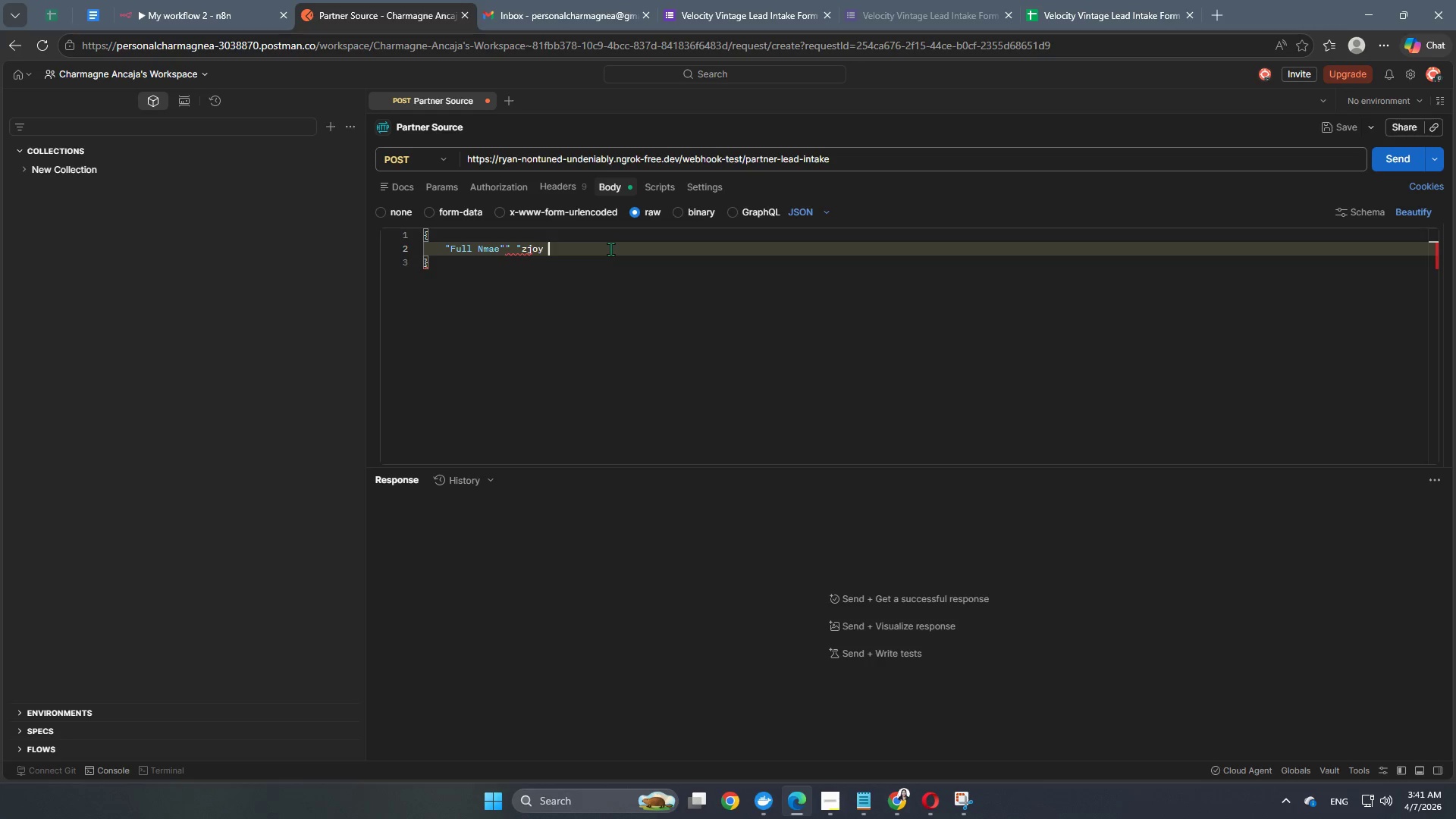 
left_click([608, 257])
 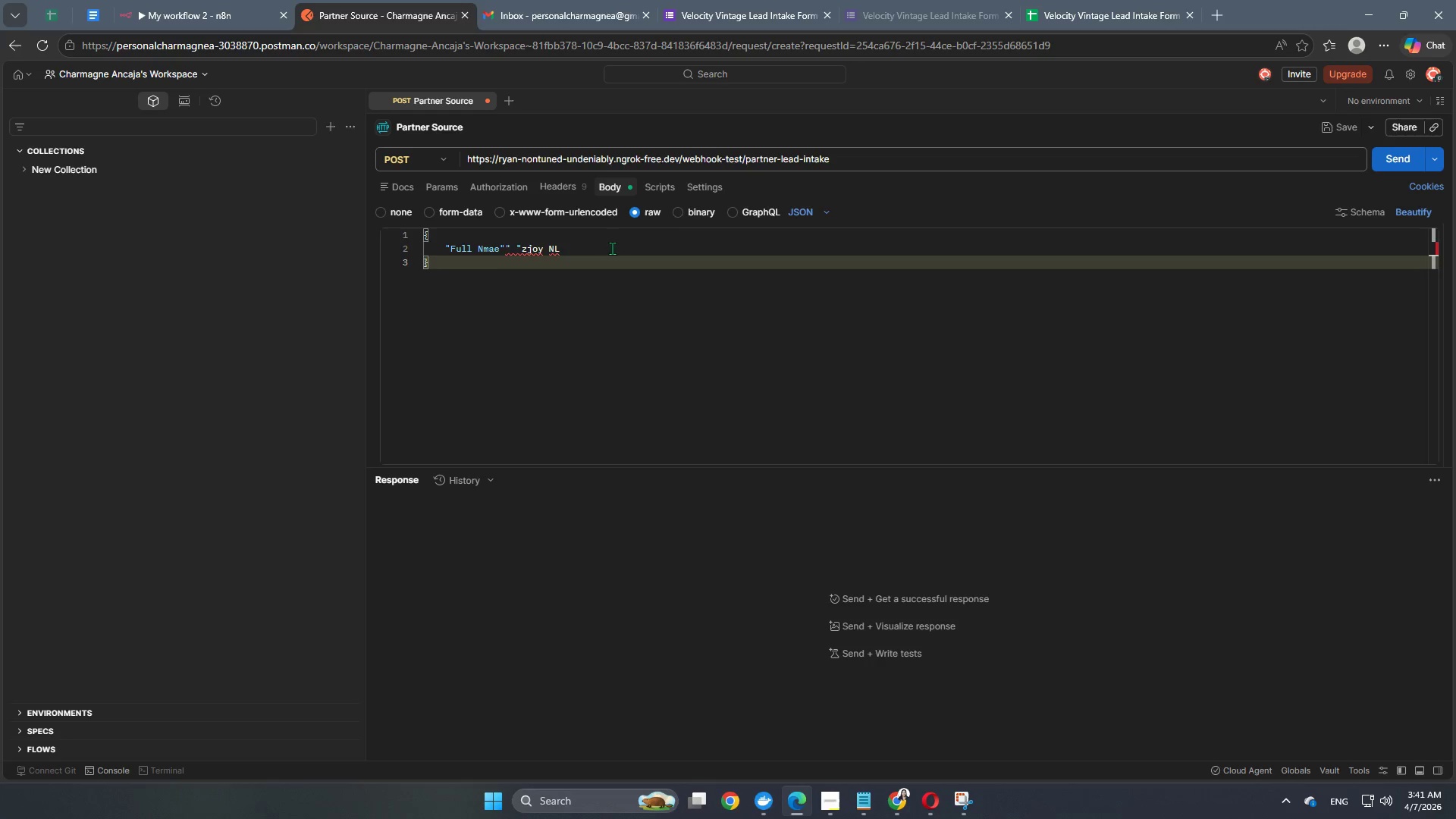 
left_click([612, 248])
 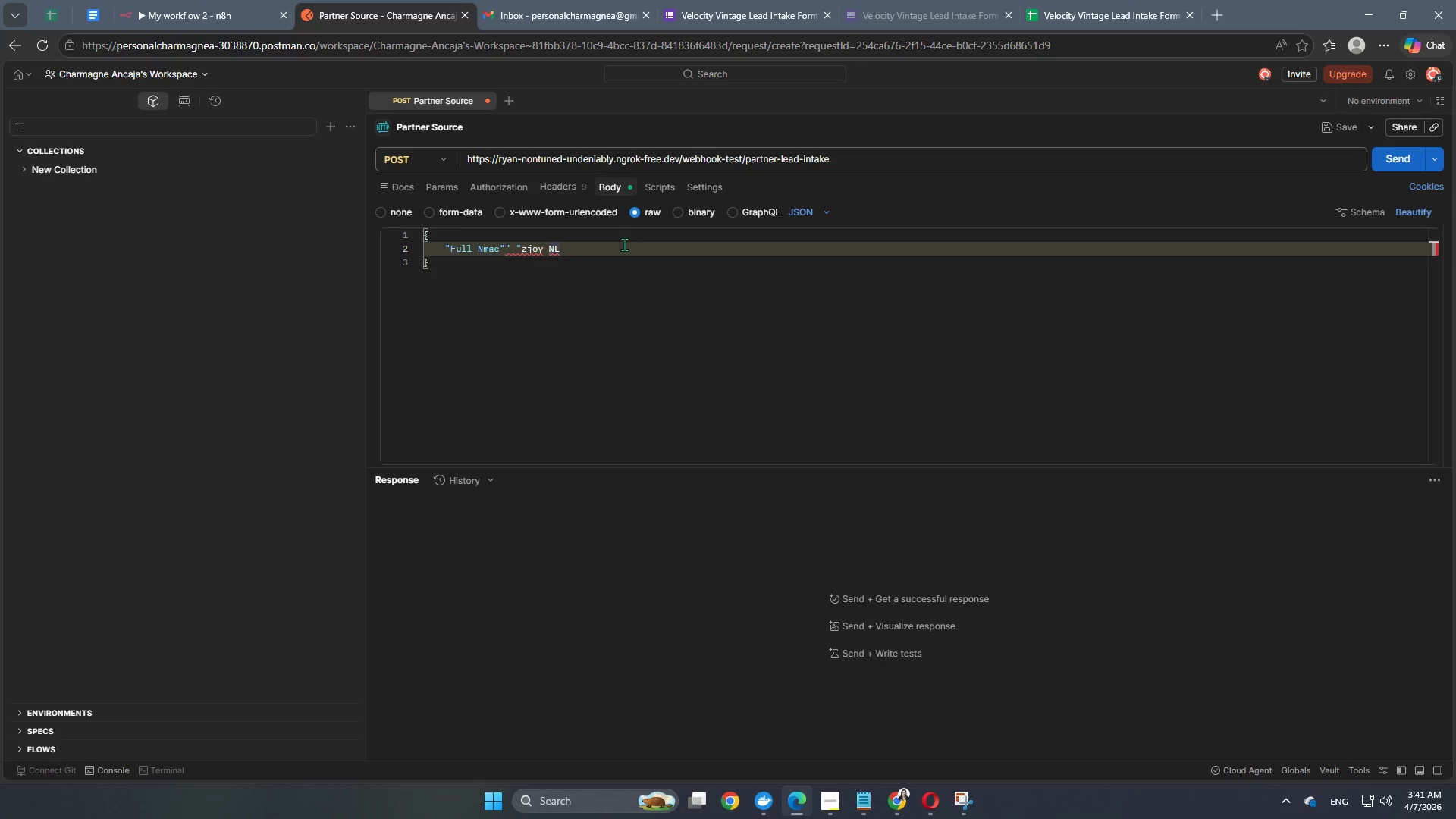 
key(Backspace)
 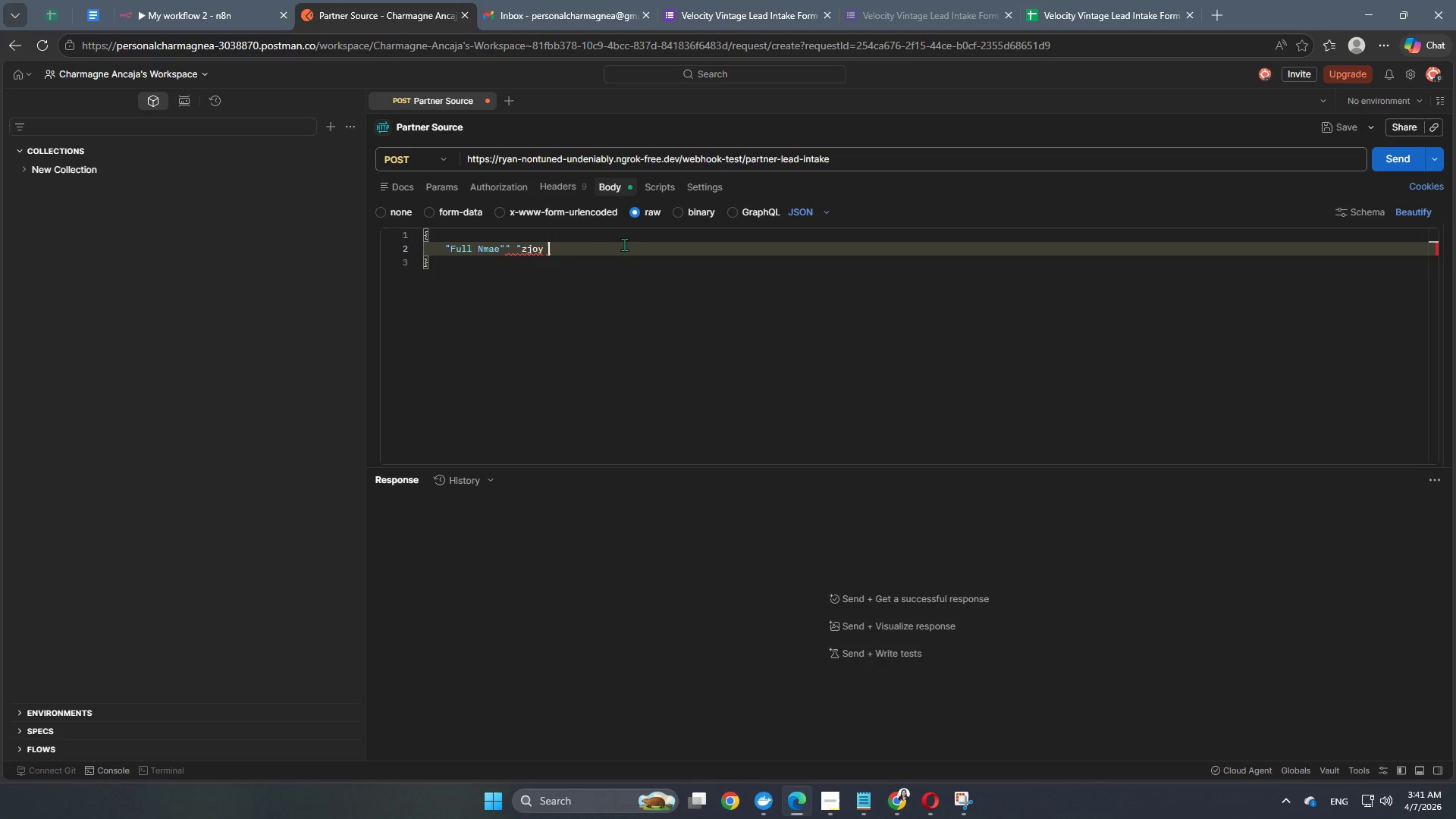 
key(Backspace)
 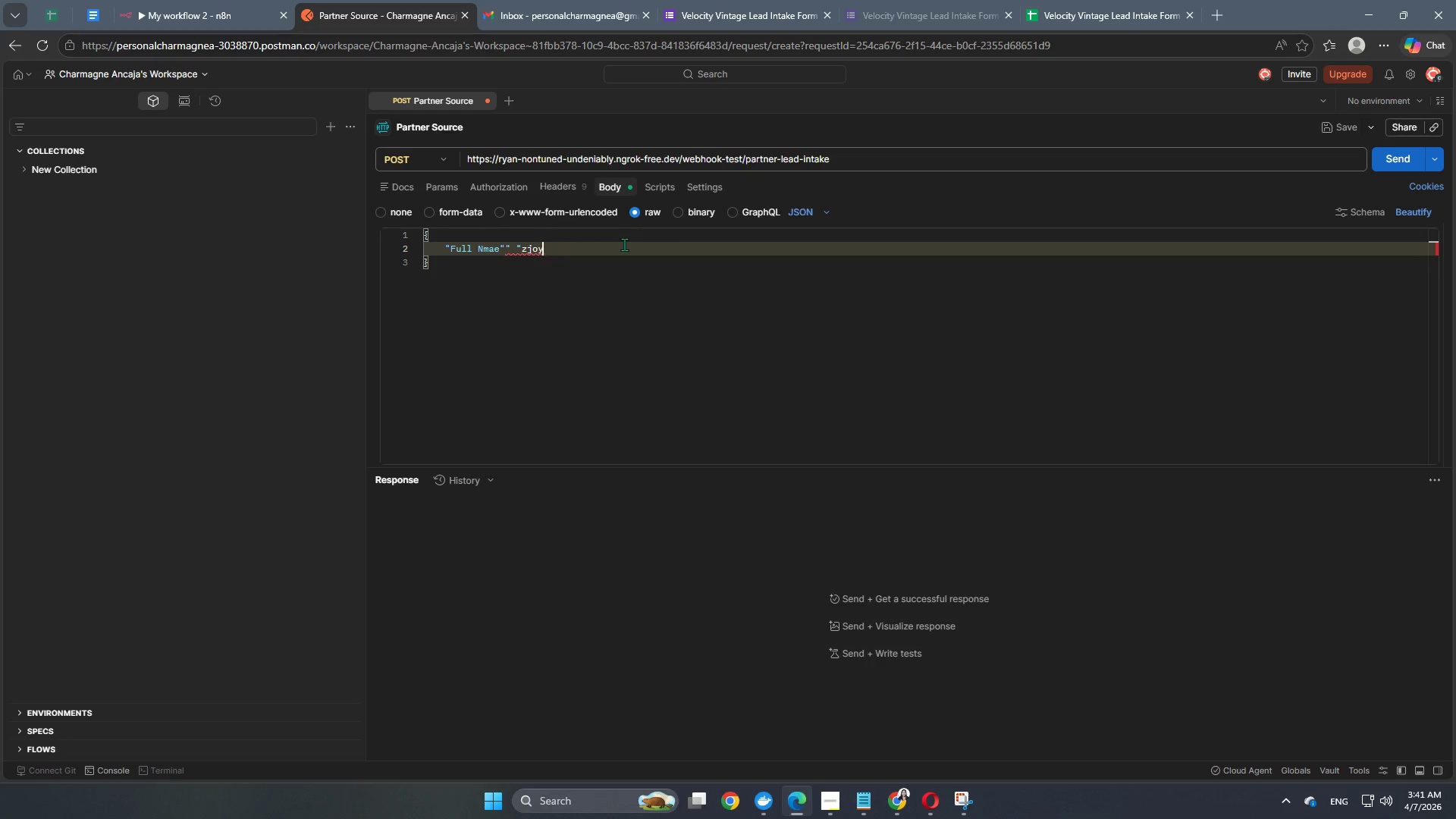 
key(Backspace)
 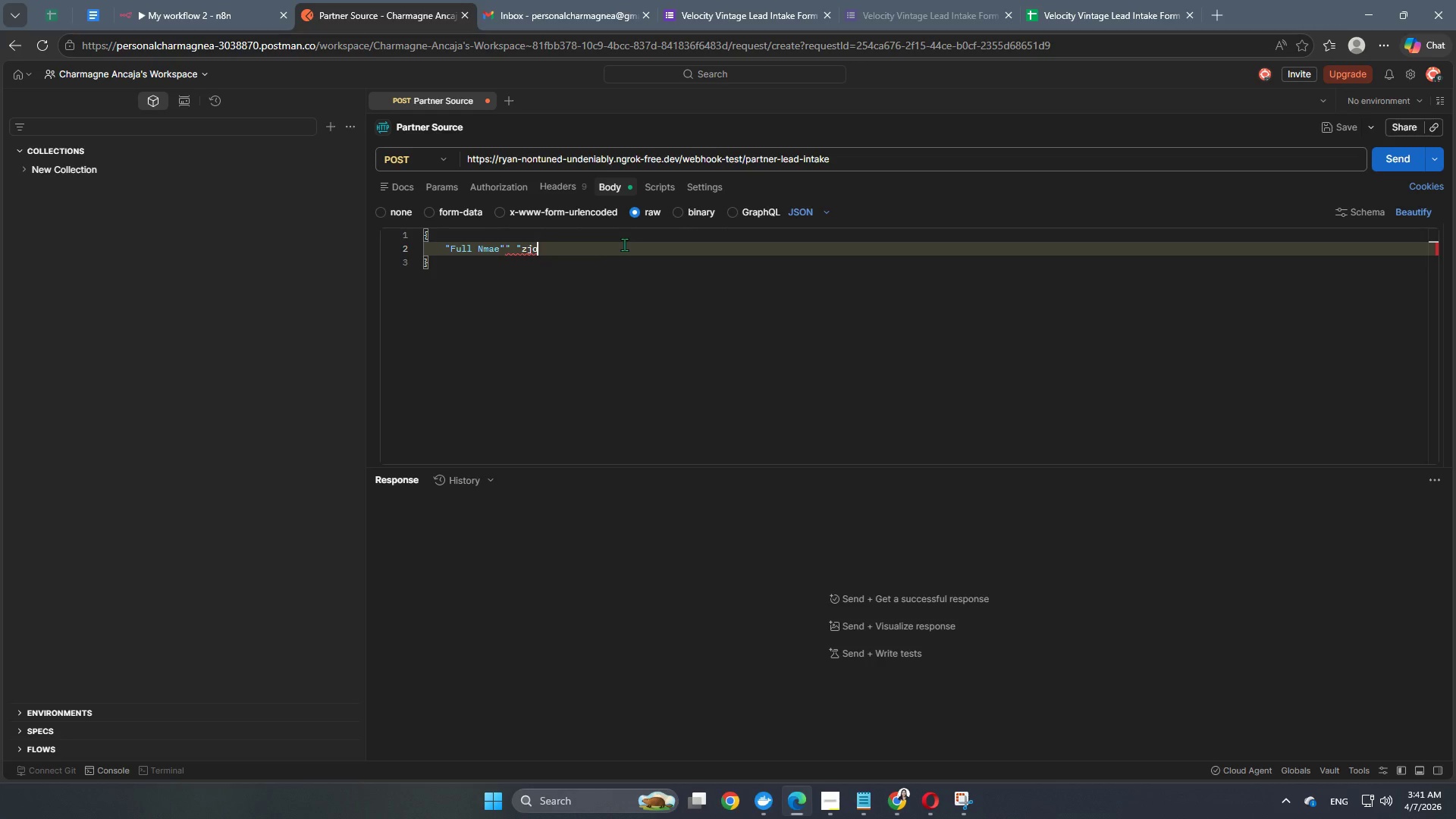 
key(Backspace)
 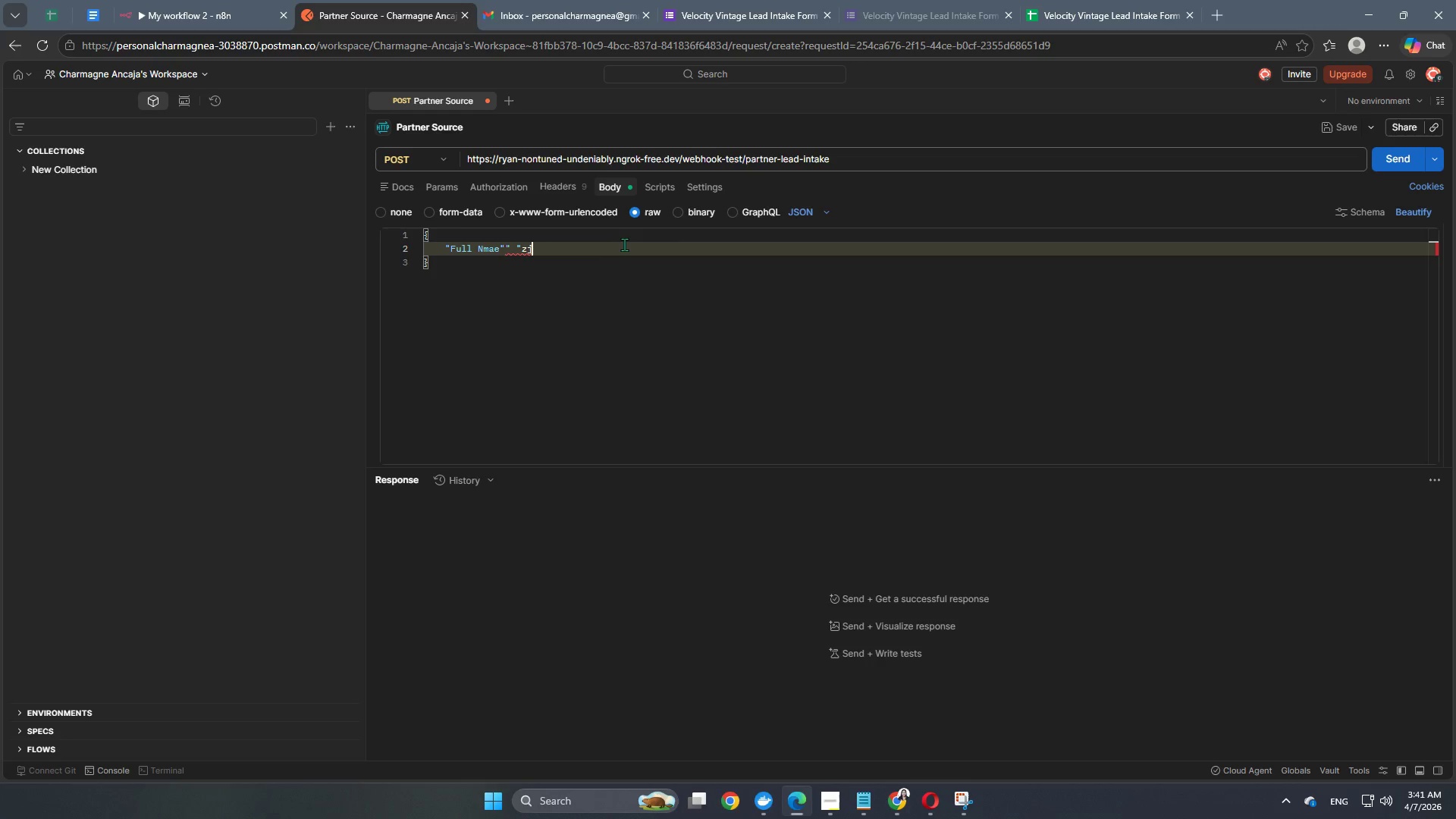 
key(Backspace)
 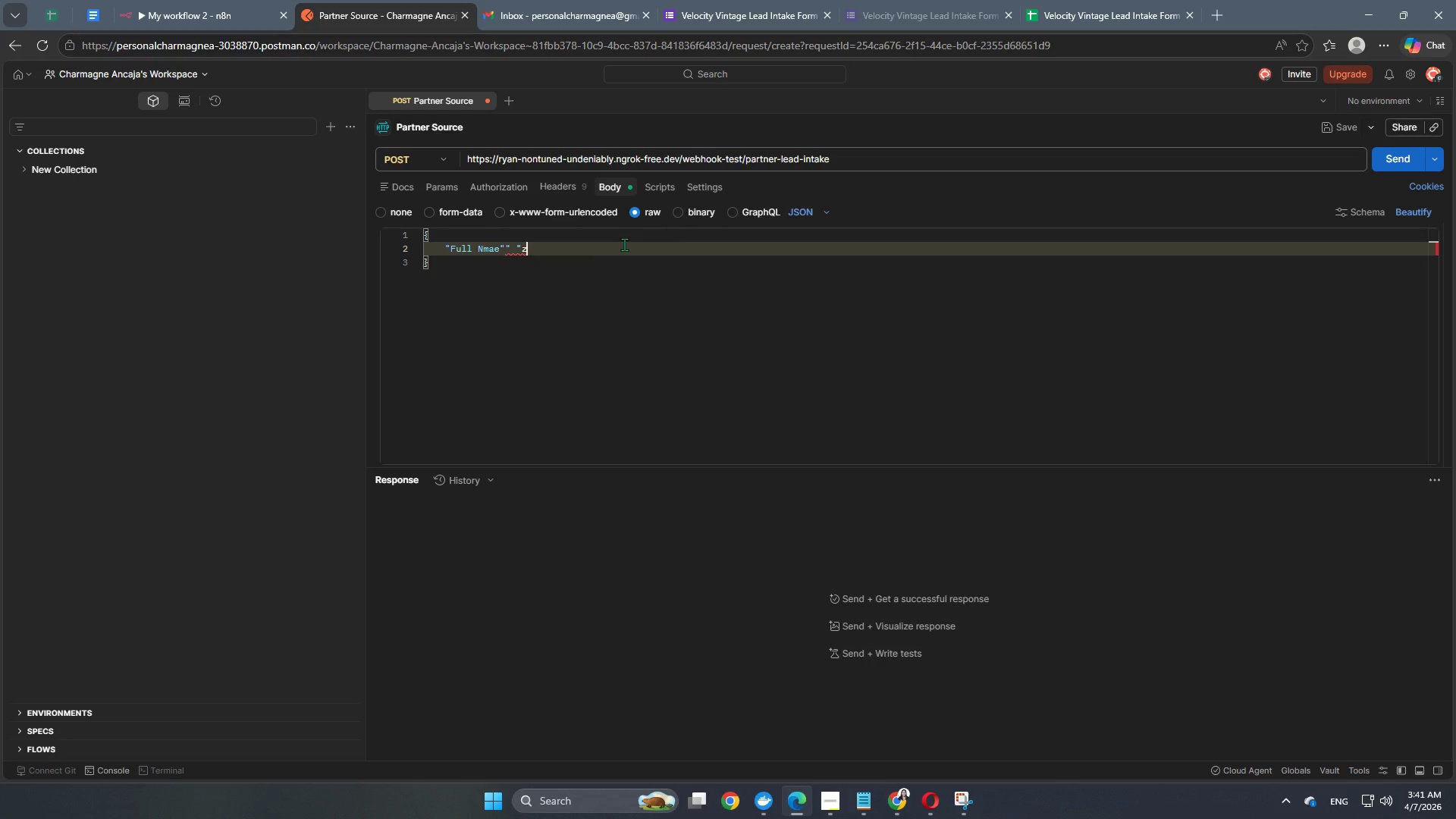 
key(Backspace)
 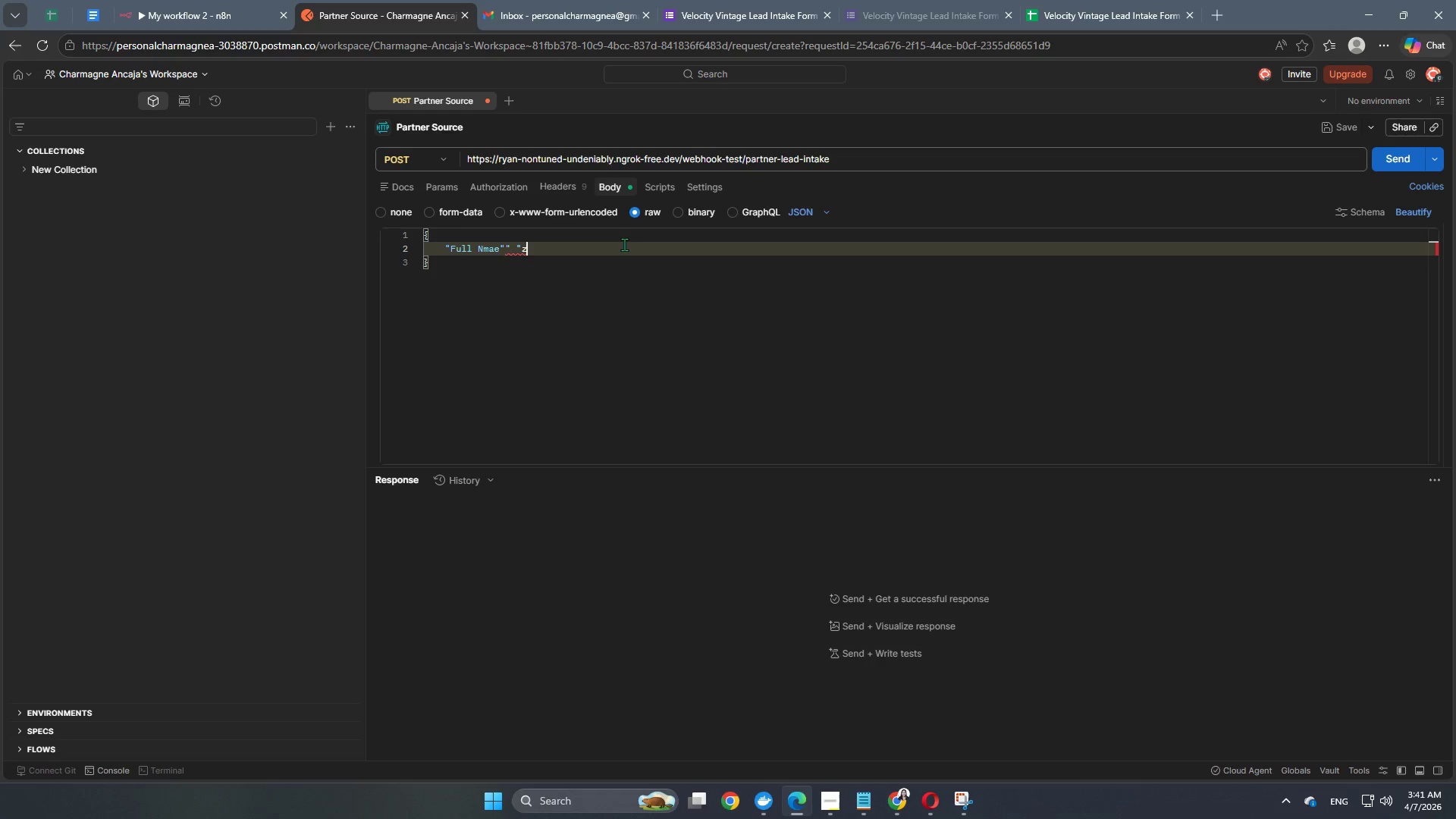 
key(Backspace)
 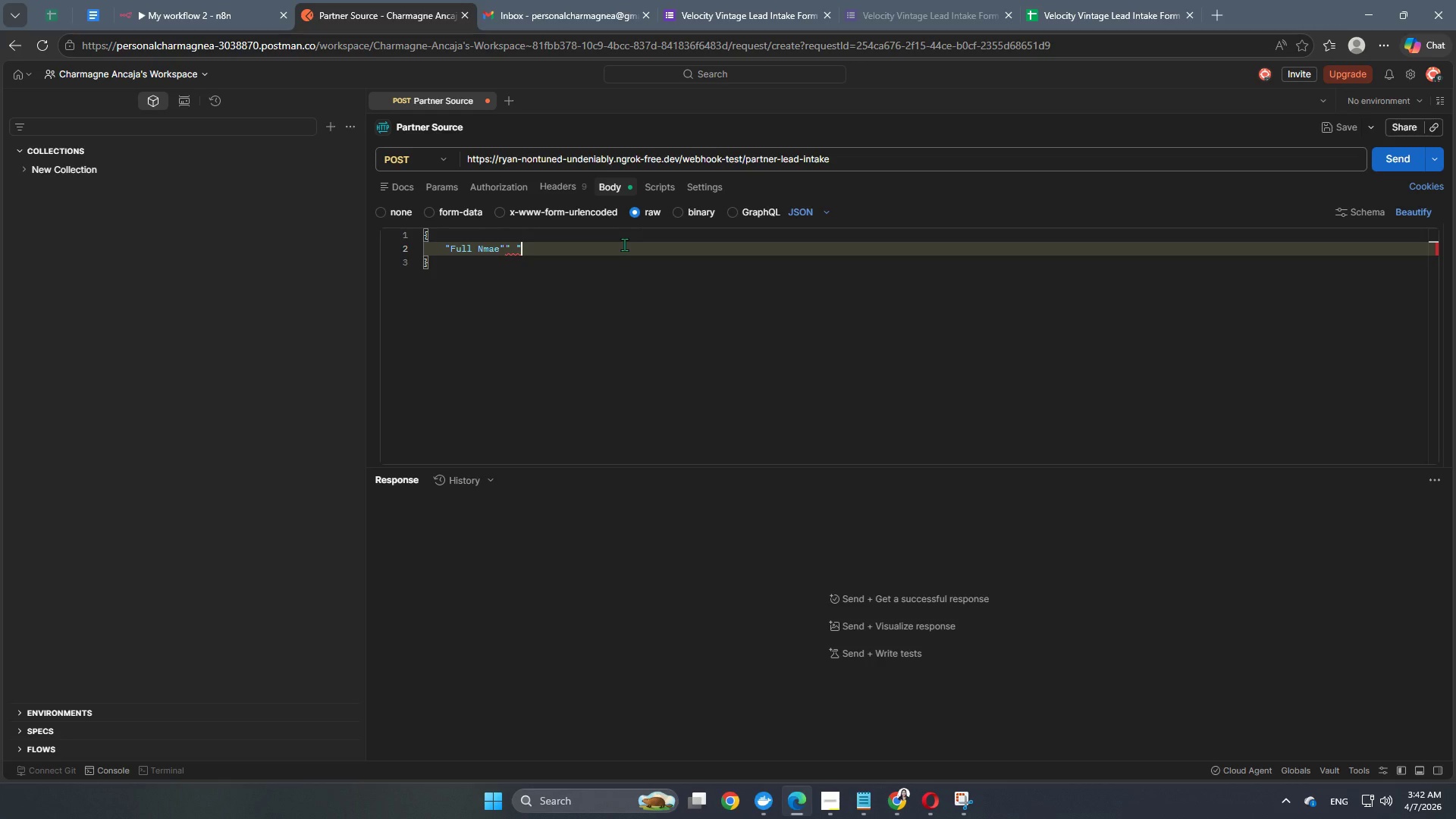 
type(zNami")
key(Backspace)
key(Backspace)
key(Backspace)
key(Backspace)
key(Backspace)
type(Nami".)
 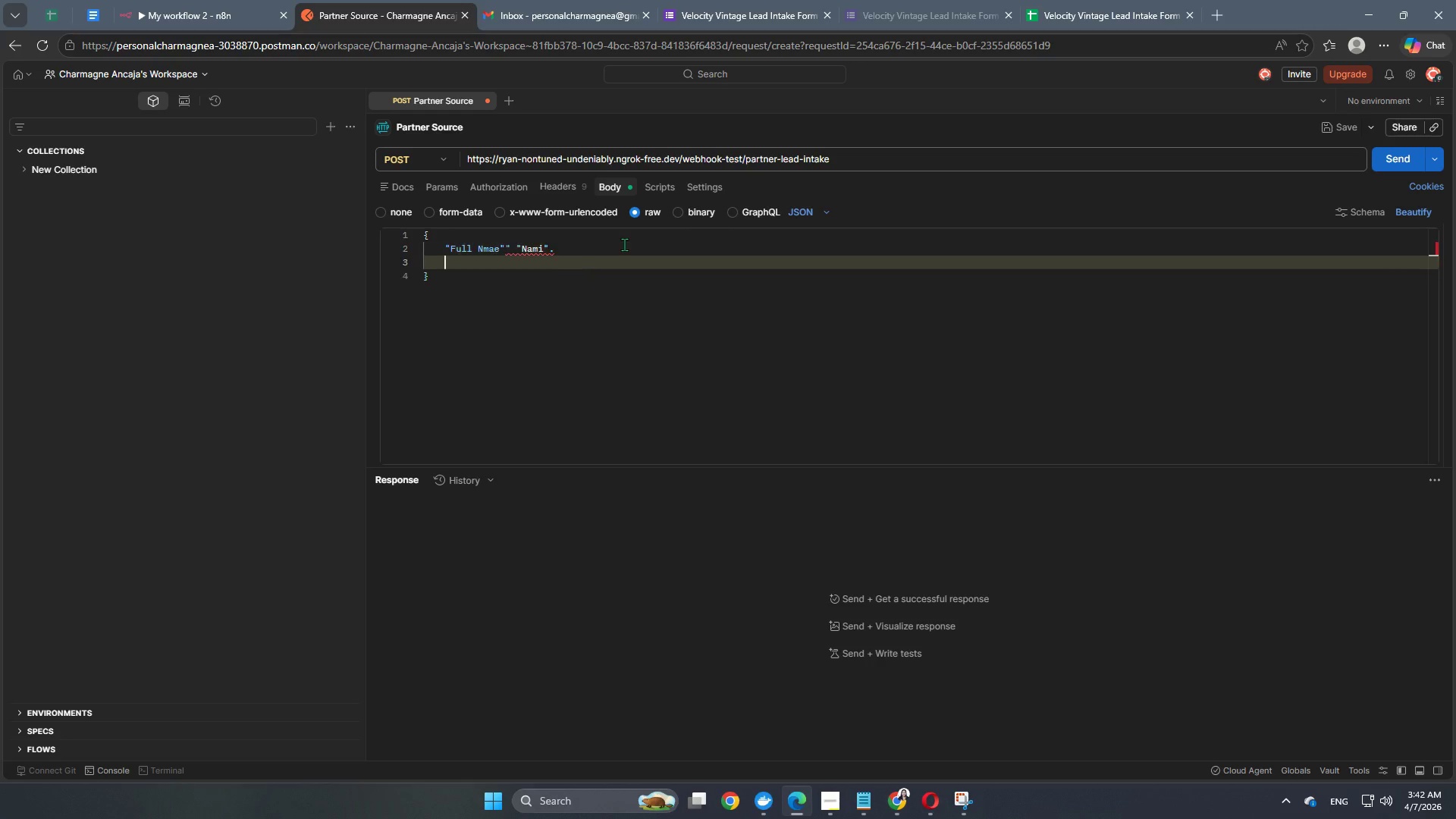 
 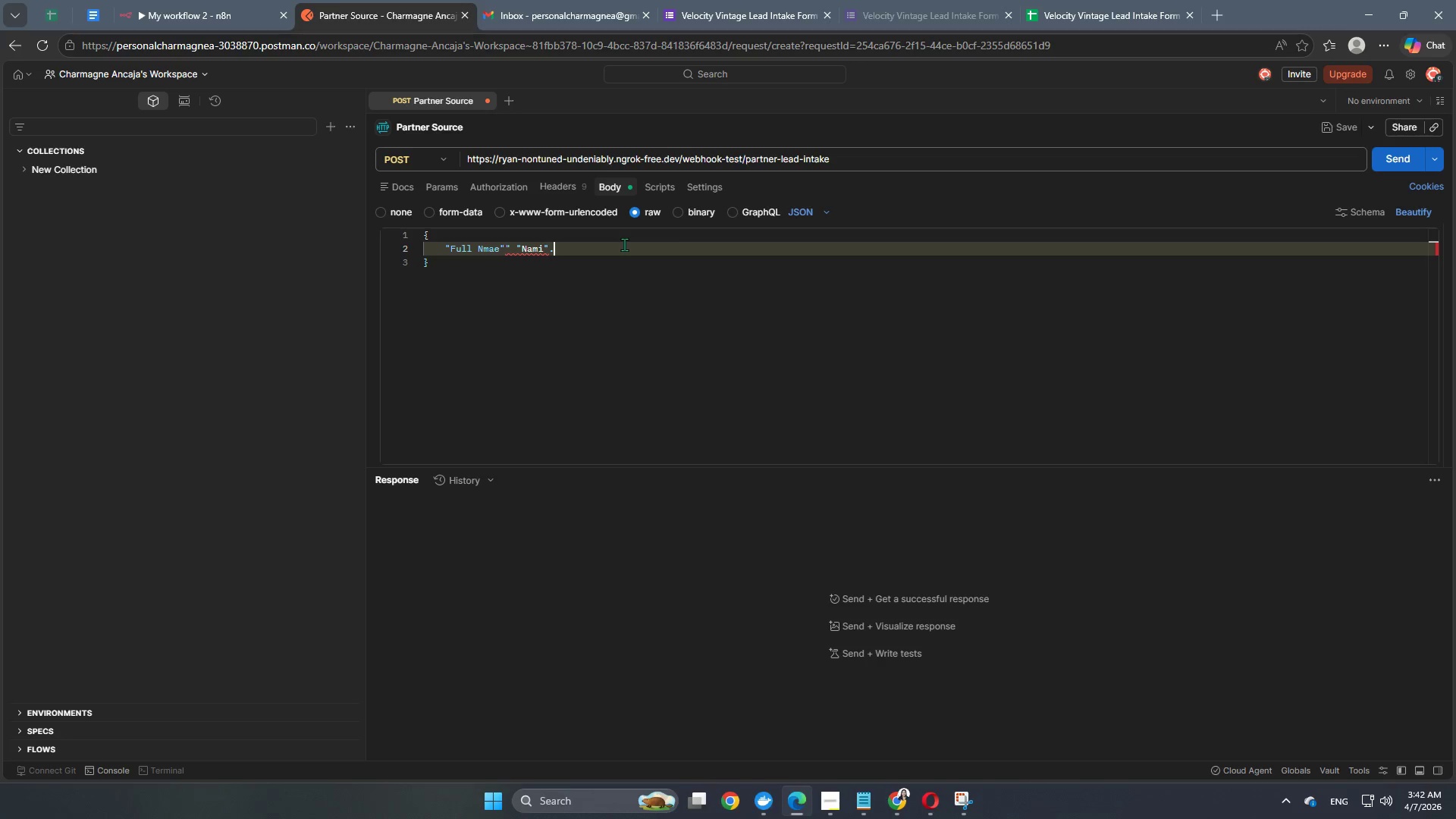 
key(Enter)
 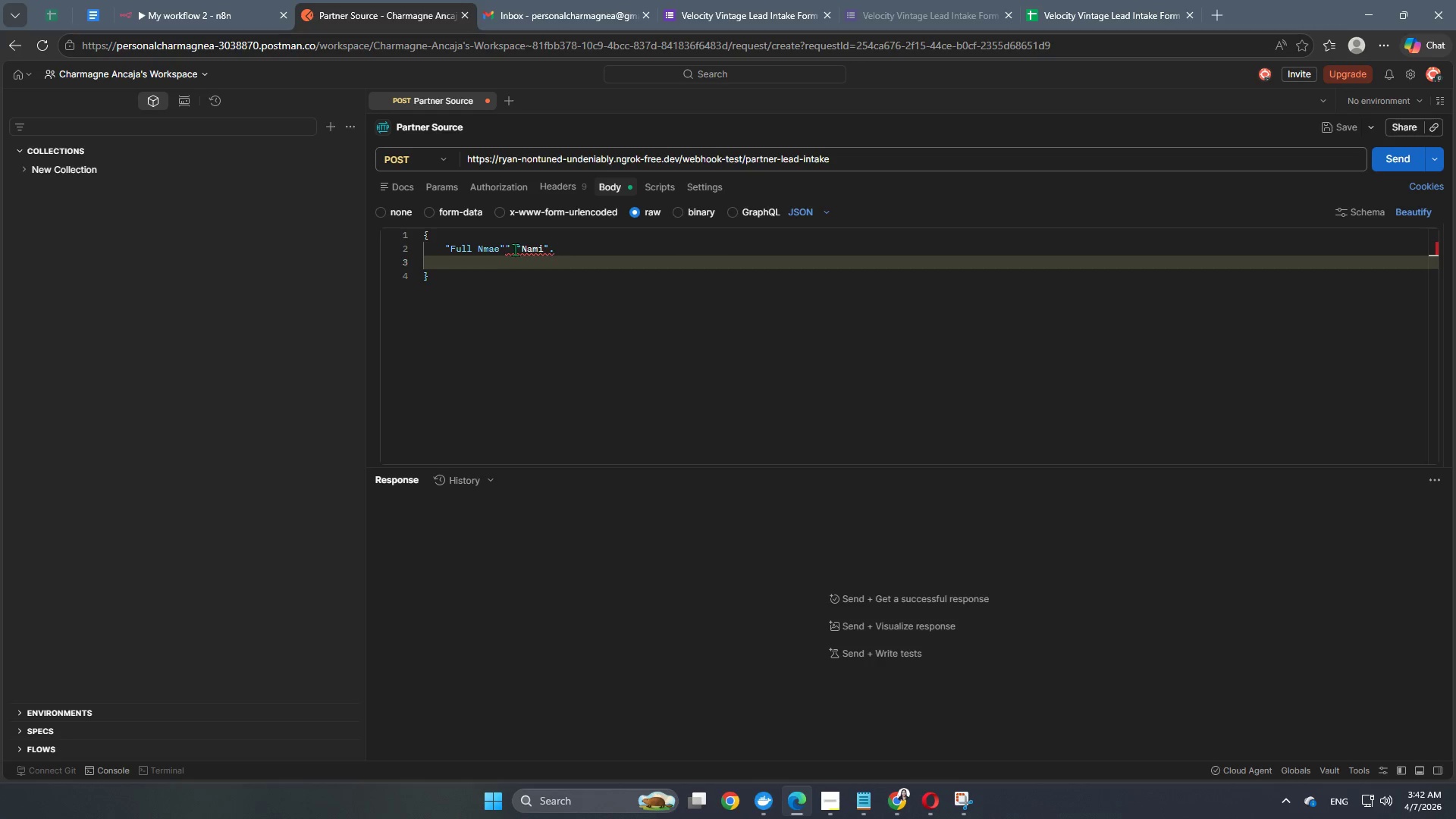 
left_click([517, 253])
 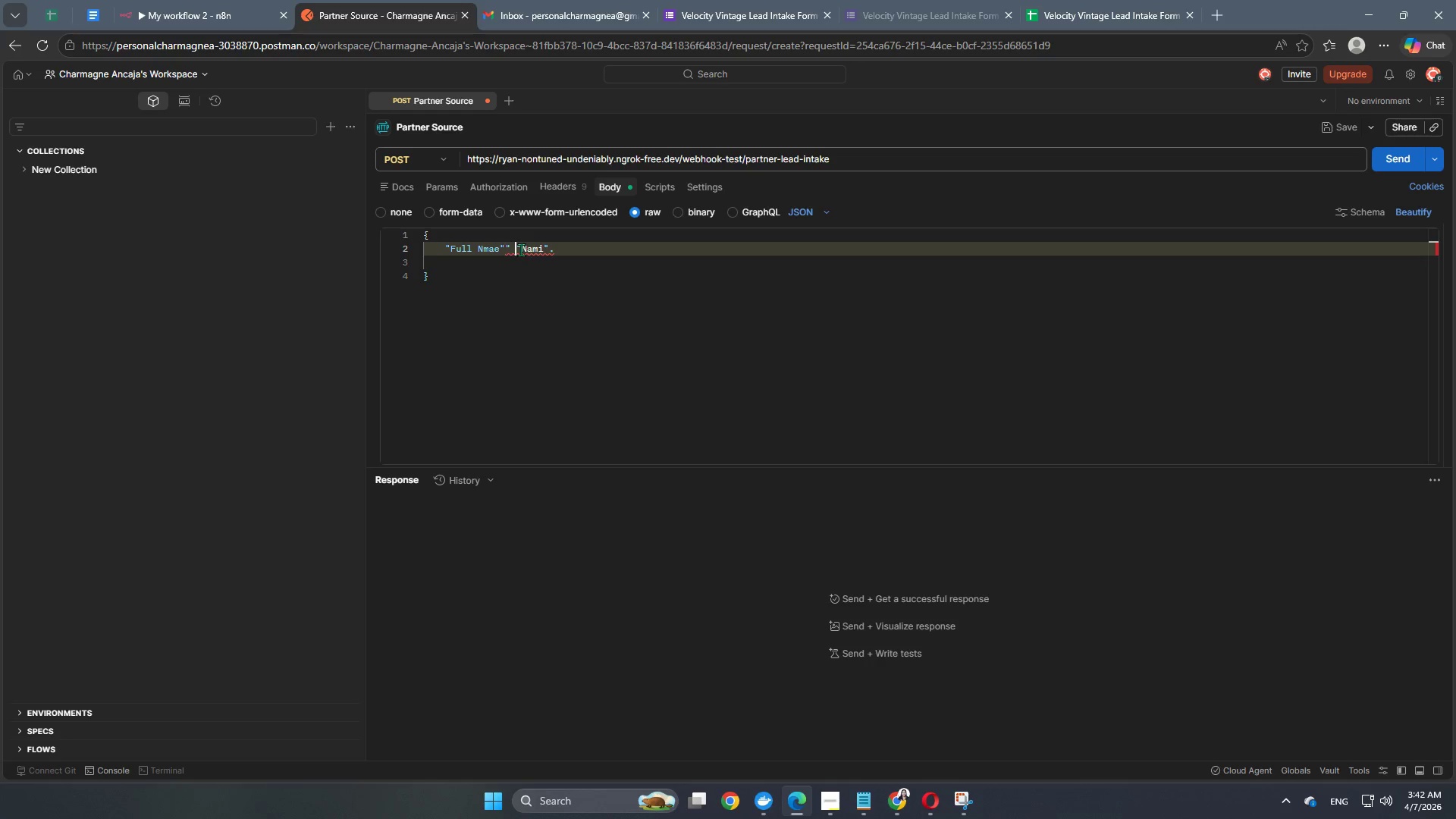 
left_click([522, 246])
 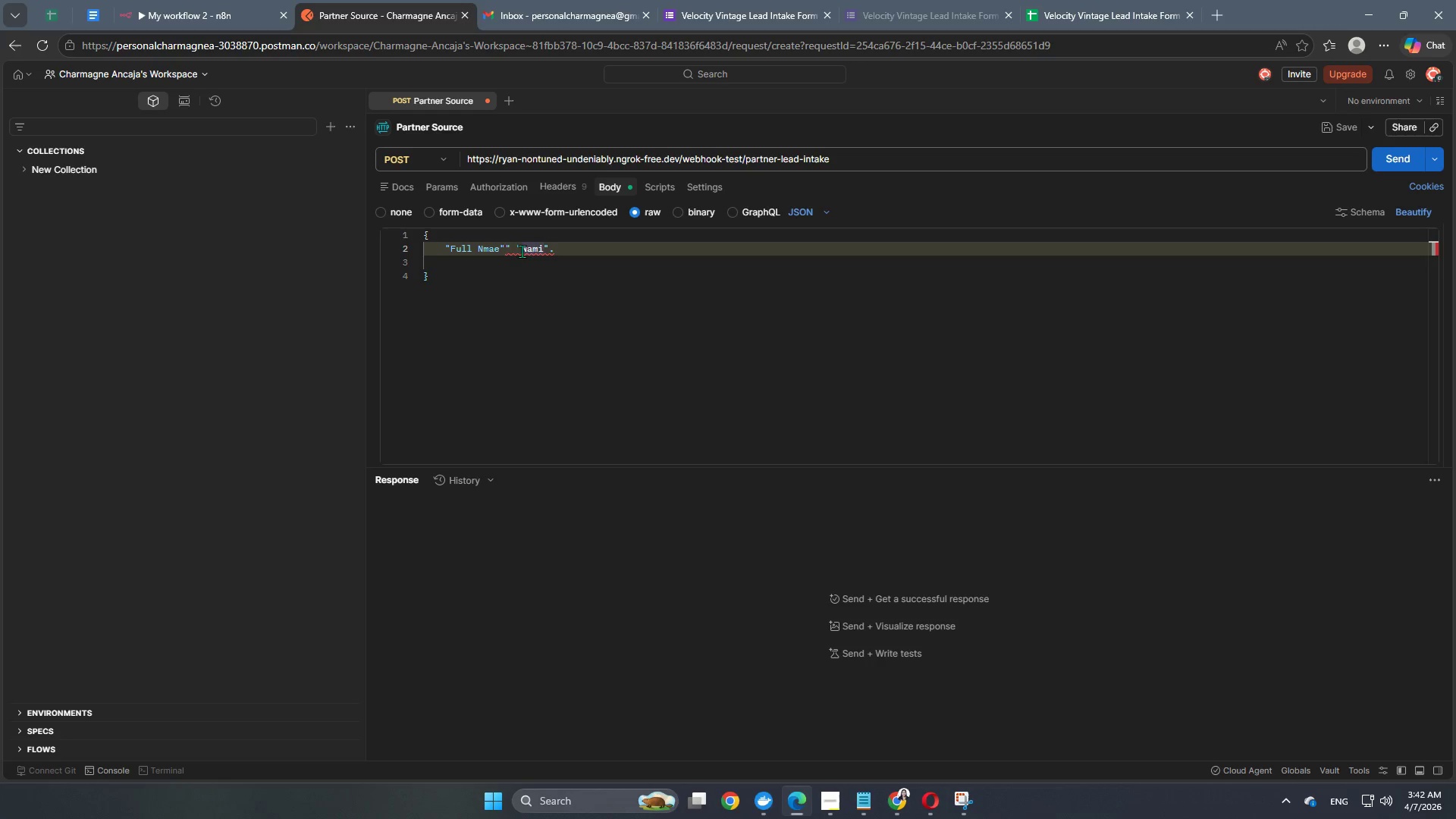 
left_click([517, 250])
 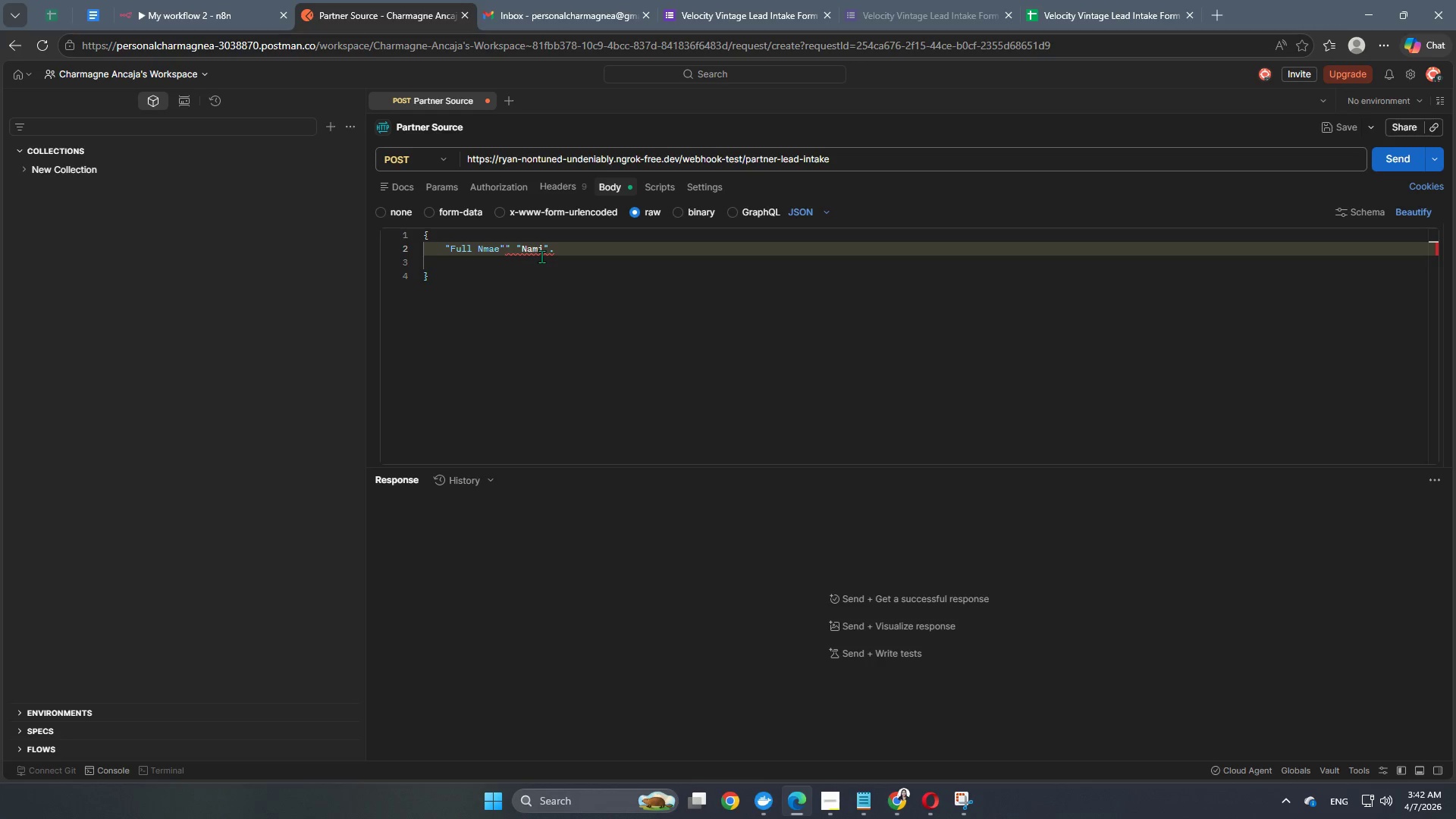 
key(Backspace)
 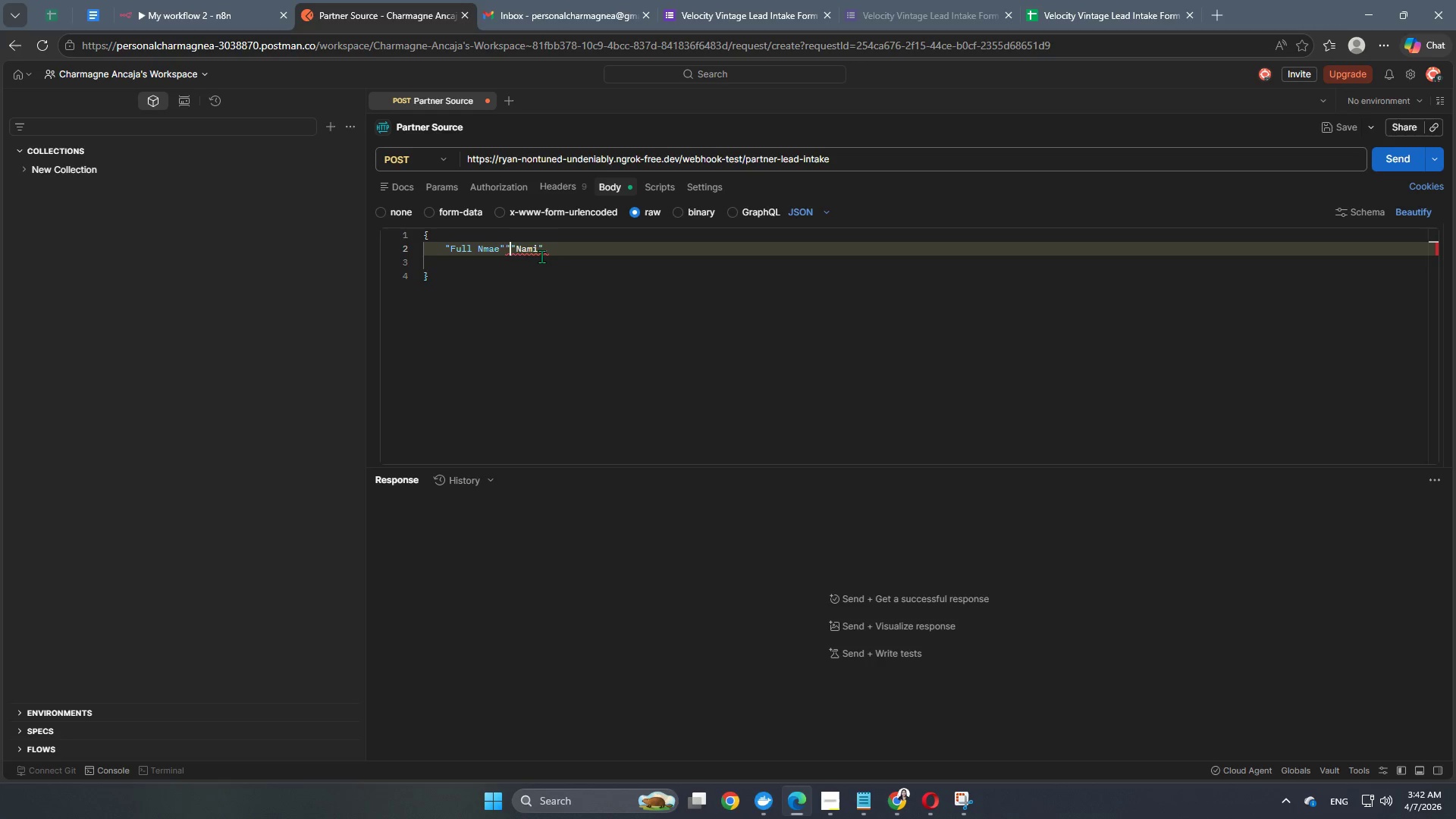 
key(Backspace)
 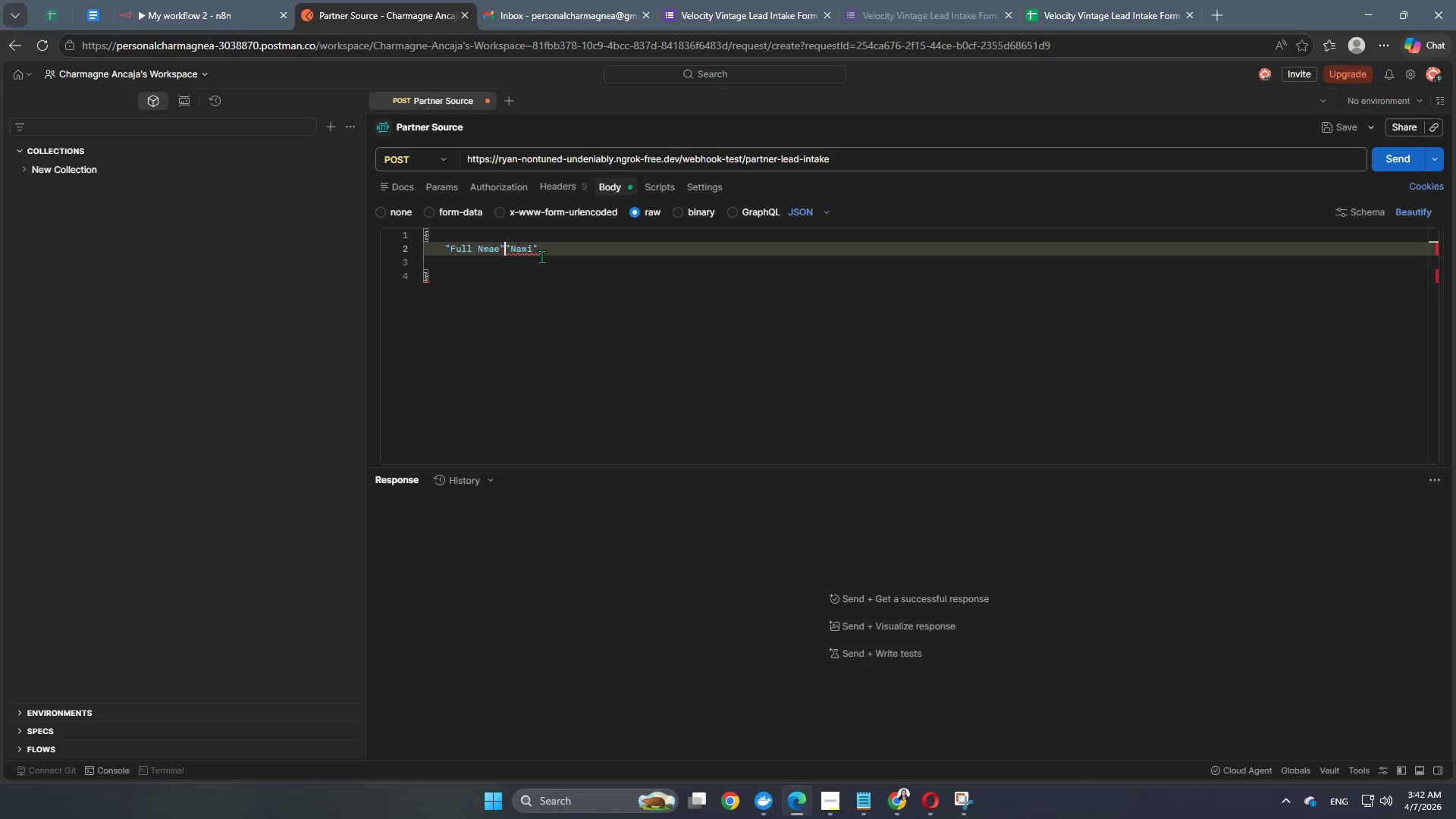 
key(Shift+Semicolon)
 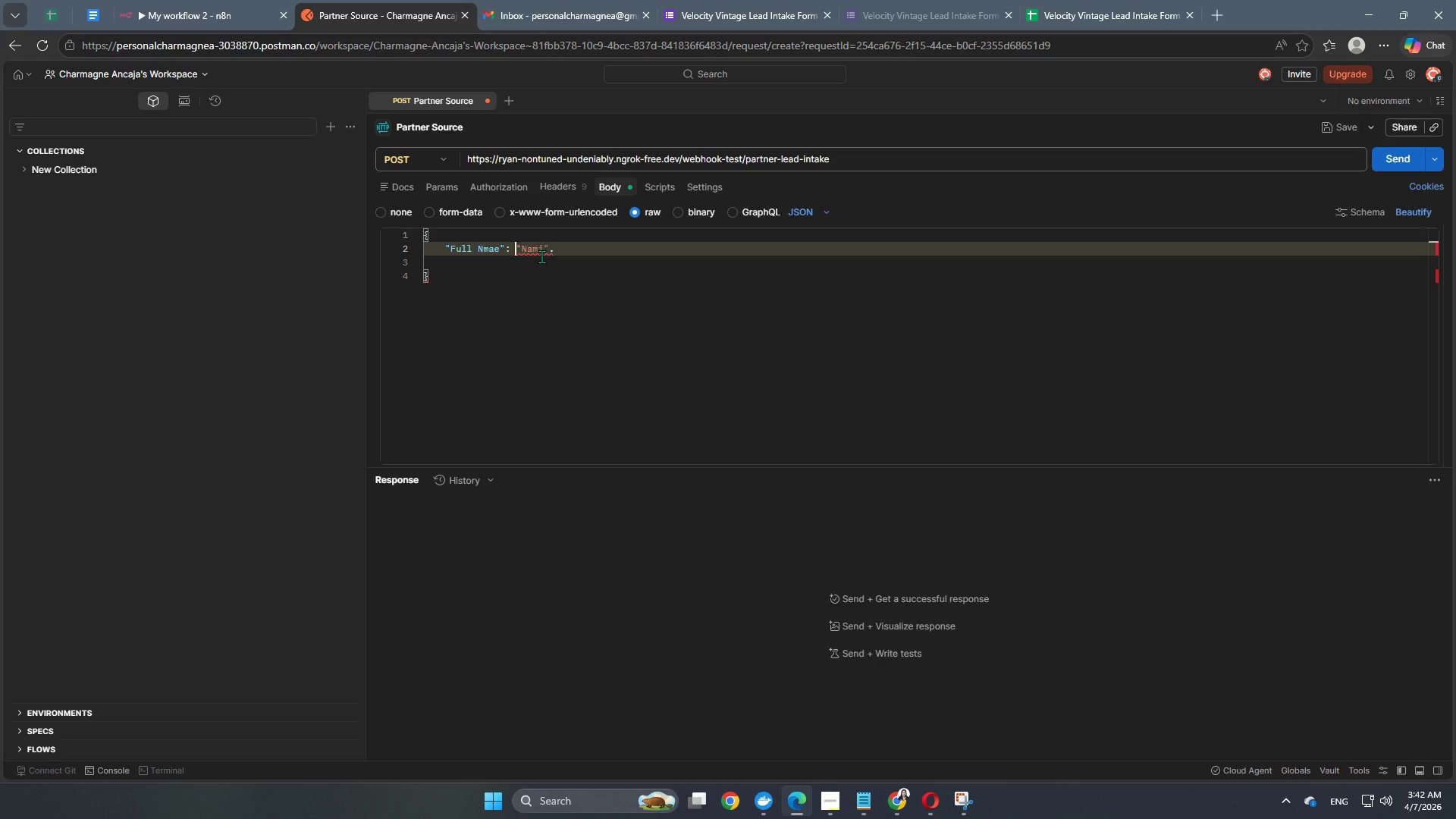 
key(Space)
 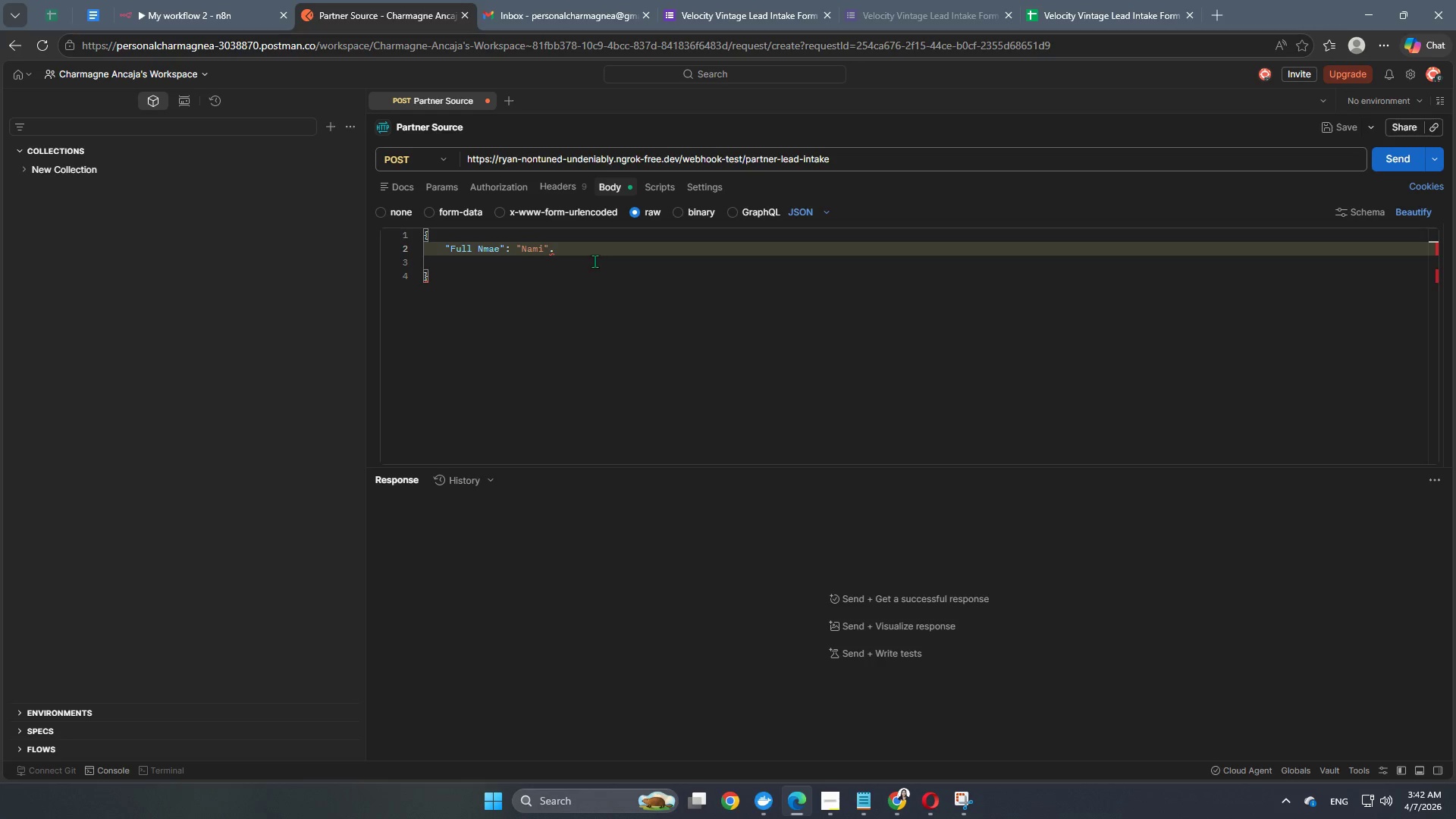 
left_click([587, 249])
 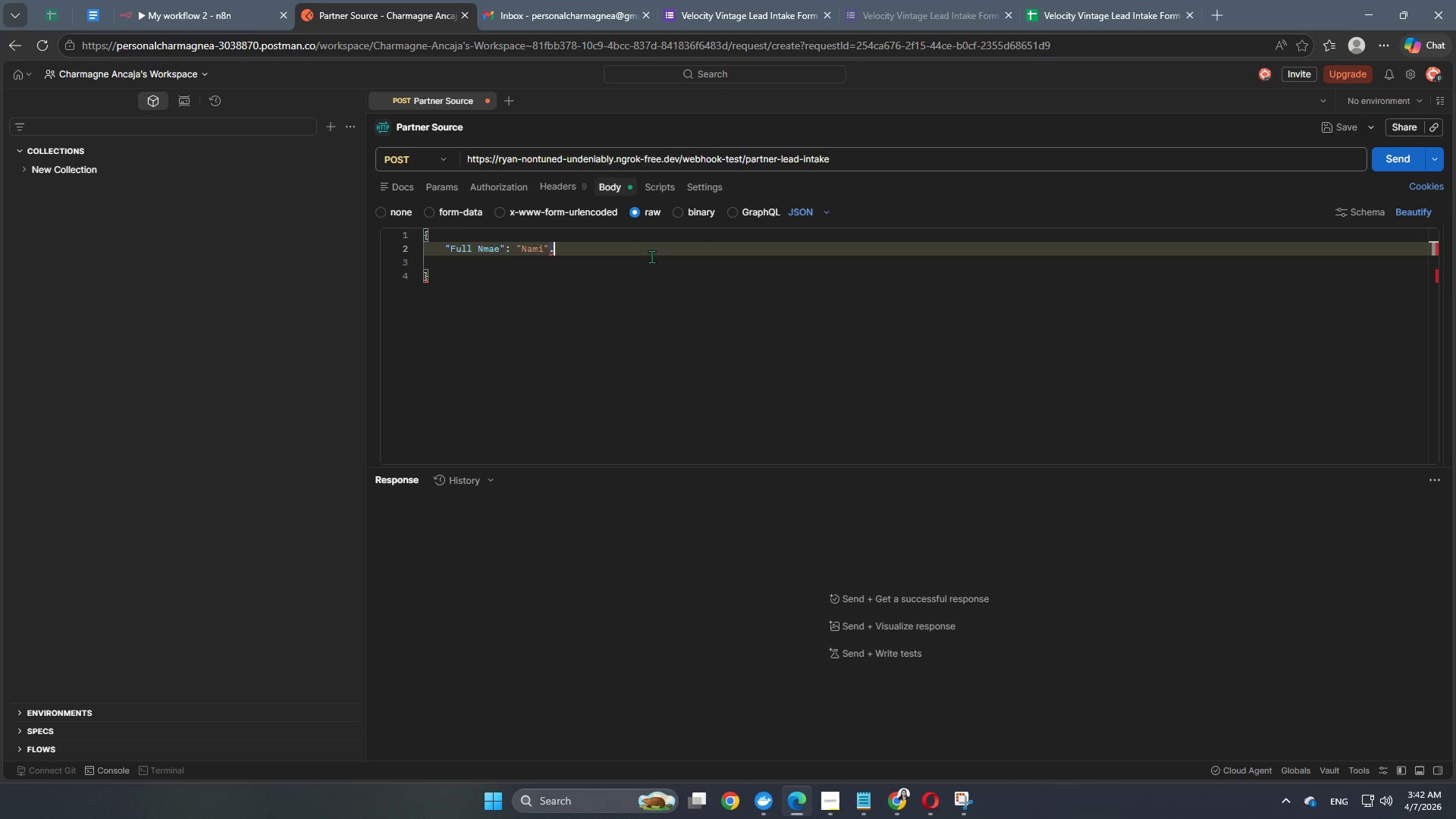 
key(Backspace)
 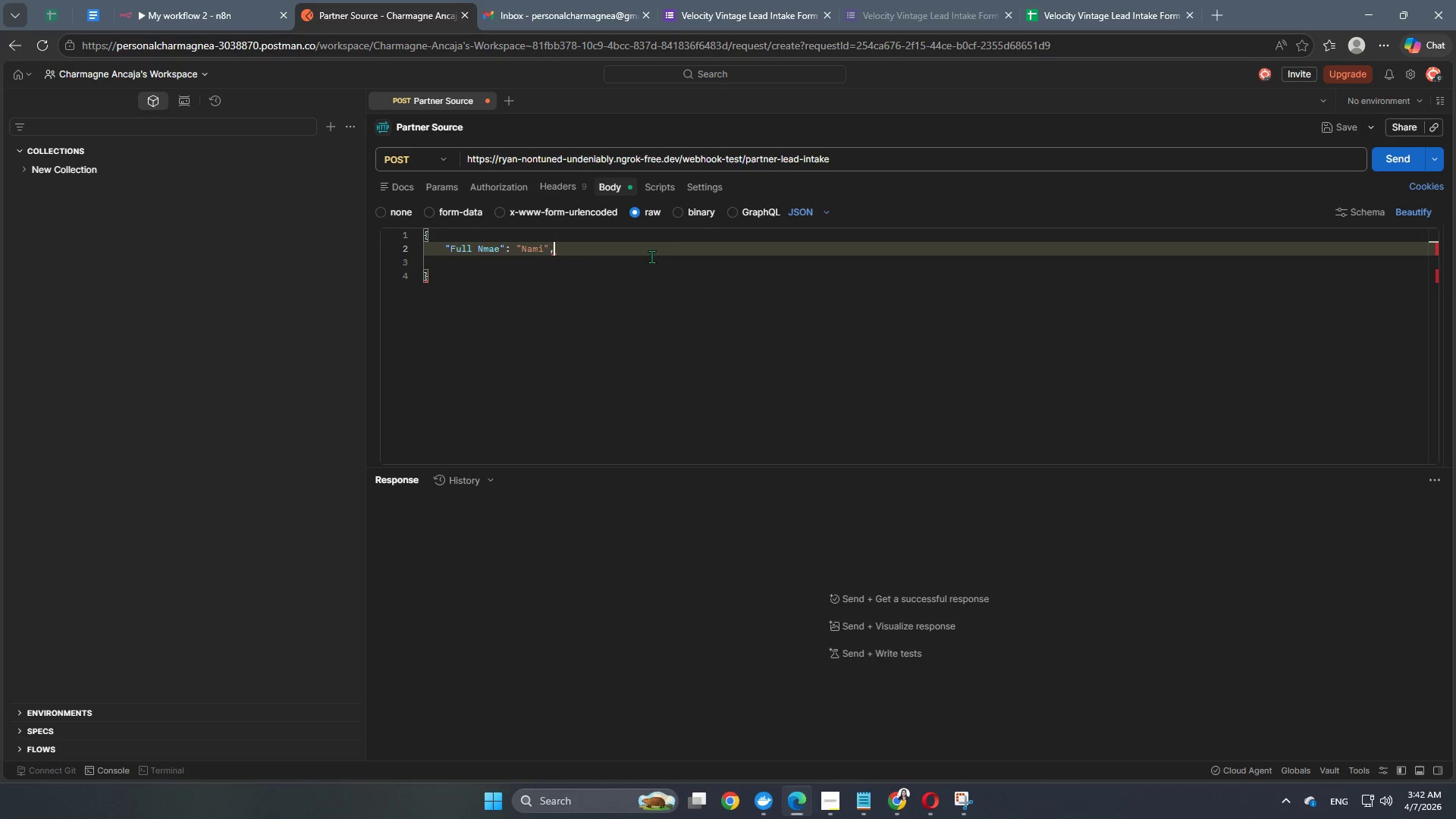 
key(Comma)
 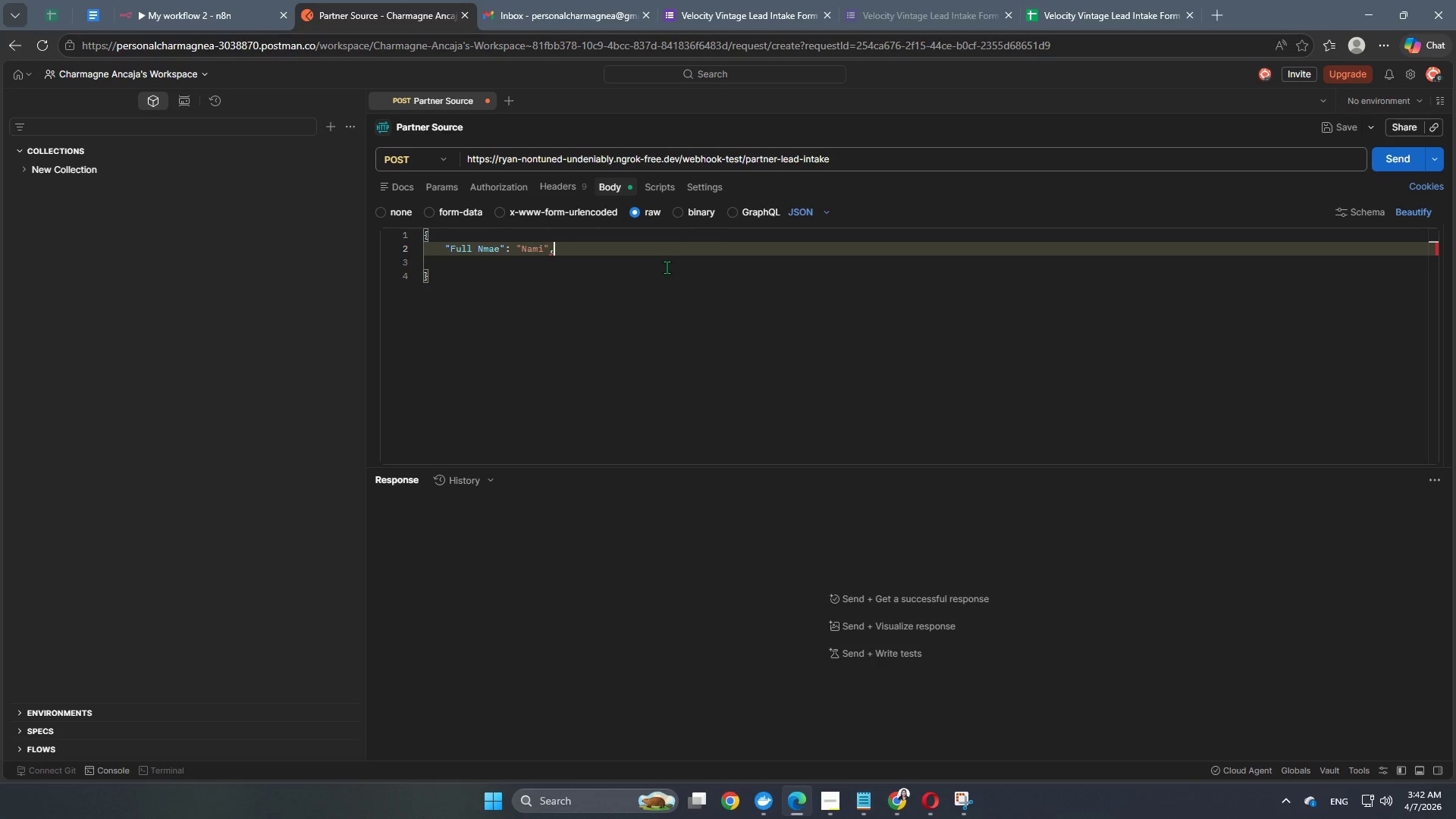 
key(Enter)
 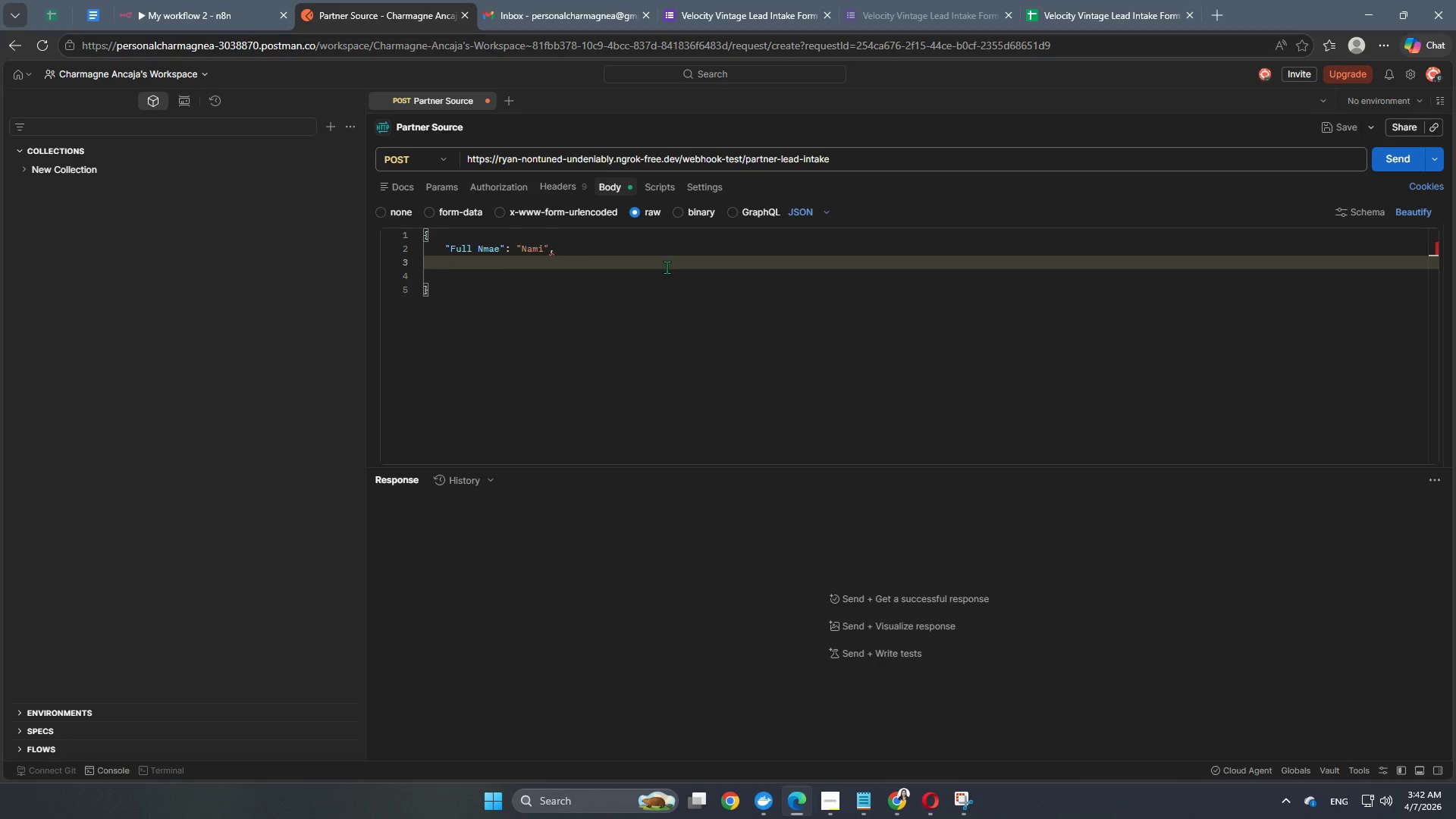 
left_click([717, 0])
 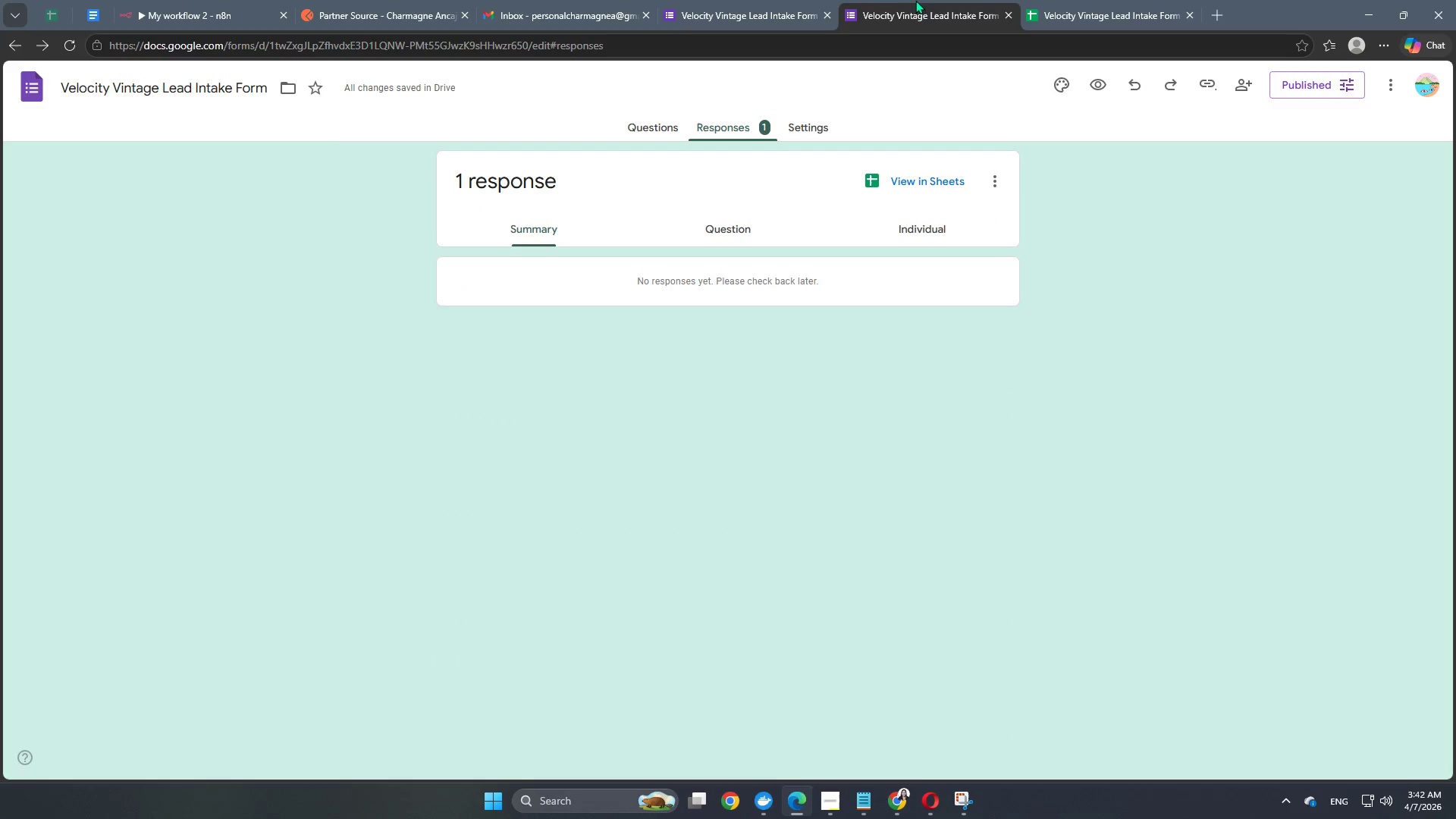 
double_click([1071, 10])
 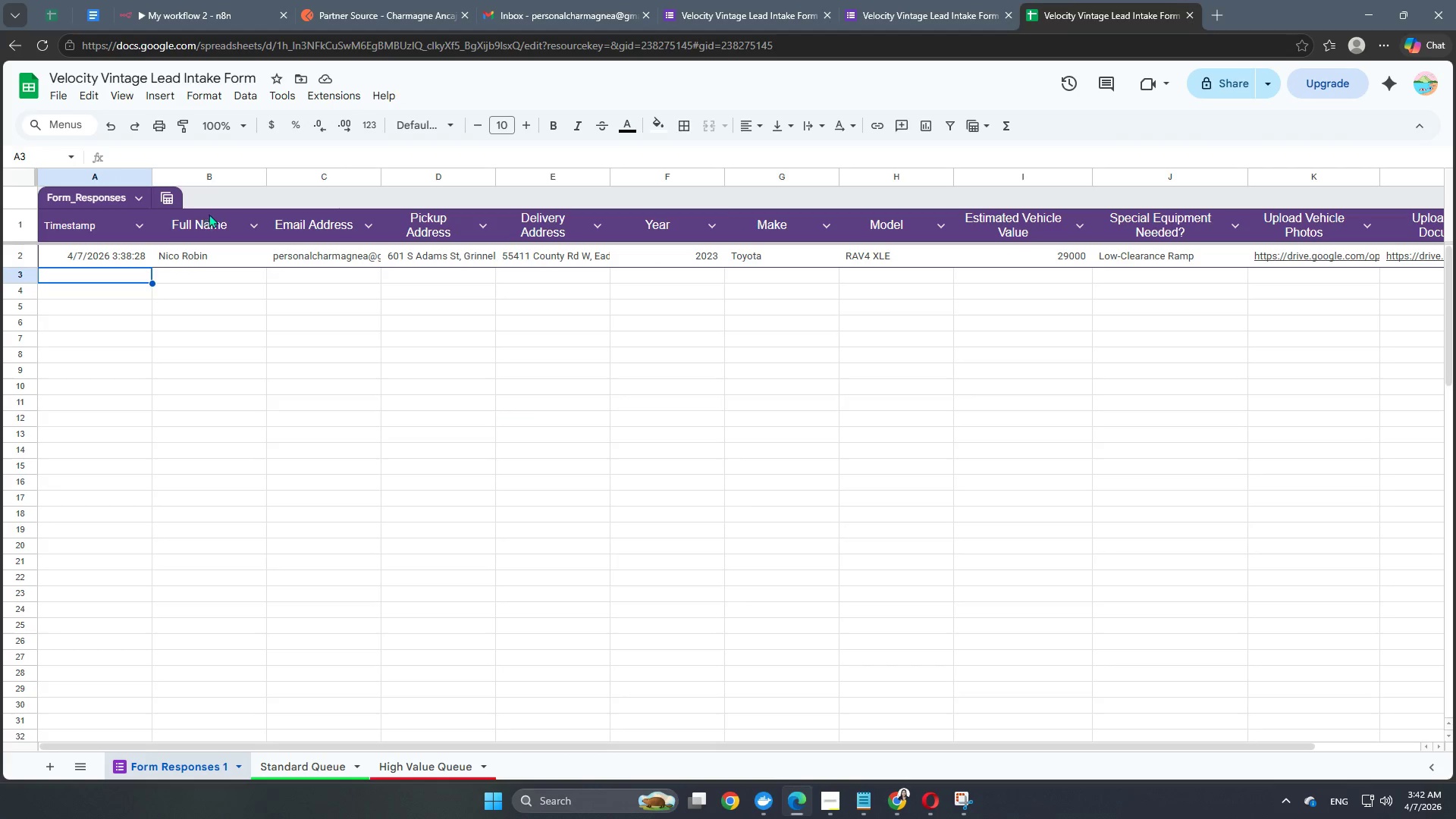 
left_click([208, 0])
 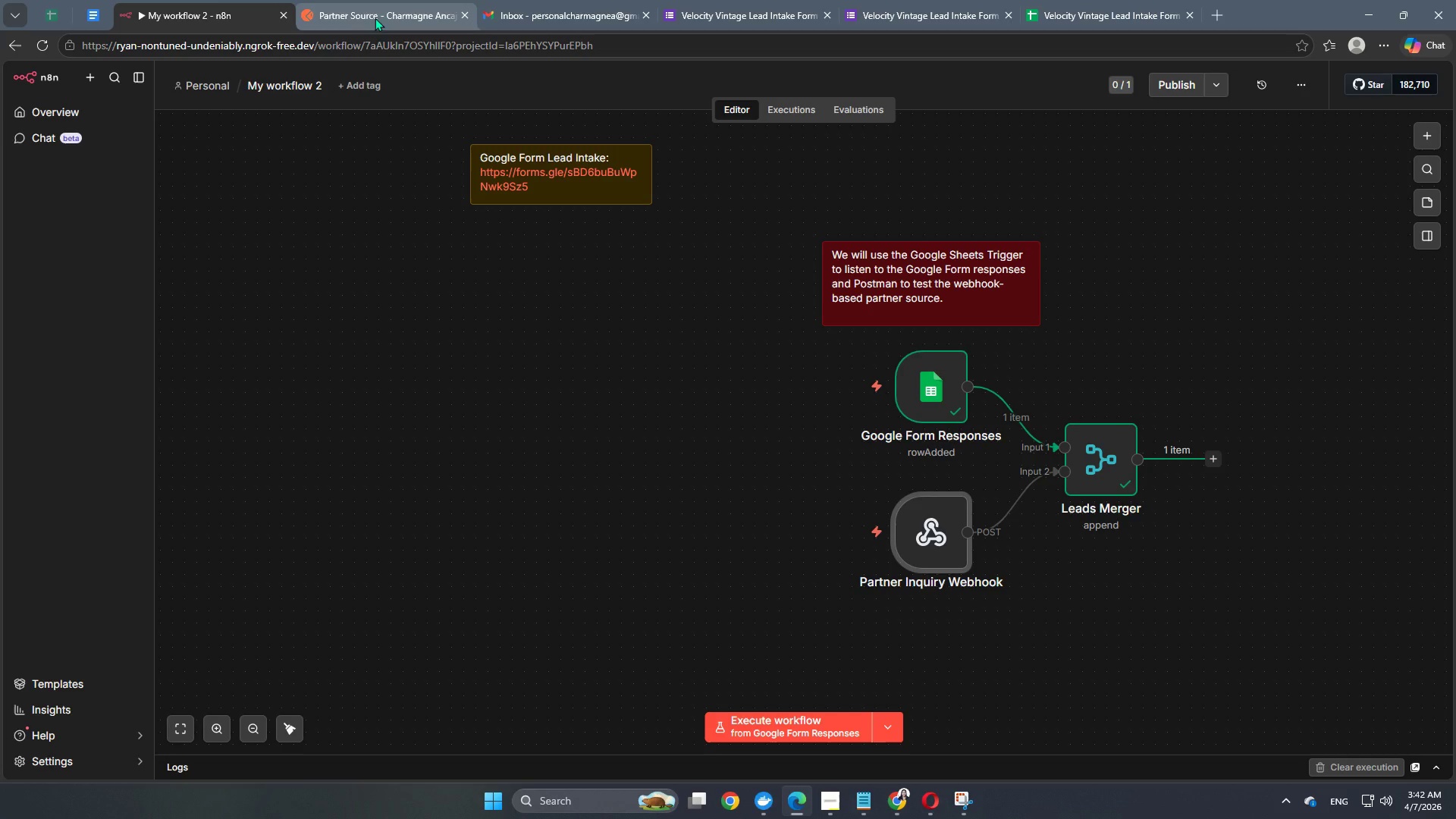 
left_click([375, 15])
 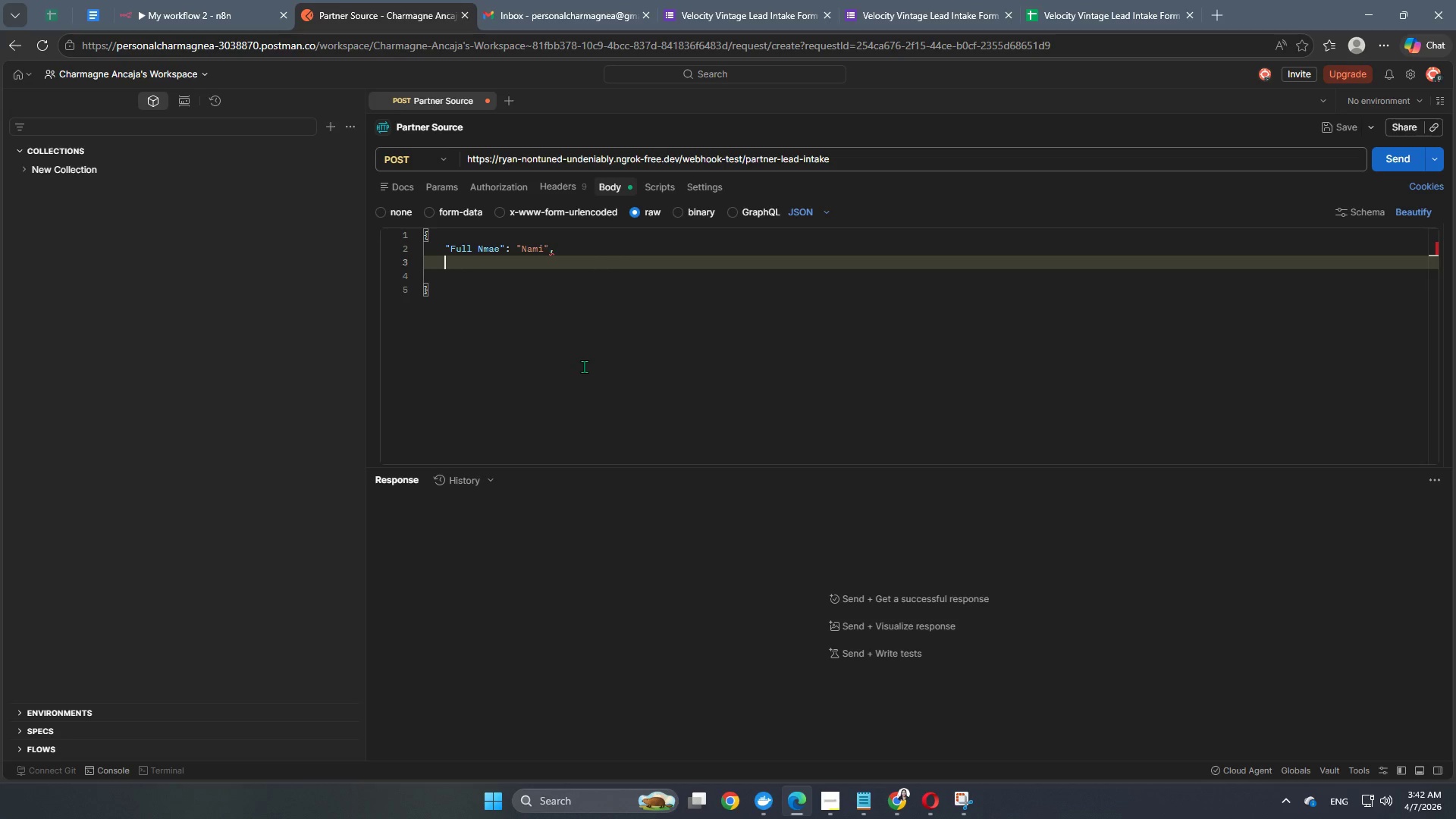 
type("Emailk)
key(Backspace)
key(Backspace)
key(Backspace)
type(ail address: )
 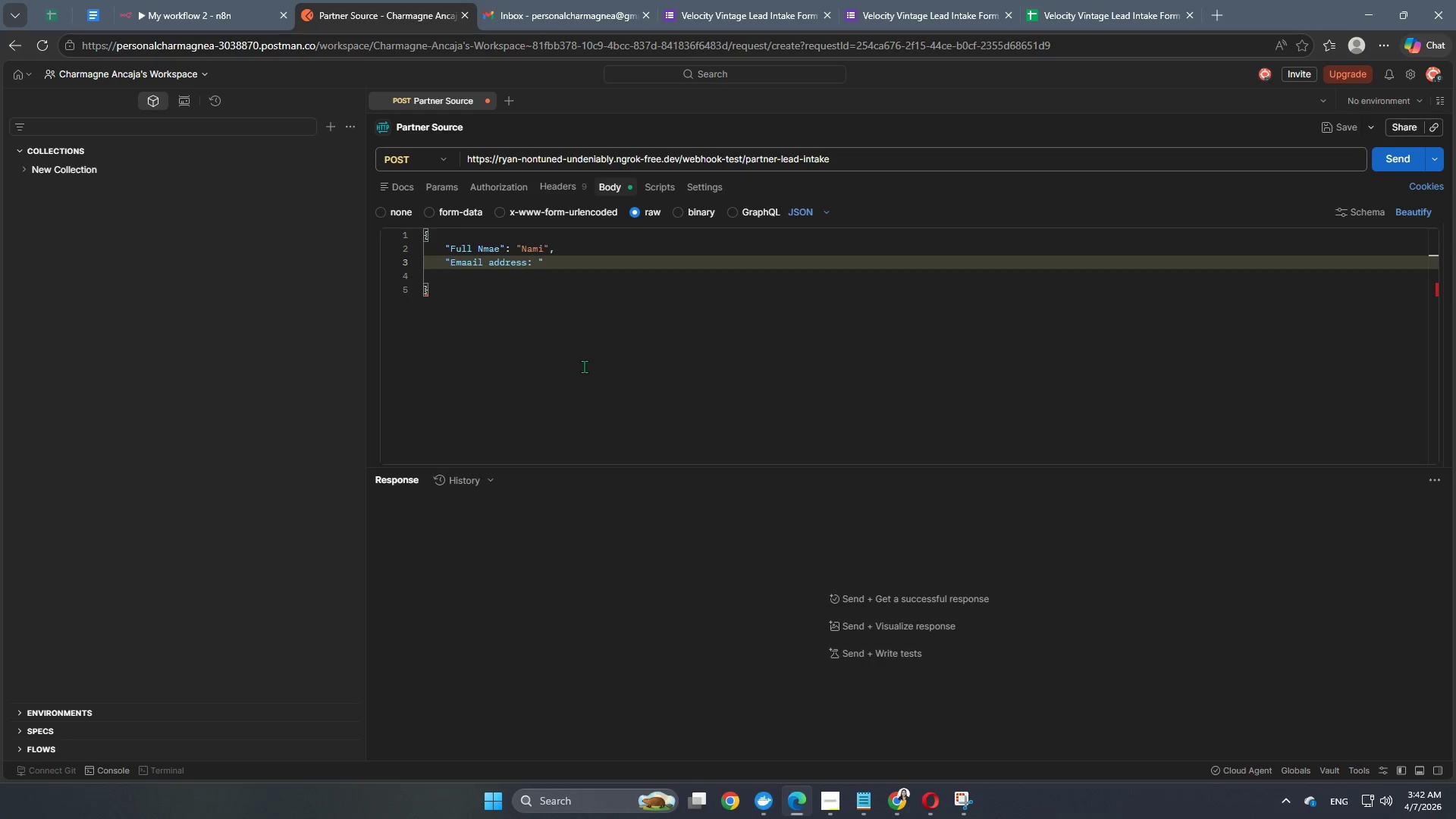 
key(Shift+Quote)
 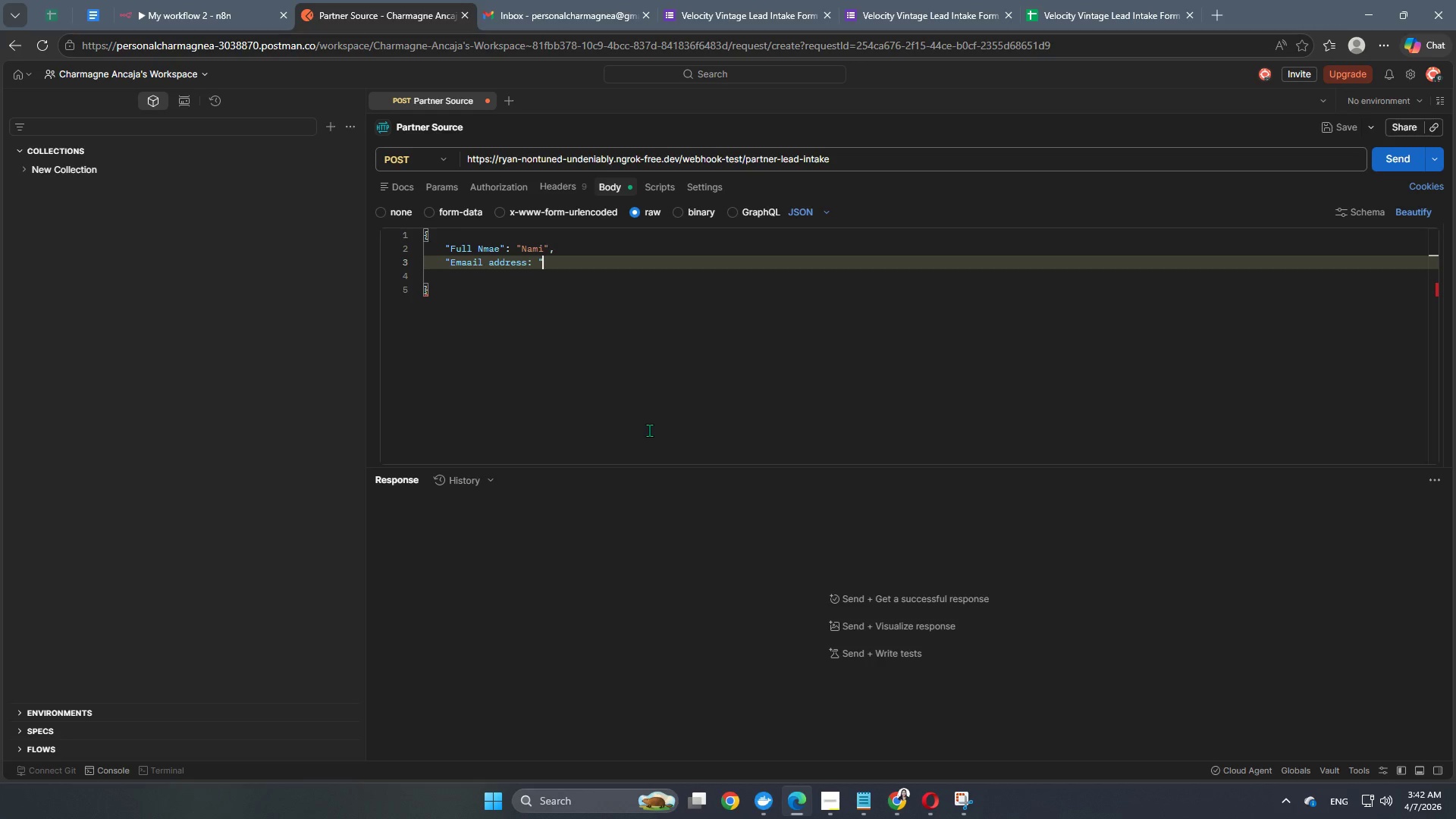 
key(K)
 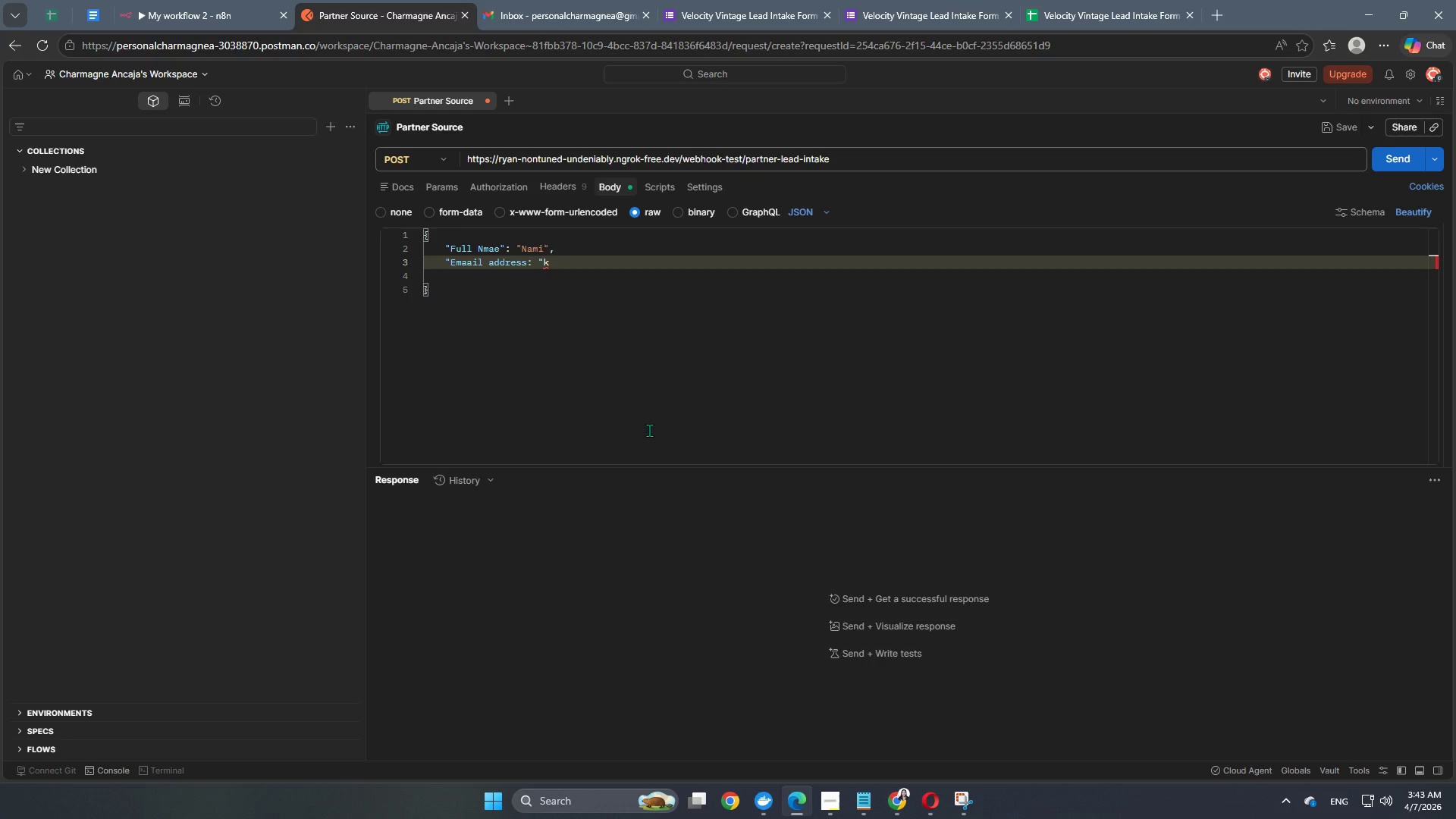 
key(Period)
 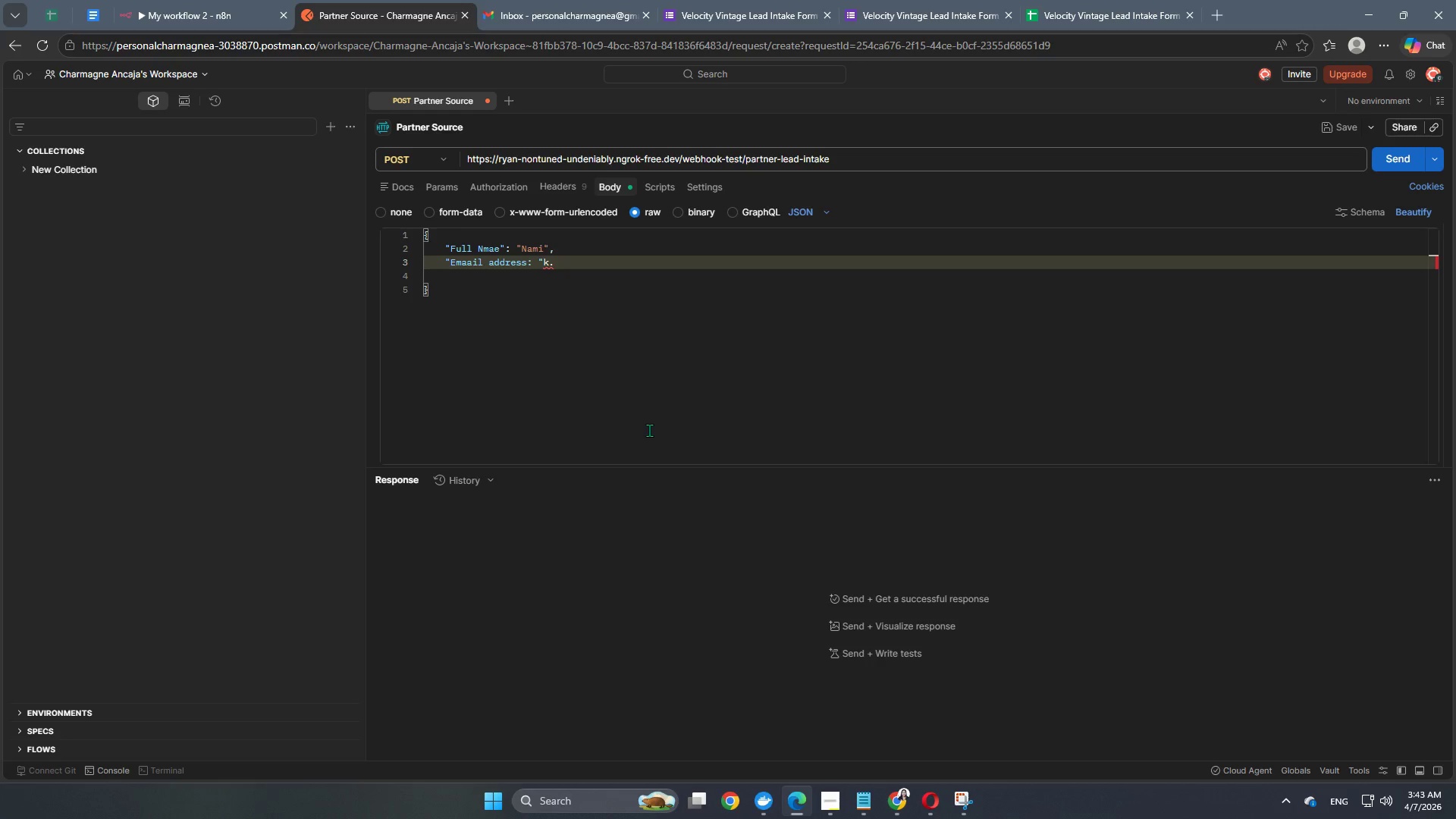 
key(Backspace)
key(Backspace)
type(K. Prob)
key(Backspace)
type(vince)
 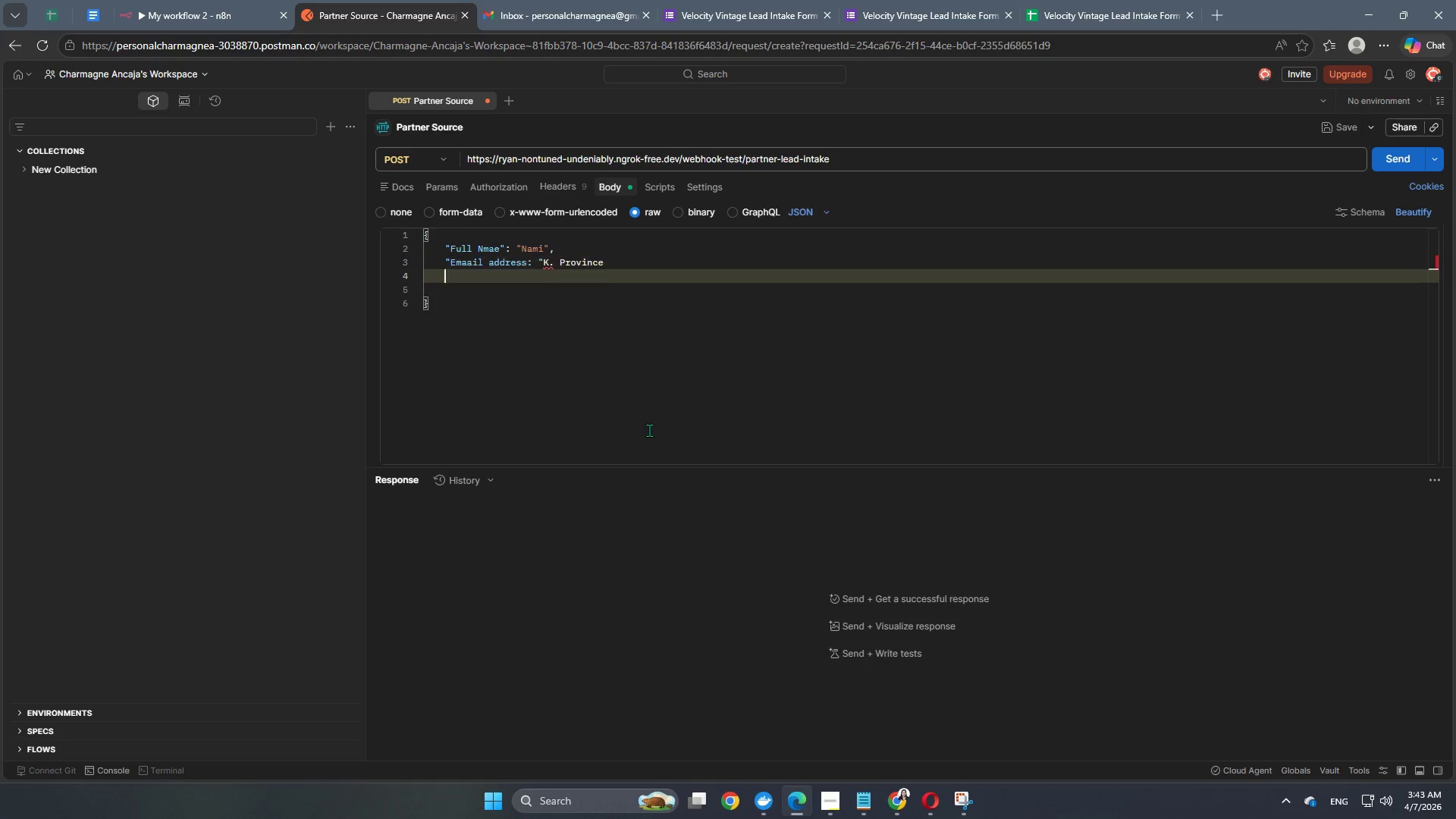 
 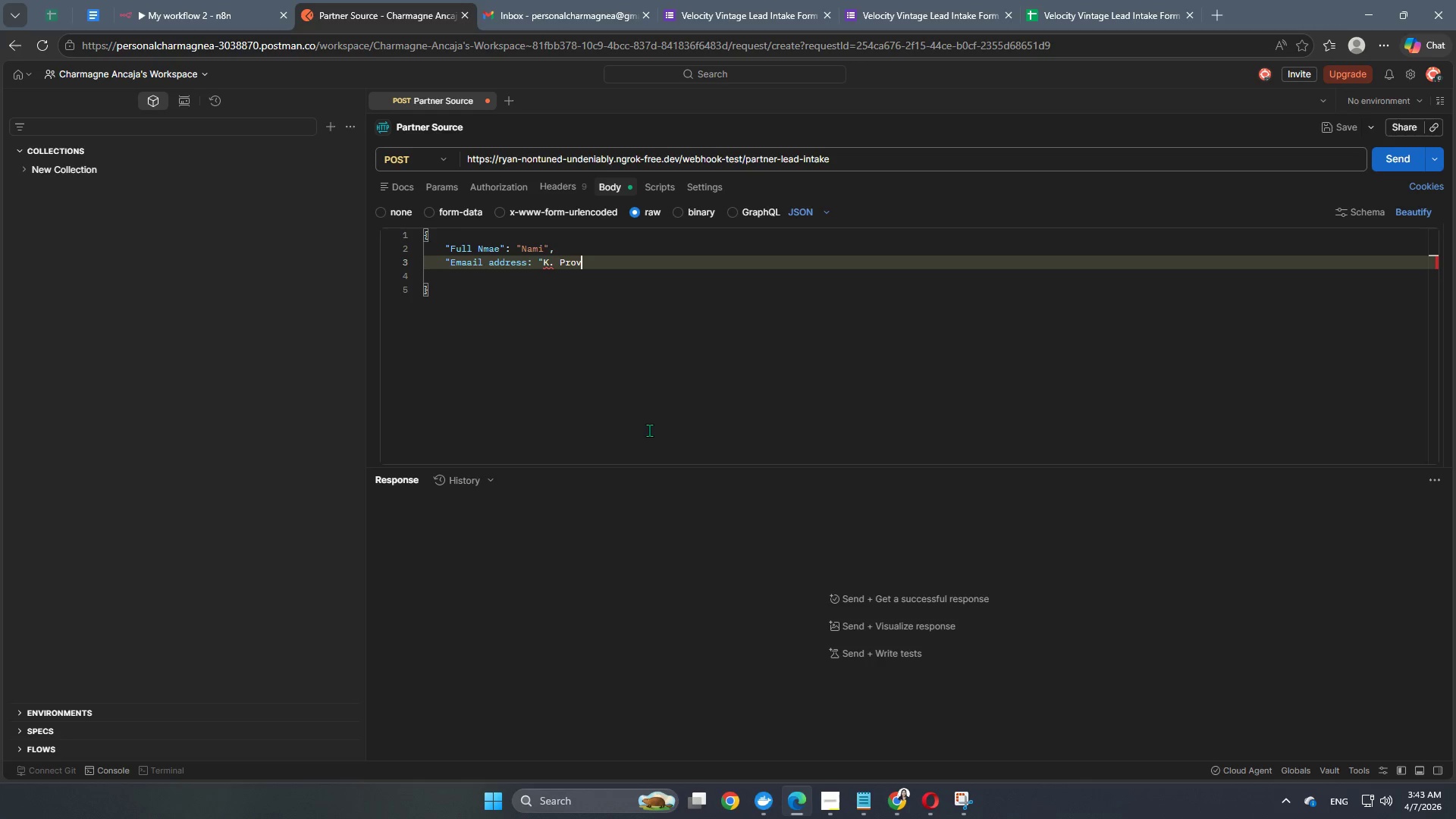 
key(Enter)
 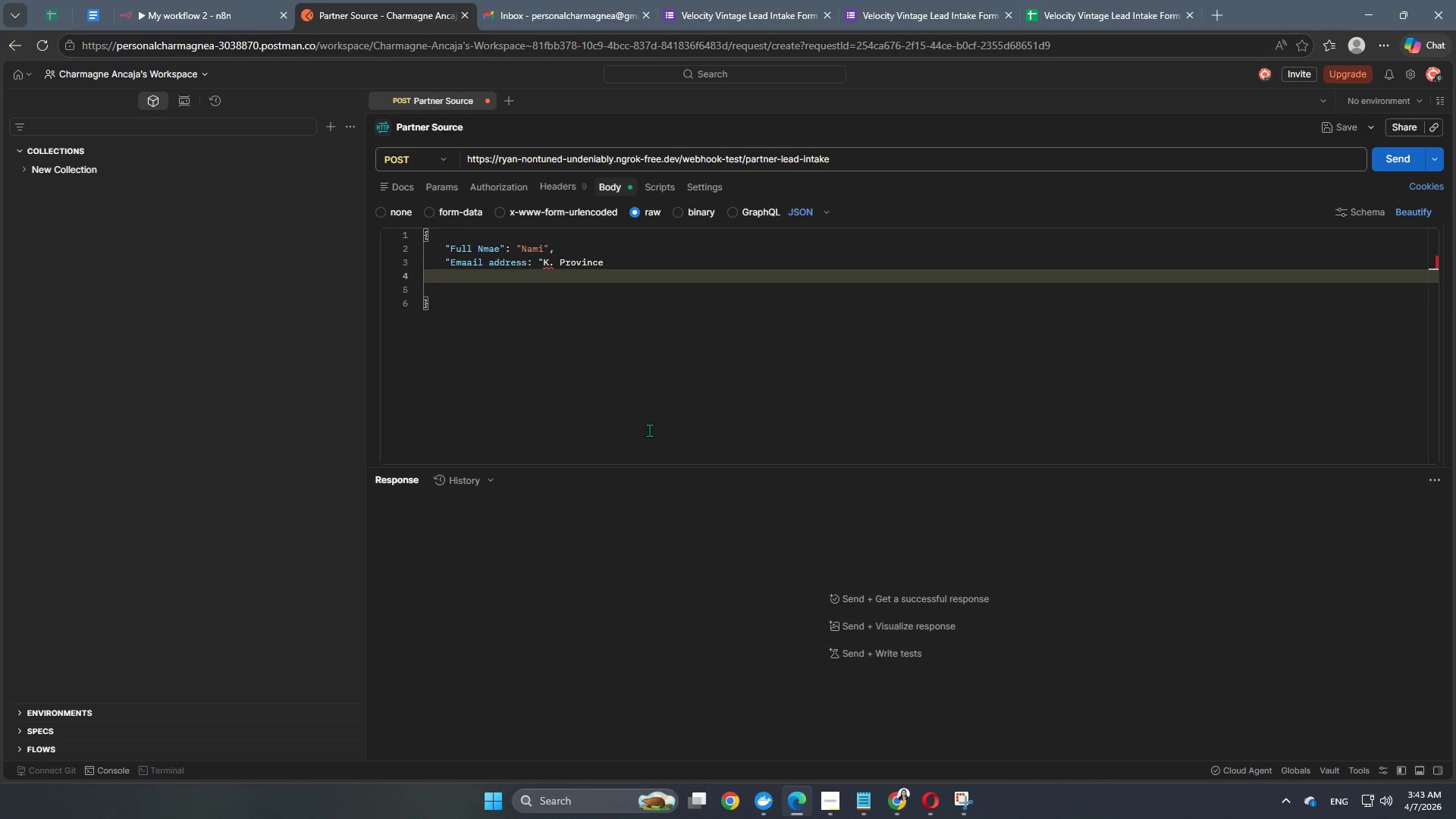 
type("vehickl)
key(Backspace)
key(Backspace)
type(le yea_))
key(Backspace)
 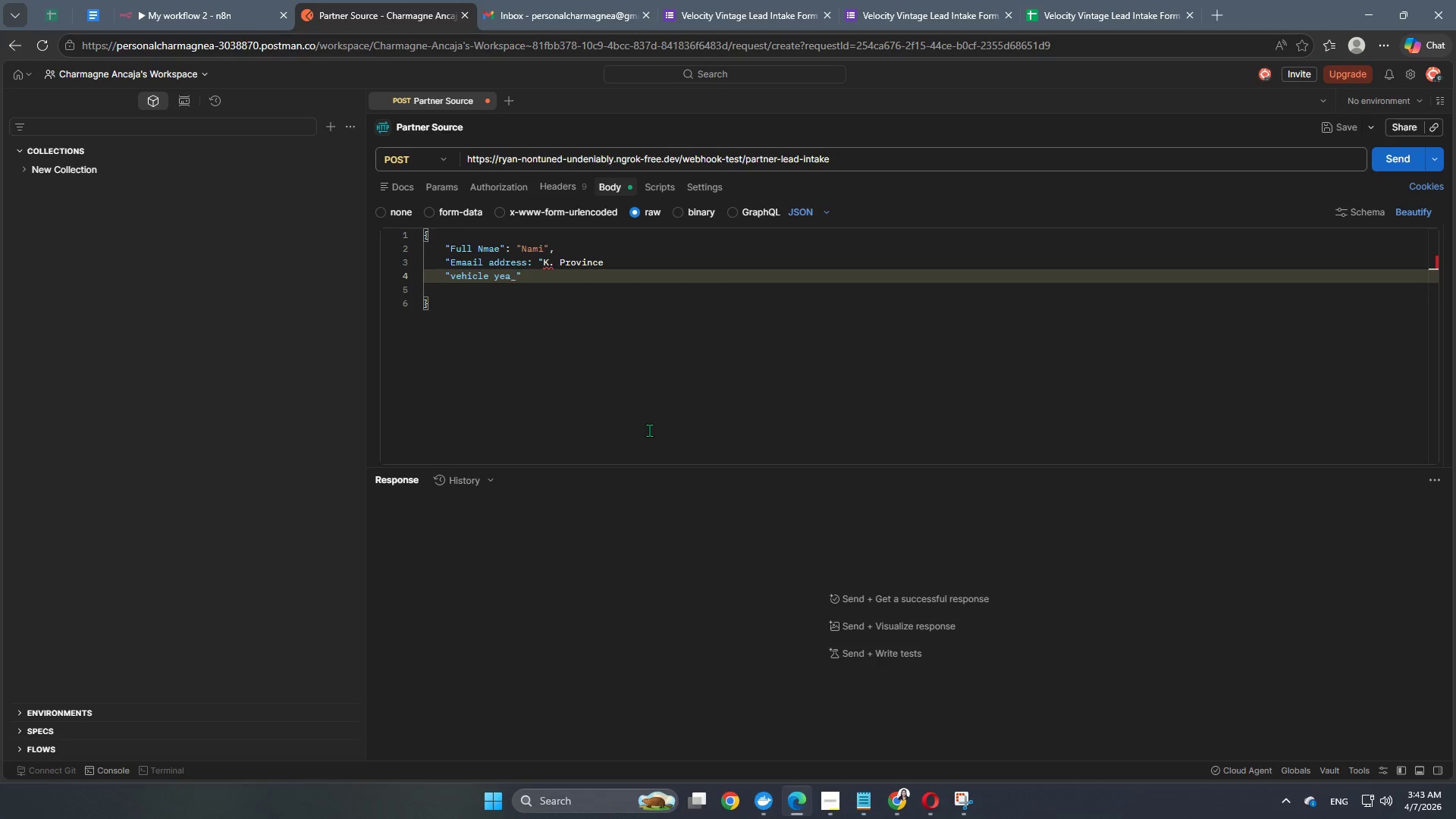 
wait(12.16)
 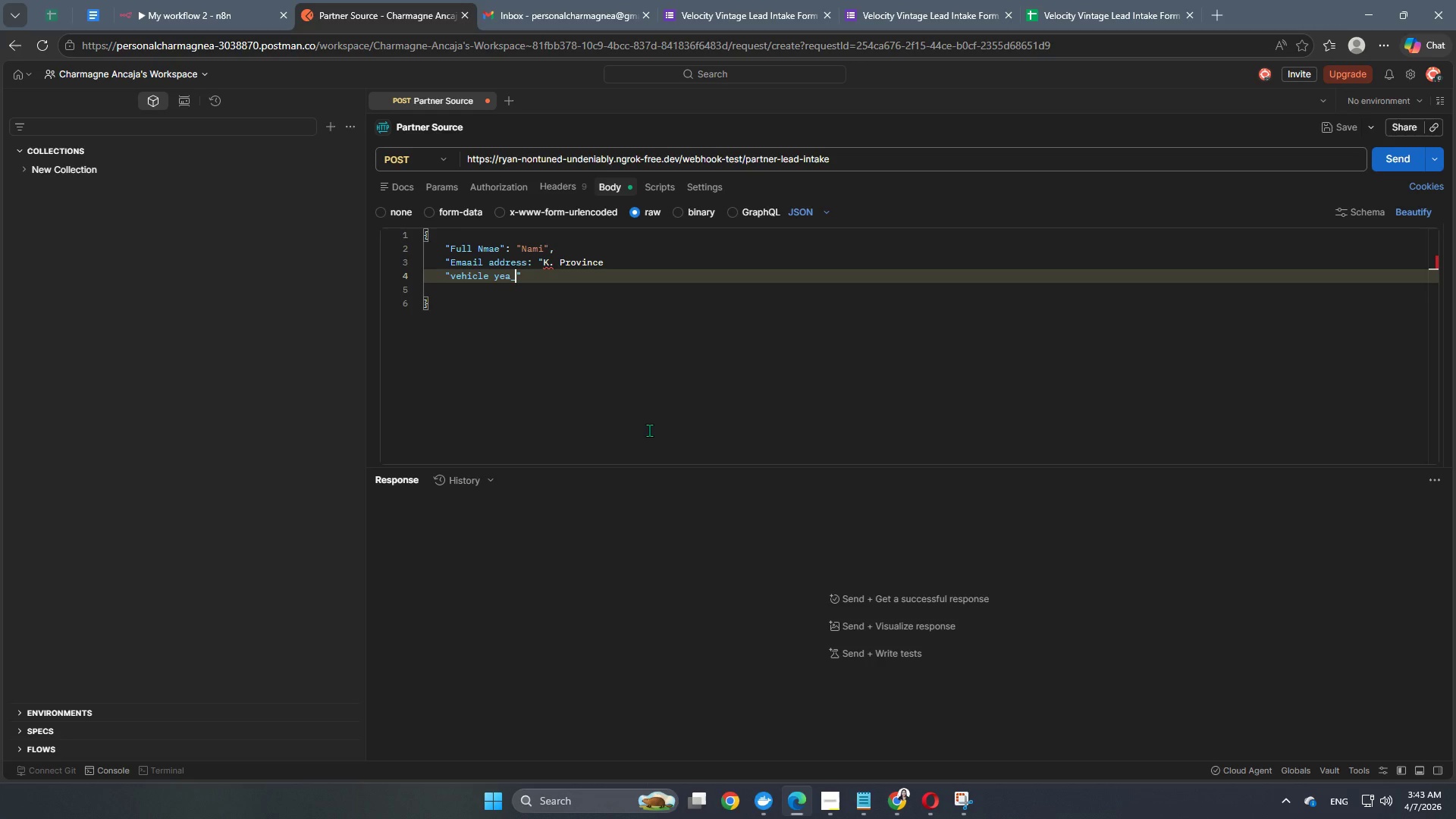 
left_click([629, 260])
 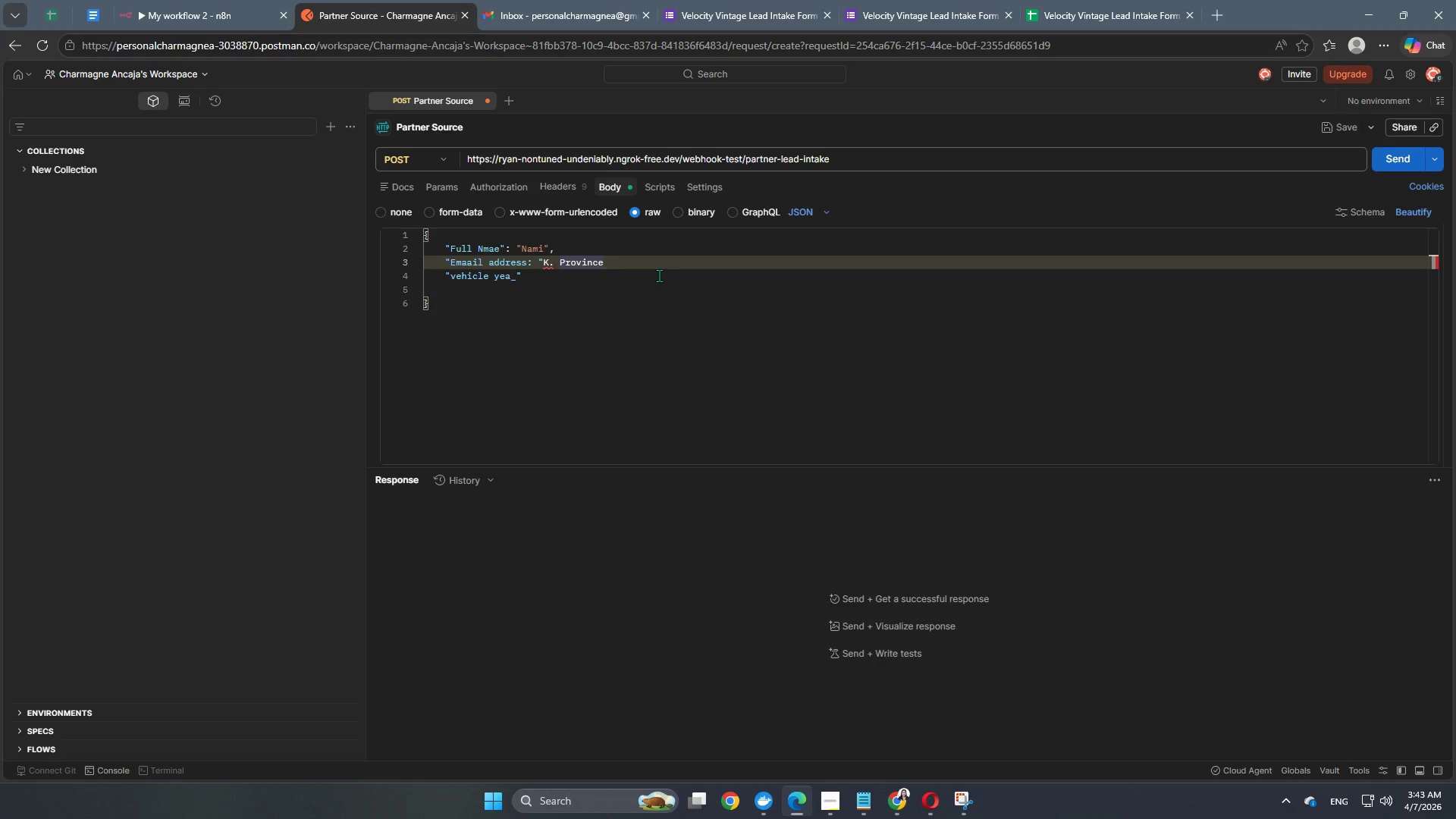 
left_click_drag(start_coordinate=[641, 263], to_coordinate=[546, 266])
 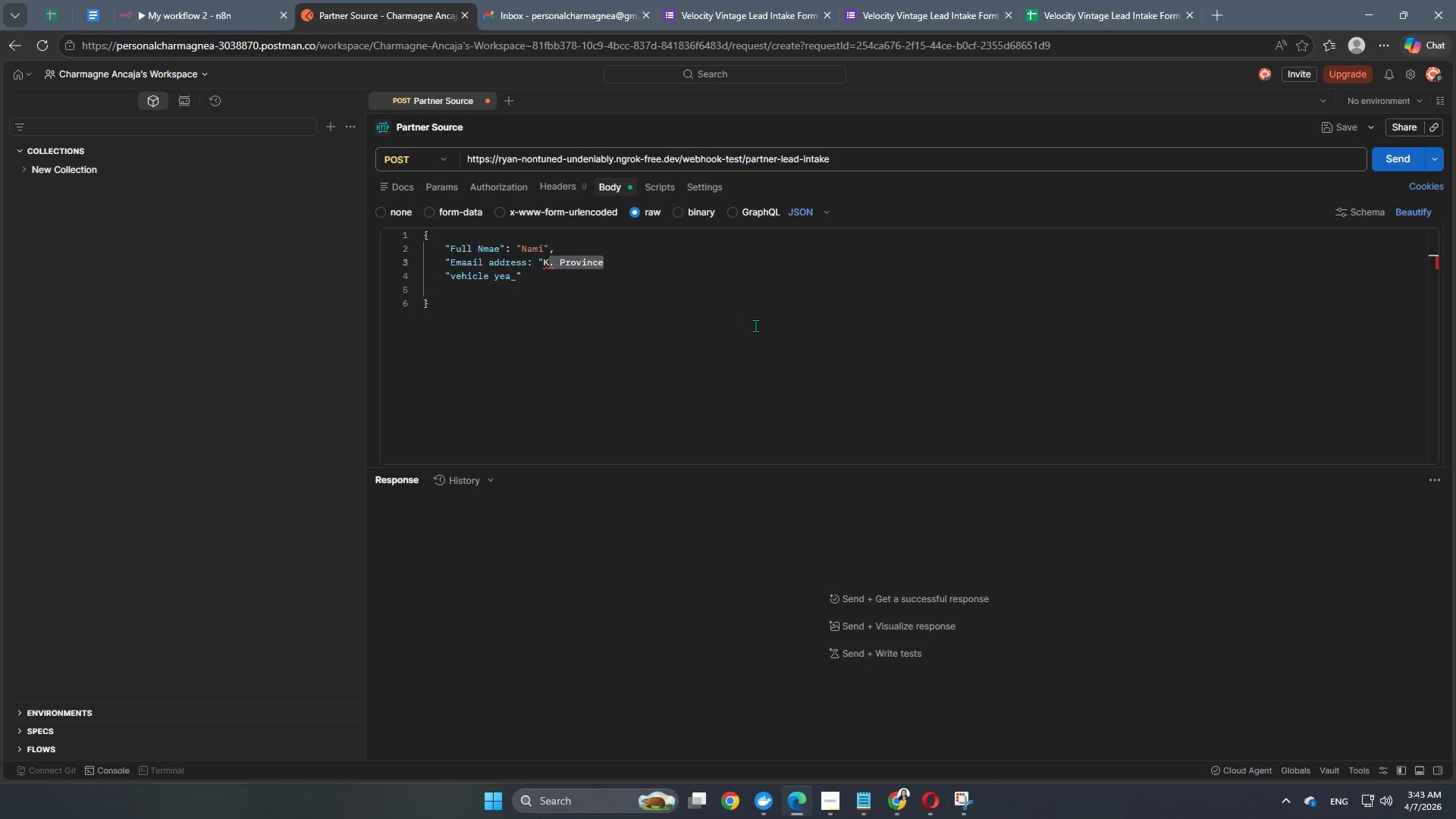 
key(Backspace)
 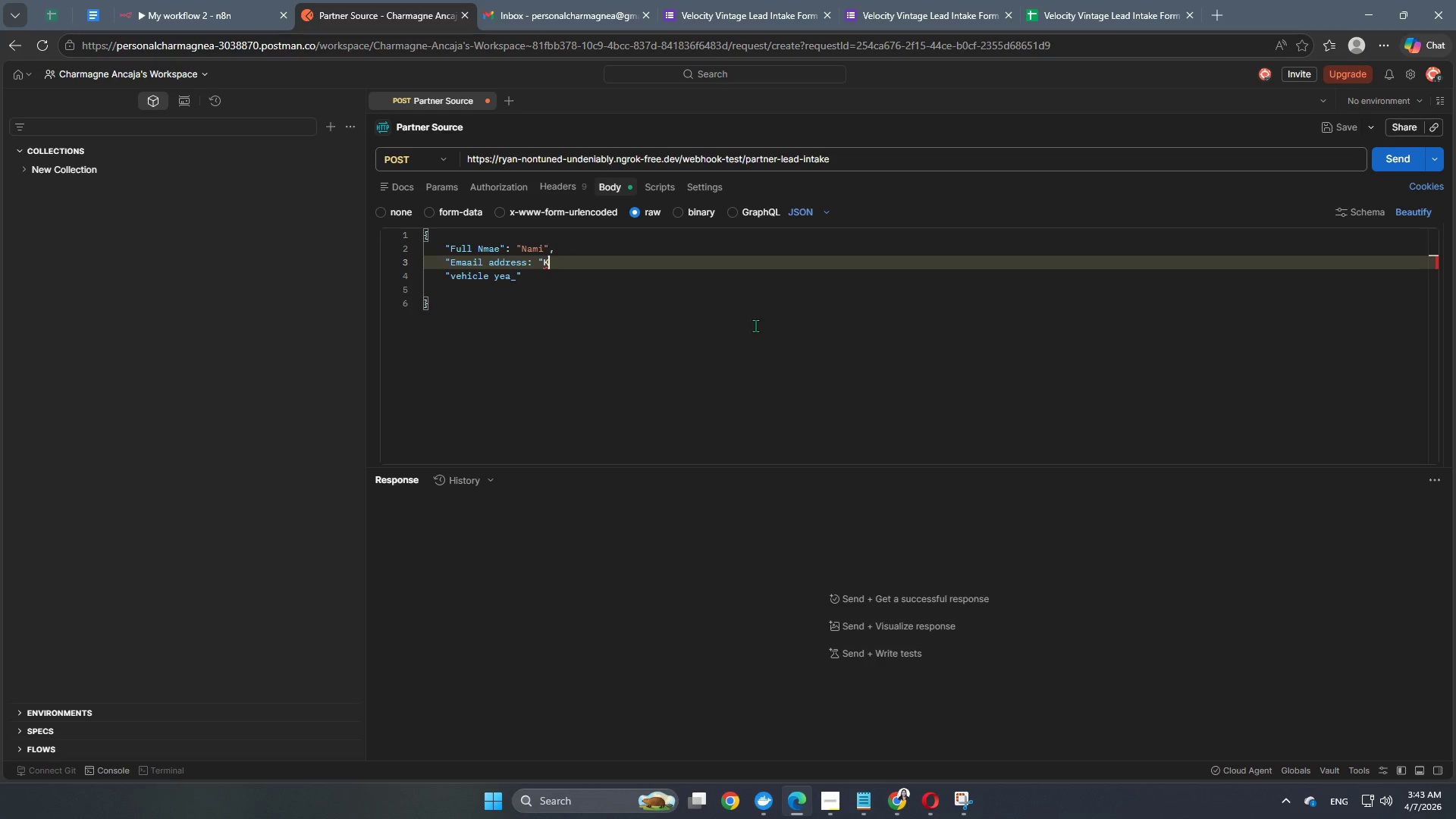 
key(Backspace)
 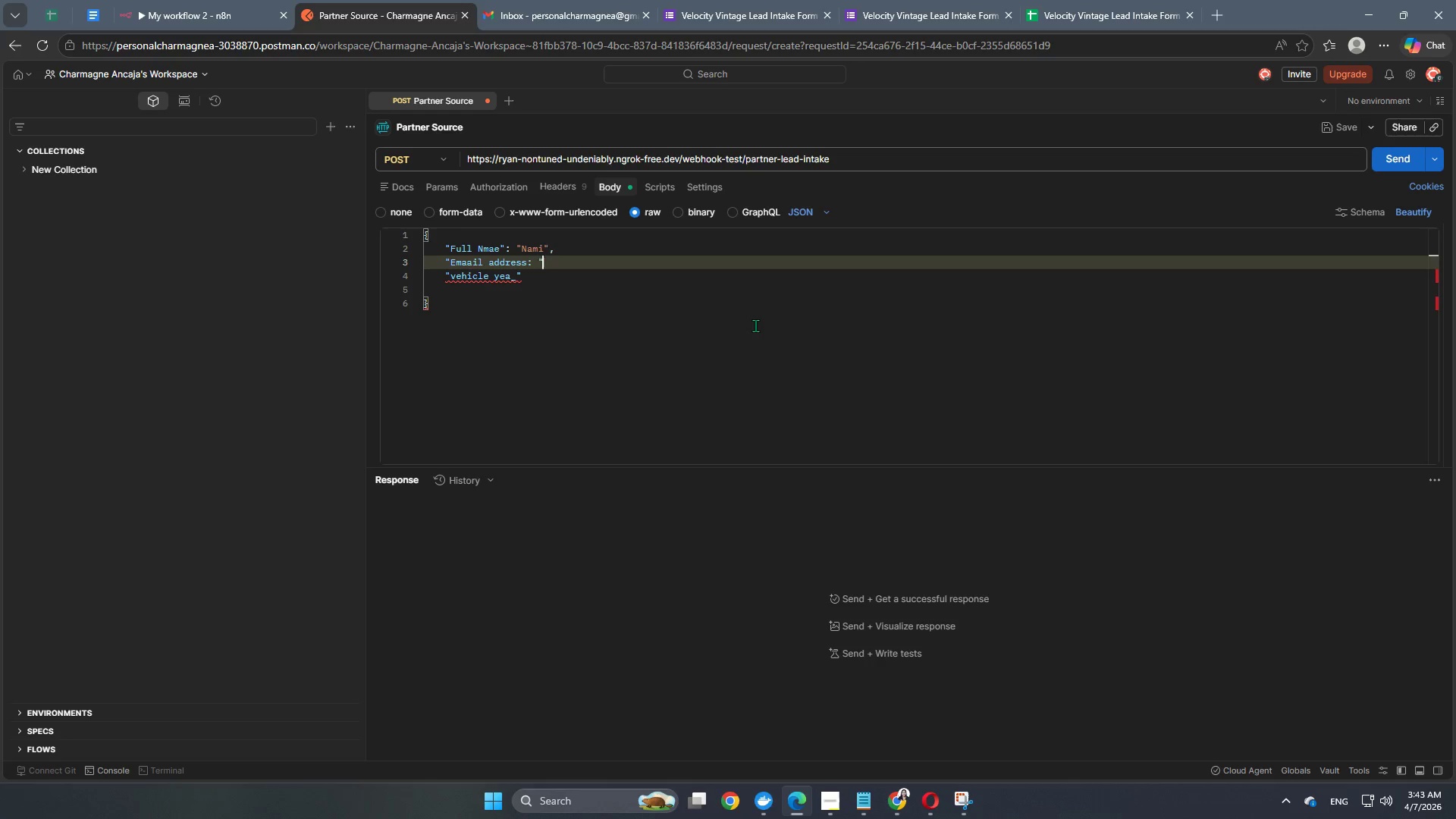 
type(nami@onepiece.com)
 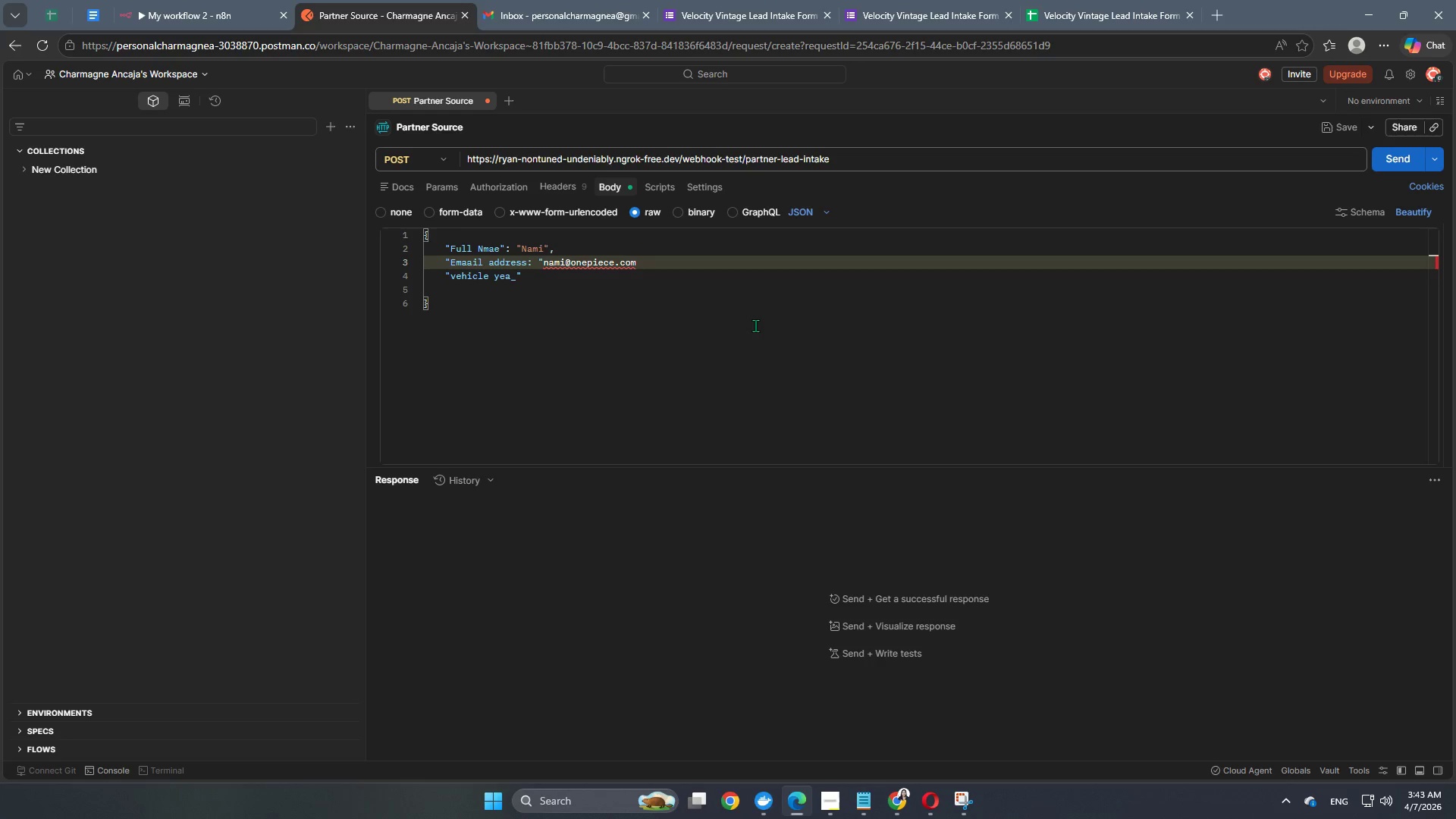 
key(Shift+ShiftRight)
 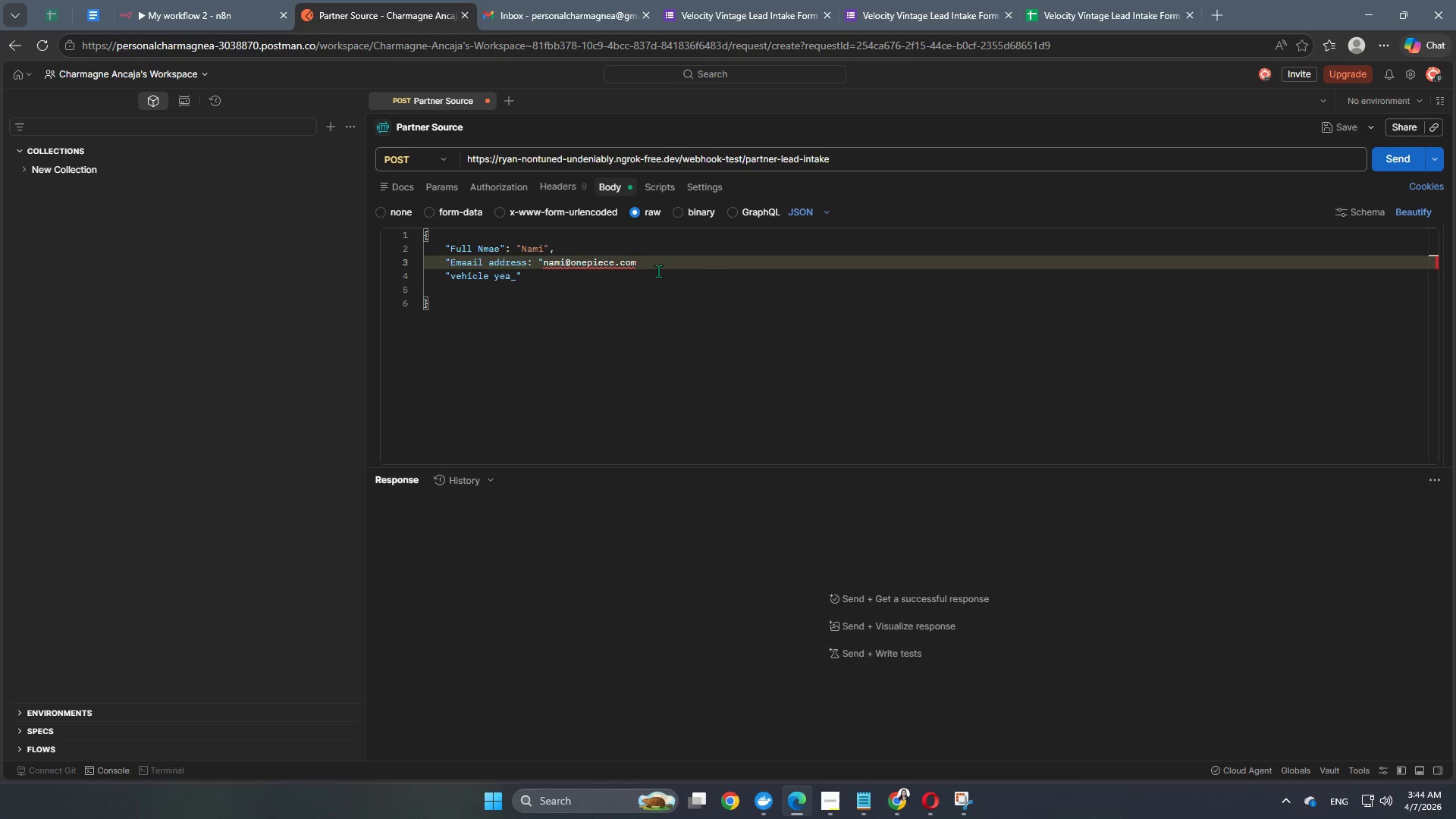 
key(Shift+Quote)
 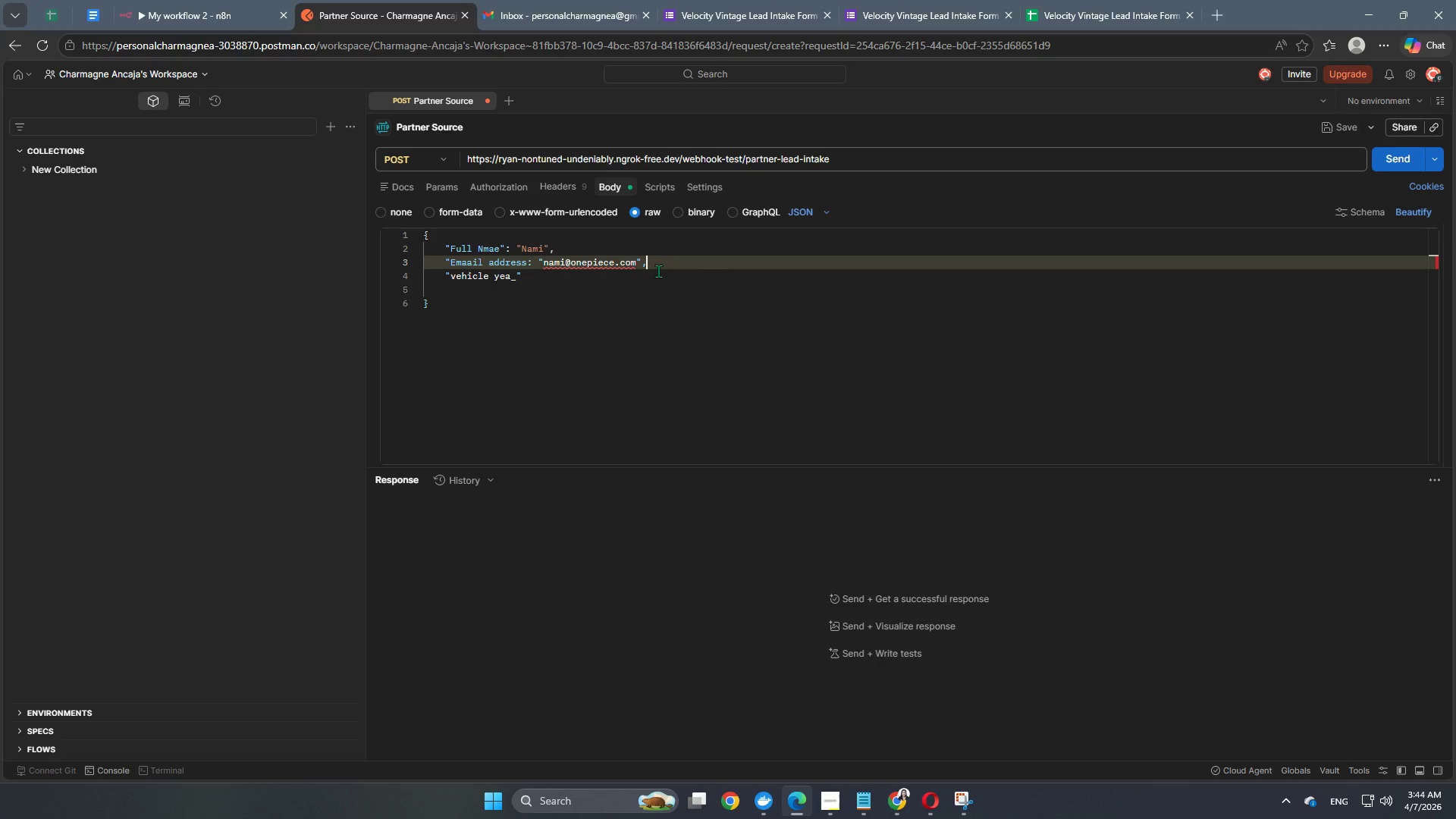 
key(Comma)
 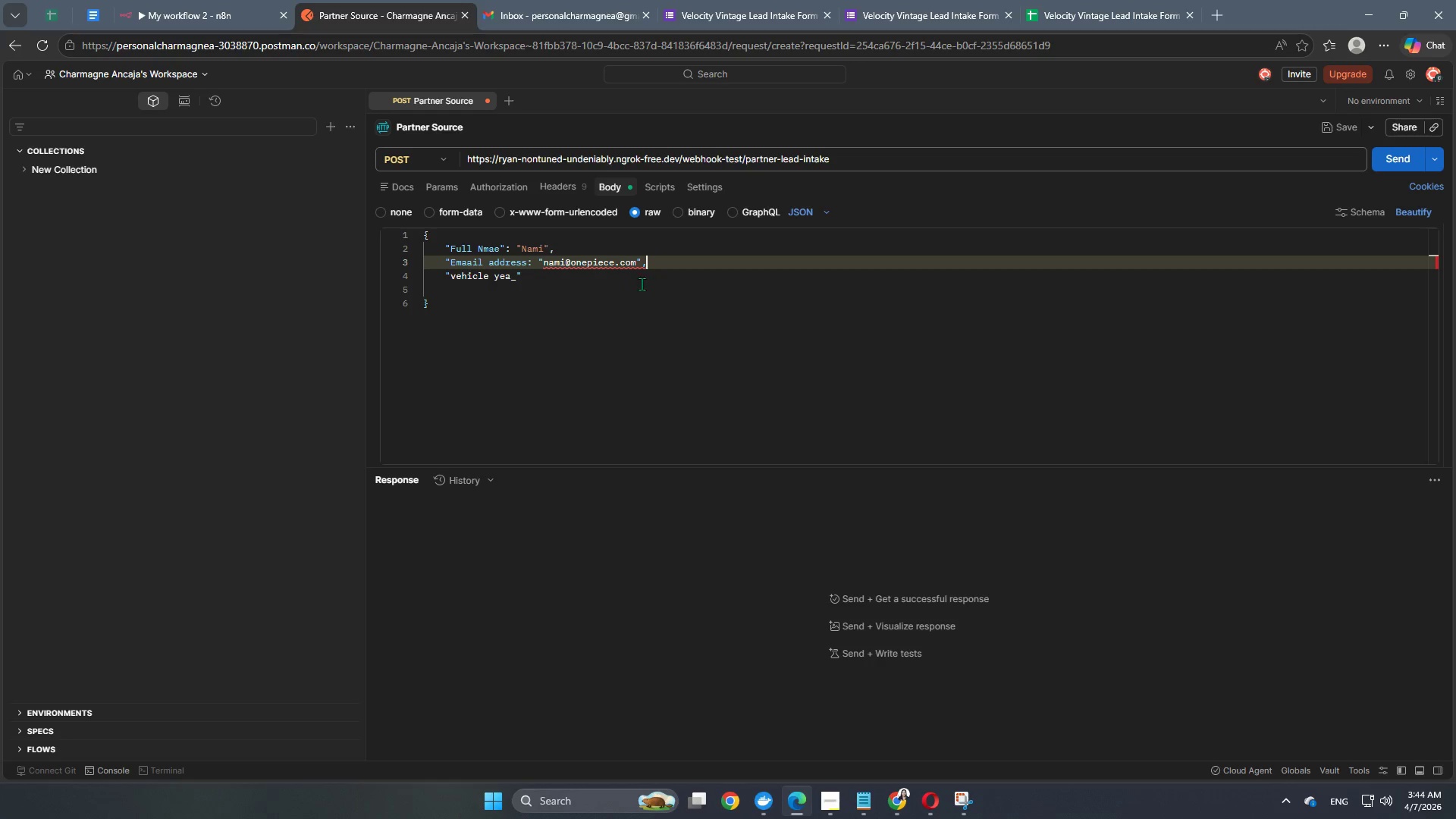 
left_click([560, 265])
 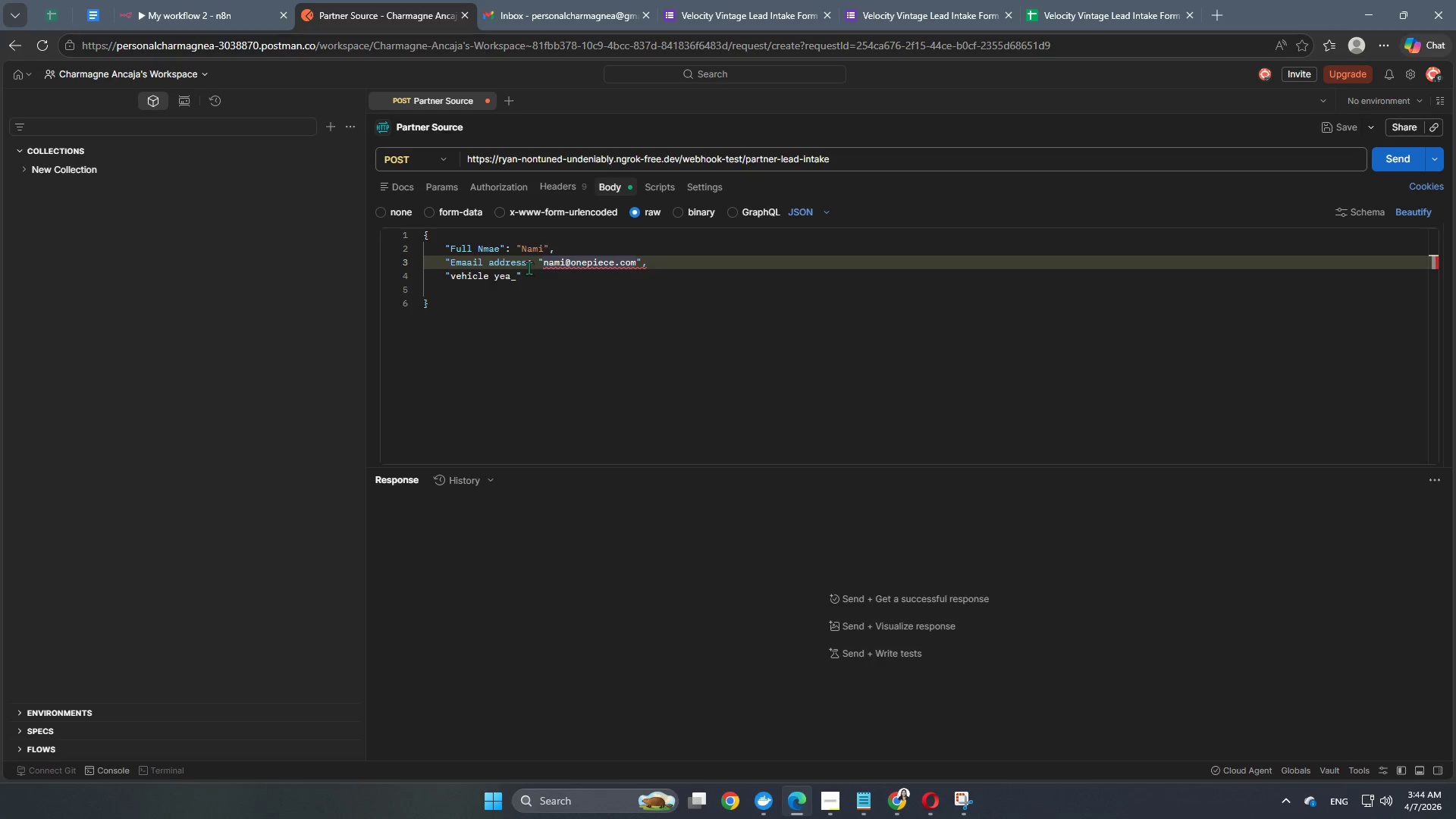 
left_click([528, 262])
 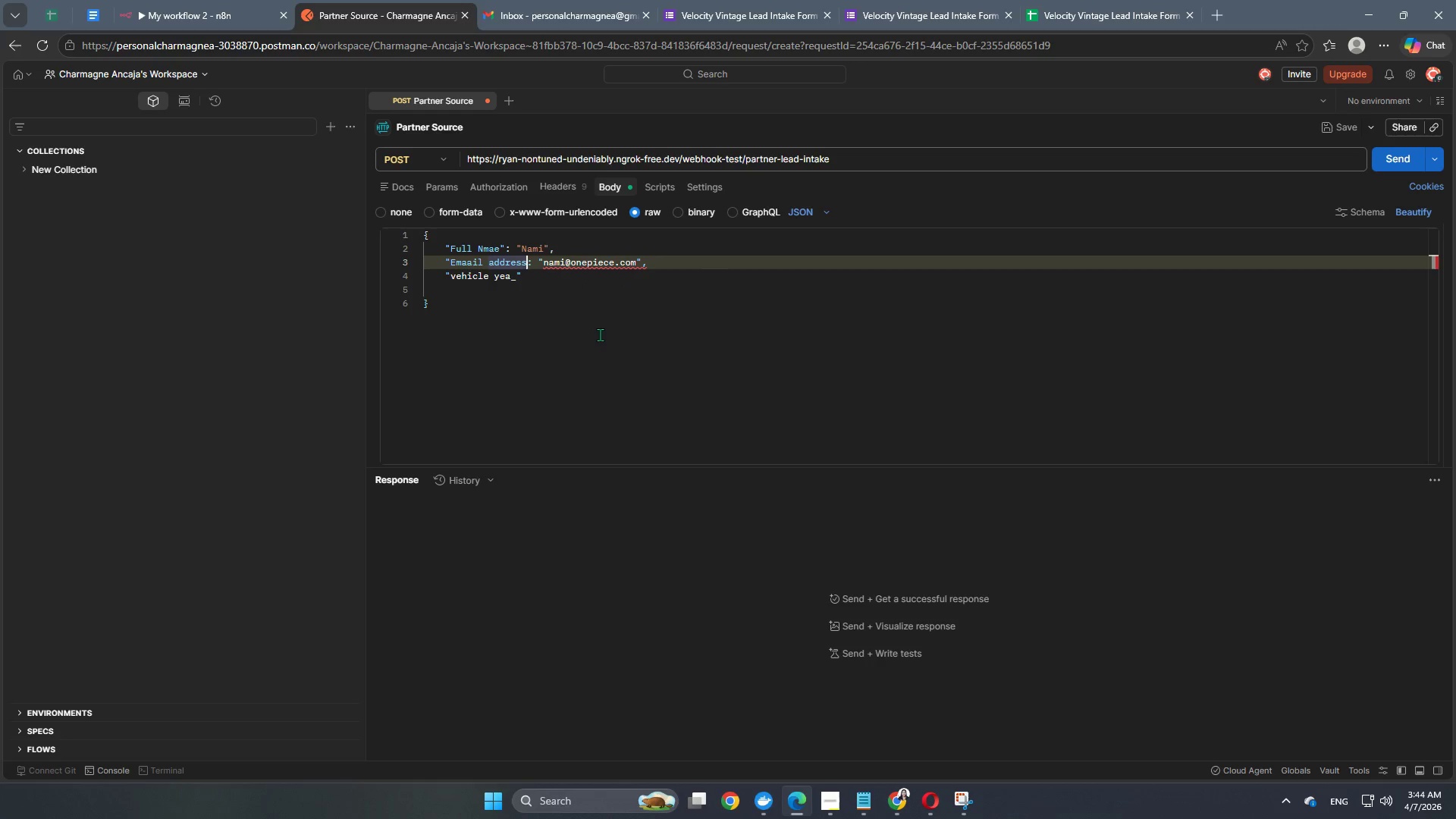 
key(Shift+Quote)
 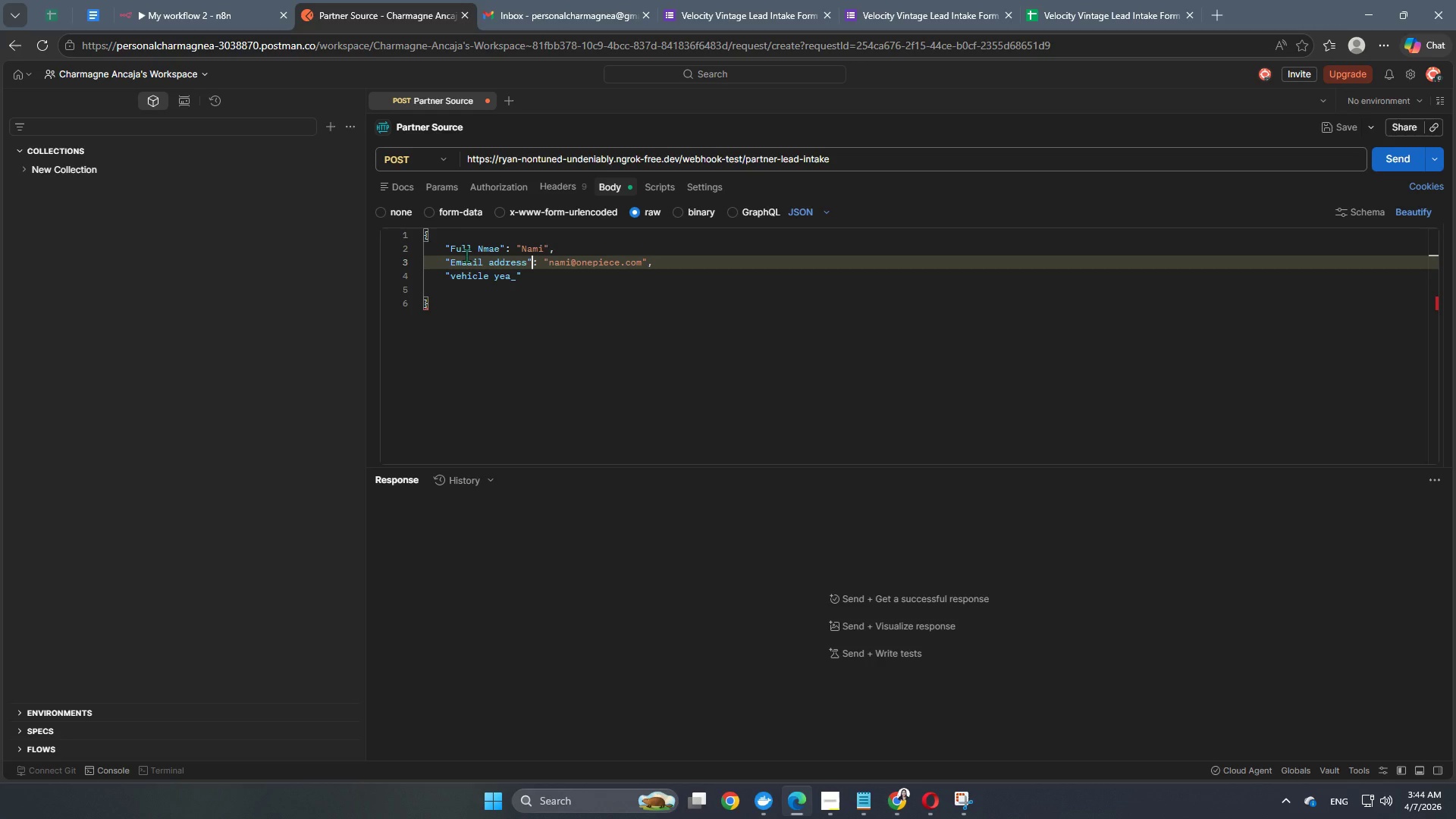 
left_click([469, 257])
 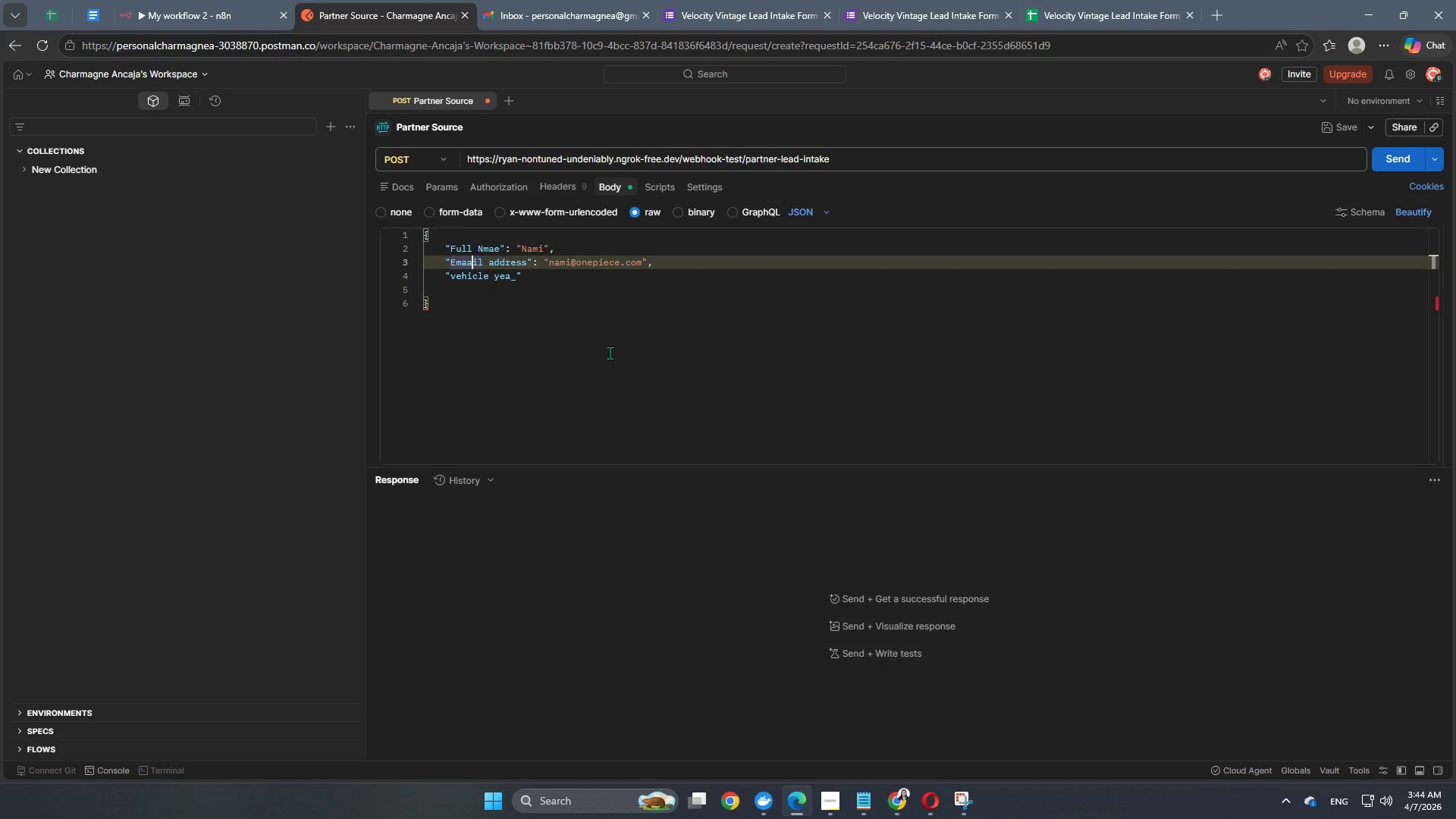 
key(Backspace)
 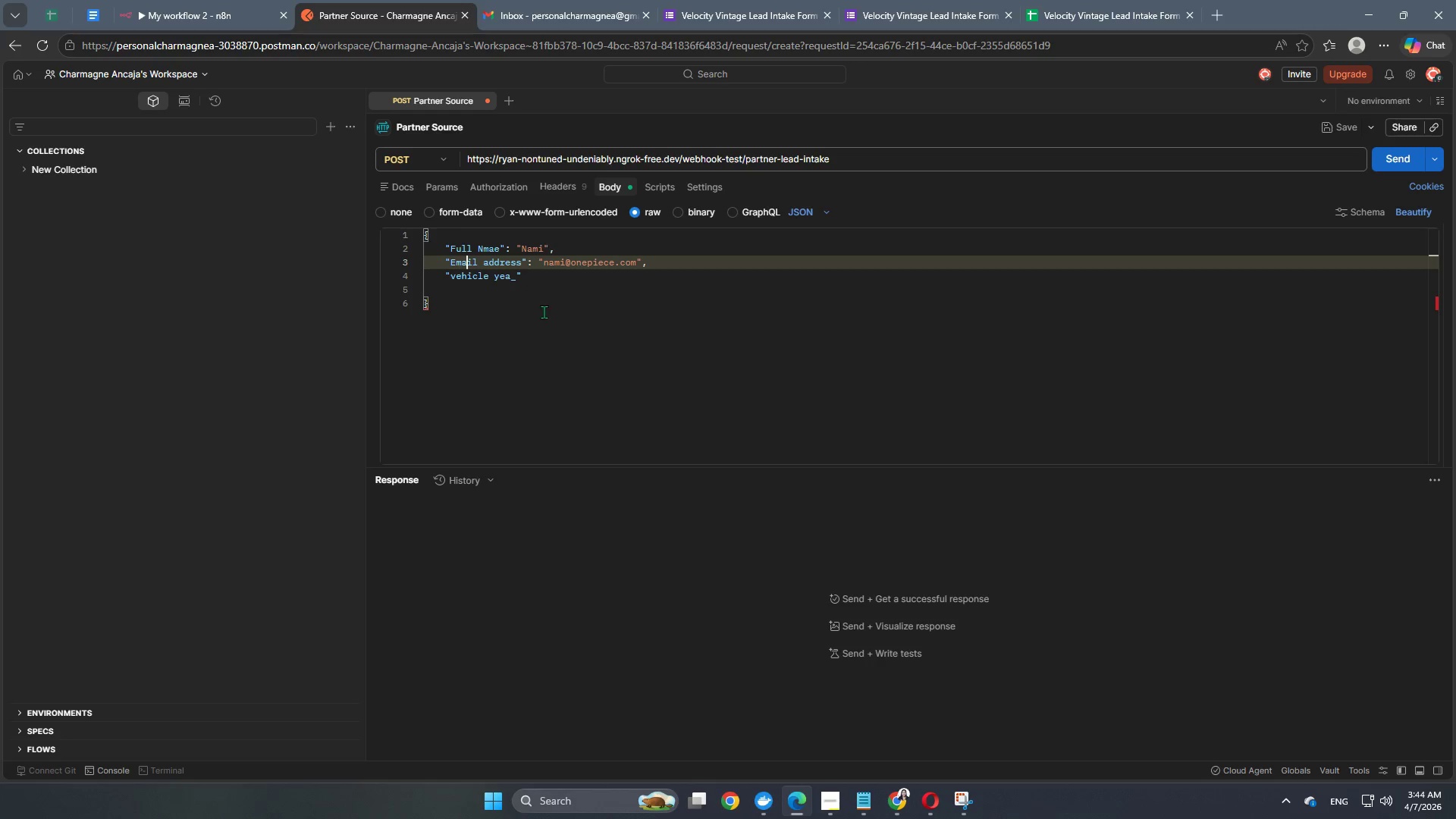 
left_click([579, 277])
 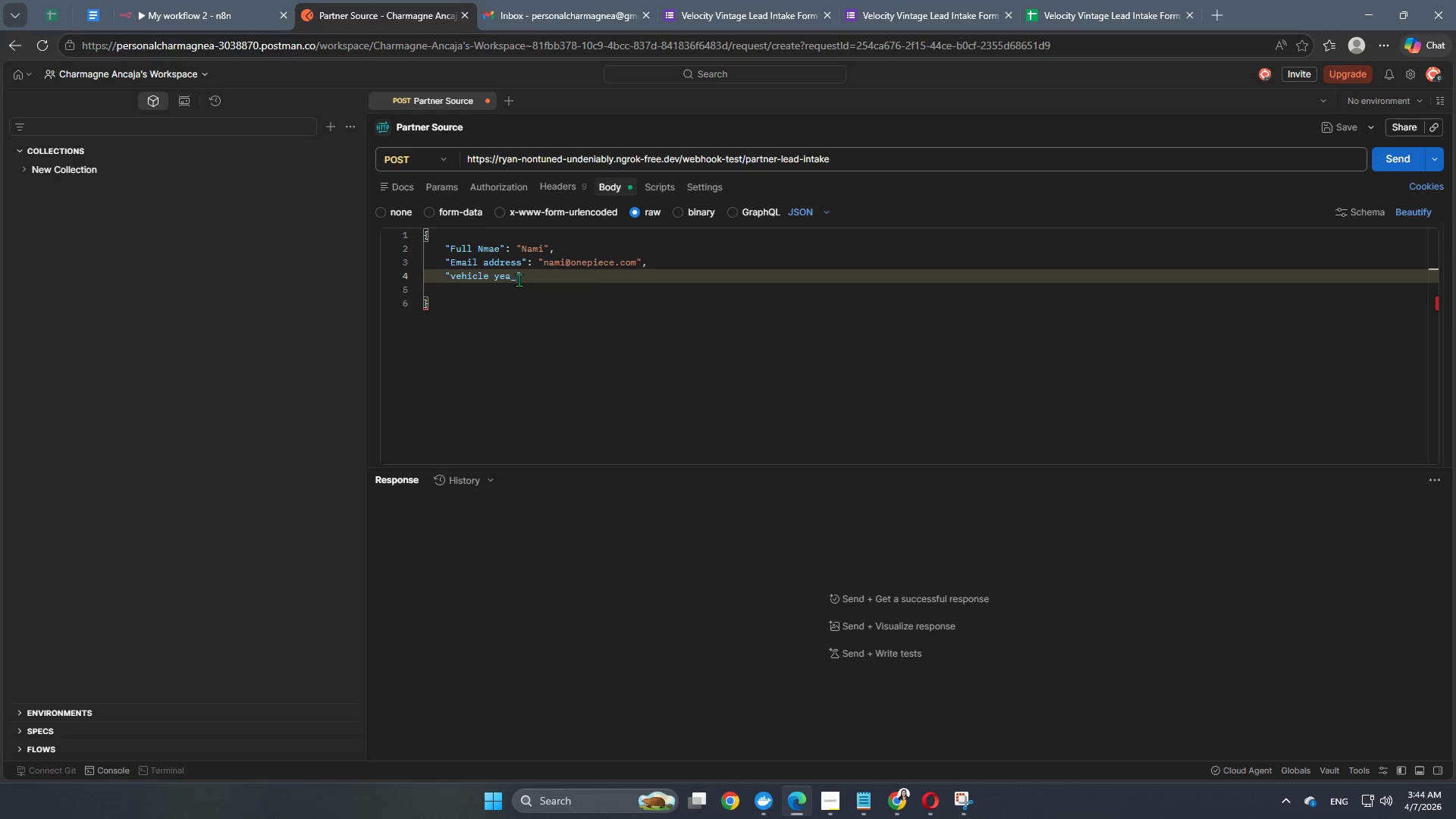 
wait(5.09)
 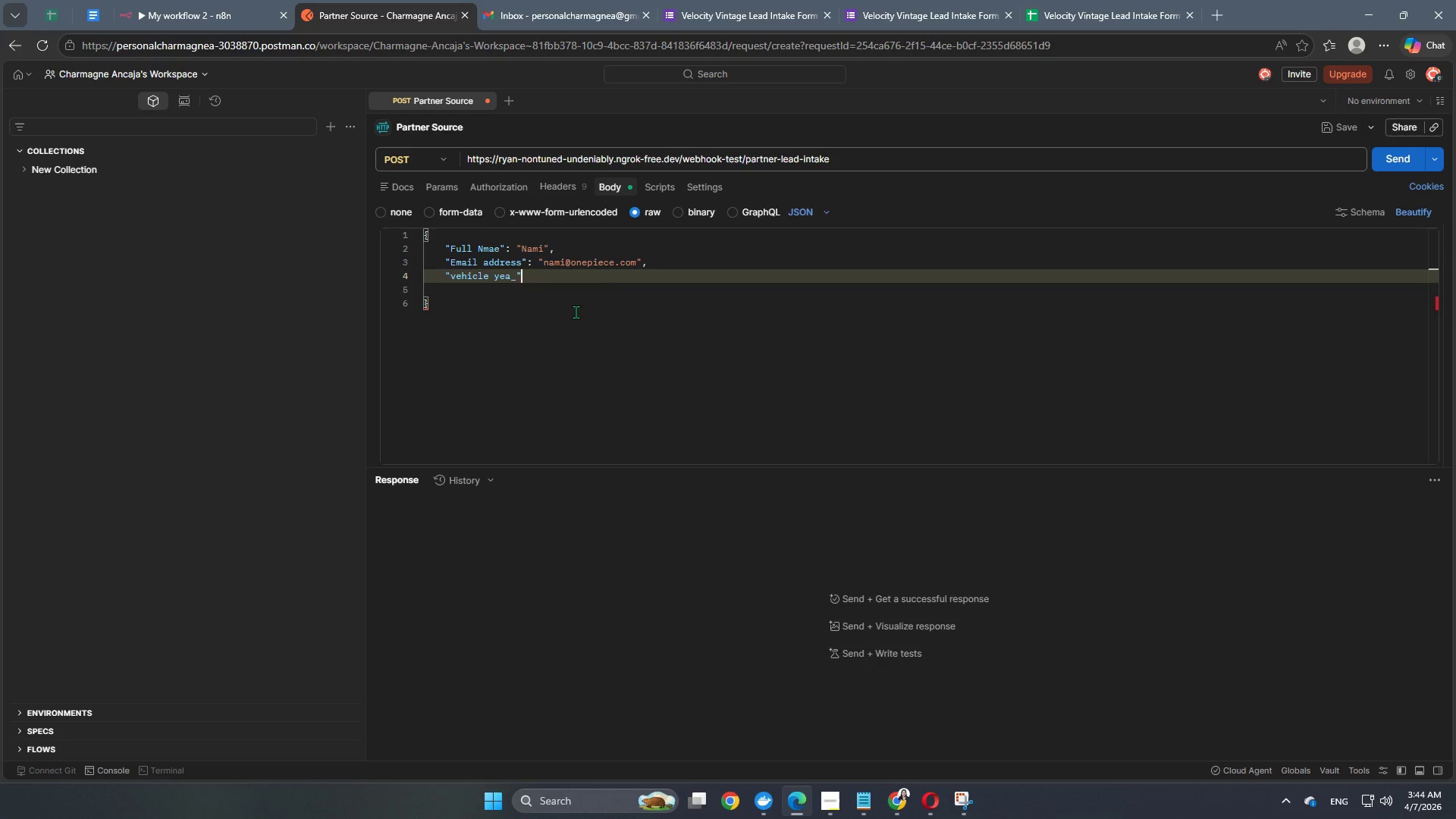 
key(Backspace)
key(Backspace)
key(Backspace)
key(Backspace)
key(Backspace)
key(Backspace)
key(Backspace)
key(Backspace)
key(Backspace)
key(Backspace)
key(Backspace)
key(Backspace)
key(Backspace)
type(Vehicl)
key(Backspace)
key(Backspace)
 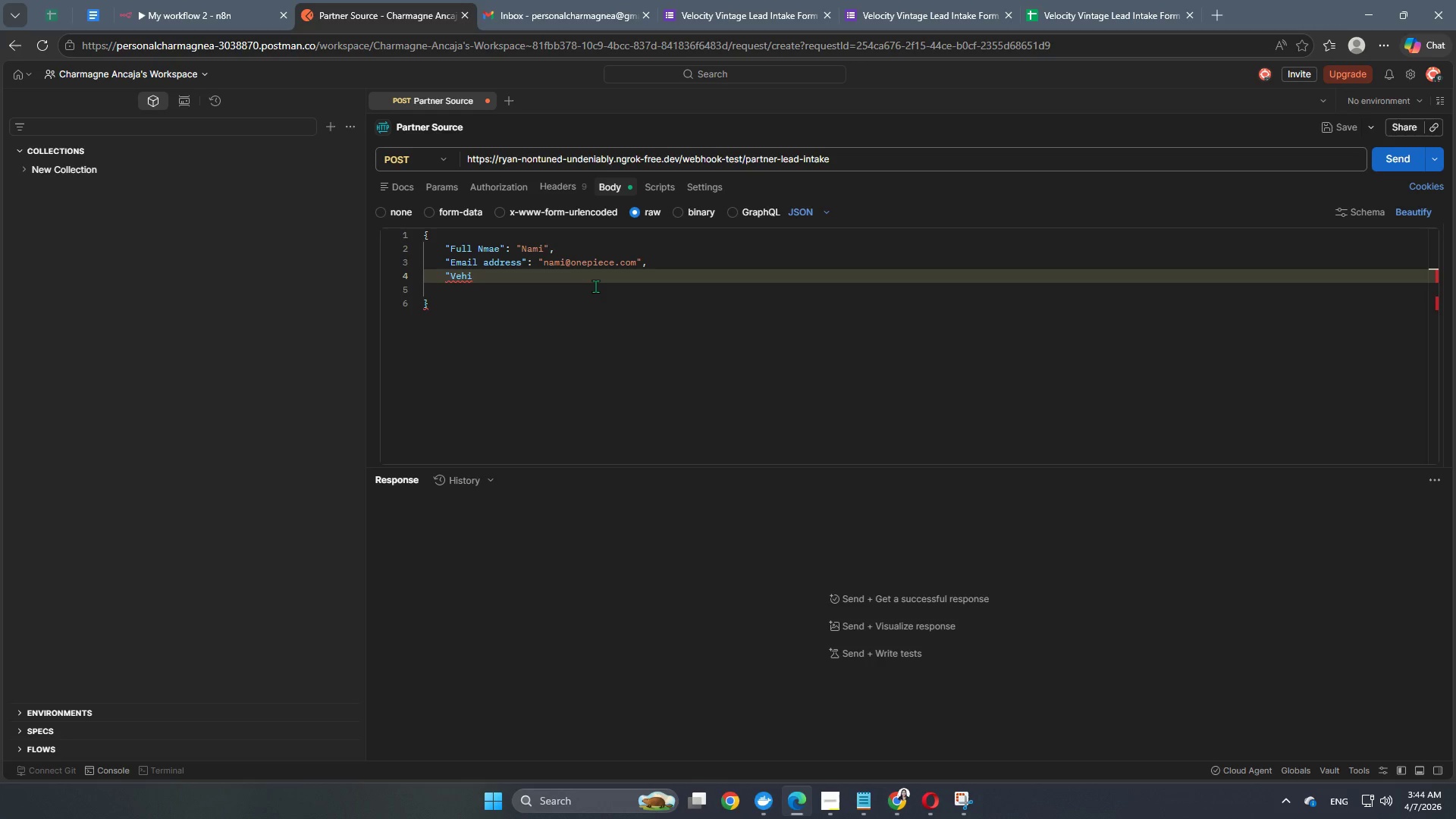 
left_click([1121, 7])
 